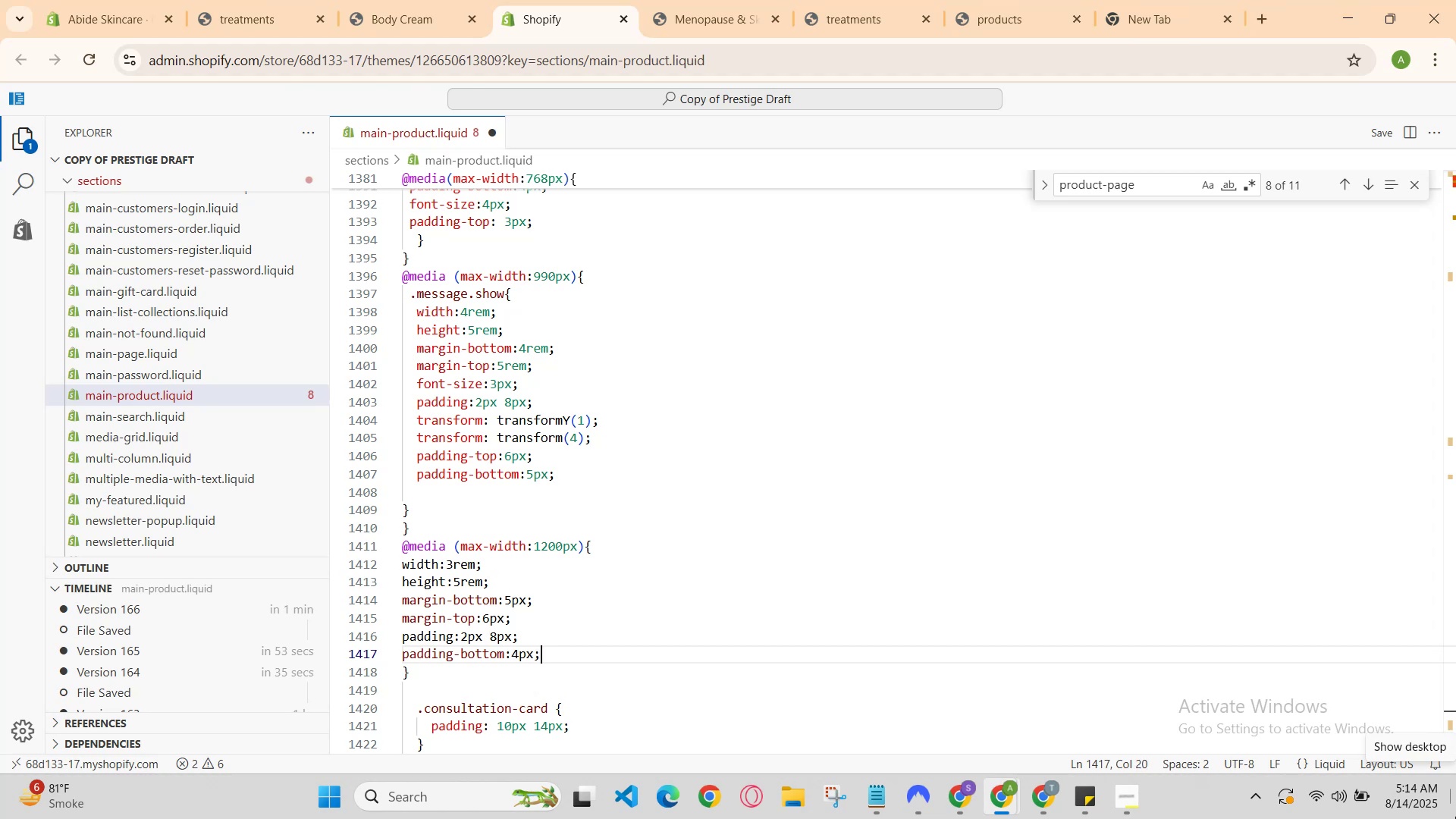 
key(Enter)
 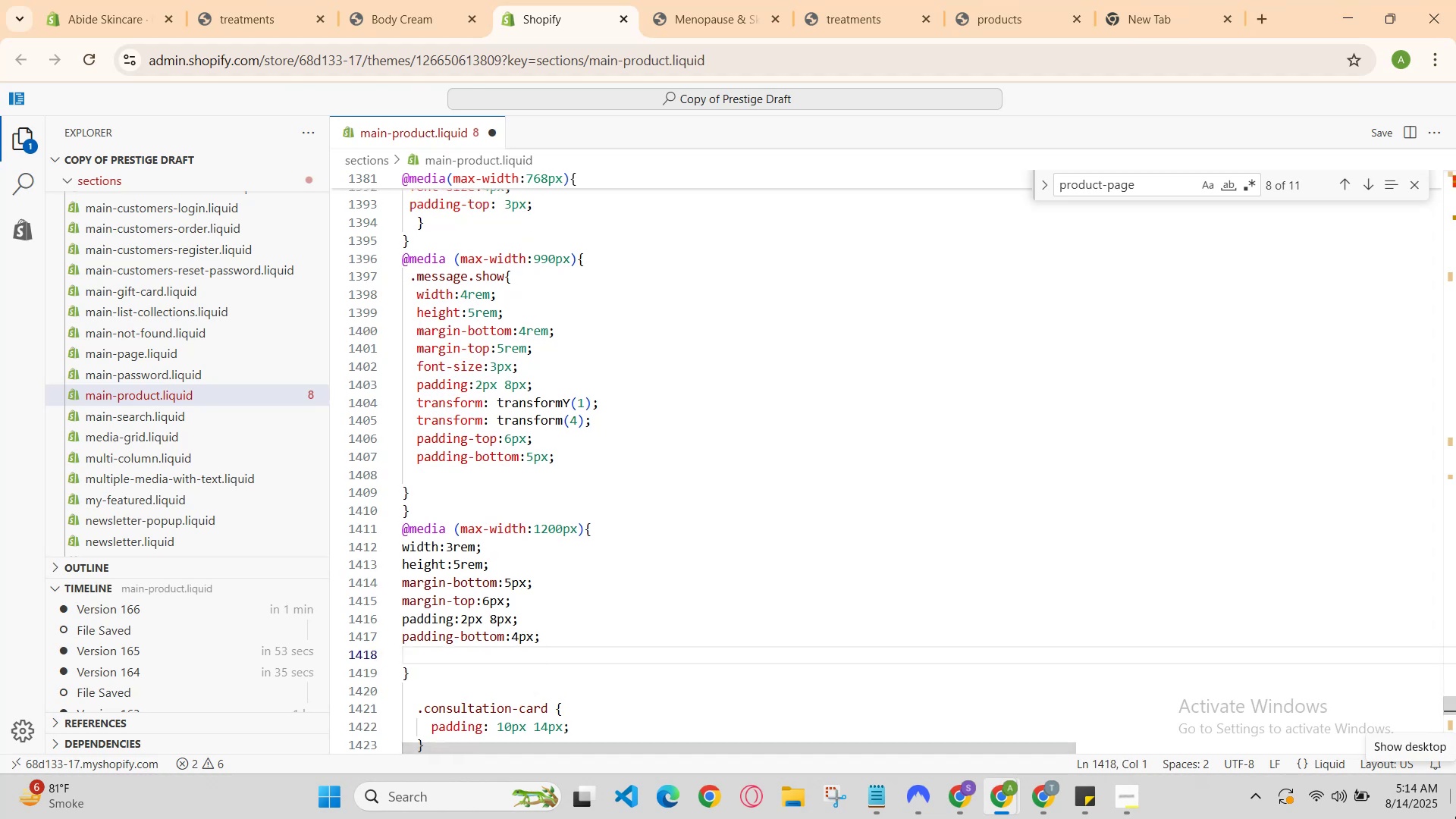 
type(padding-top:6px;)
 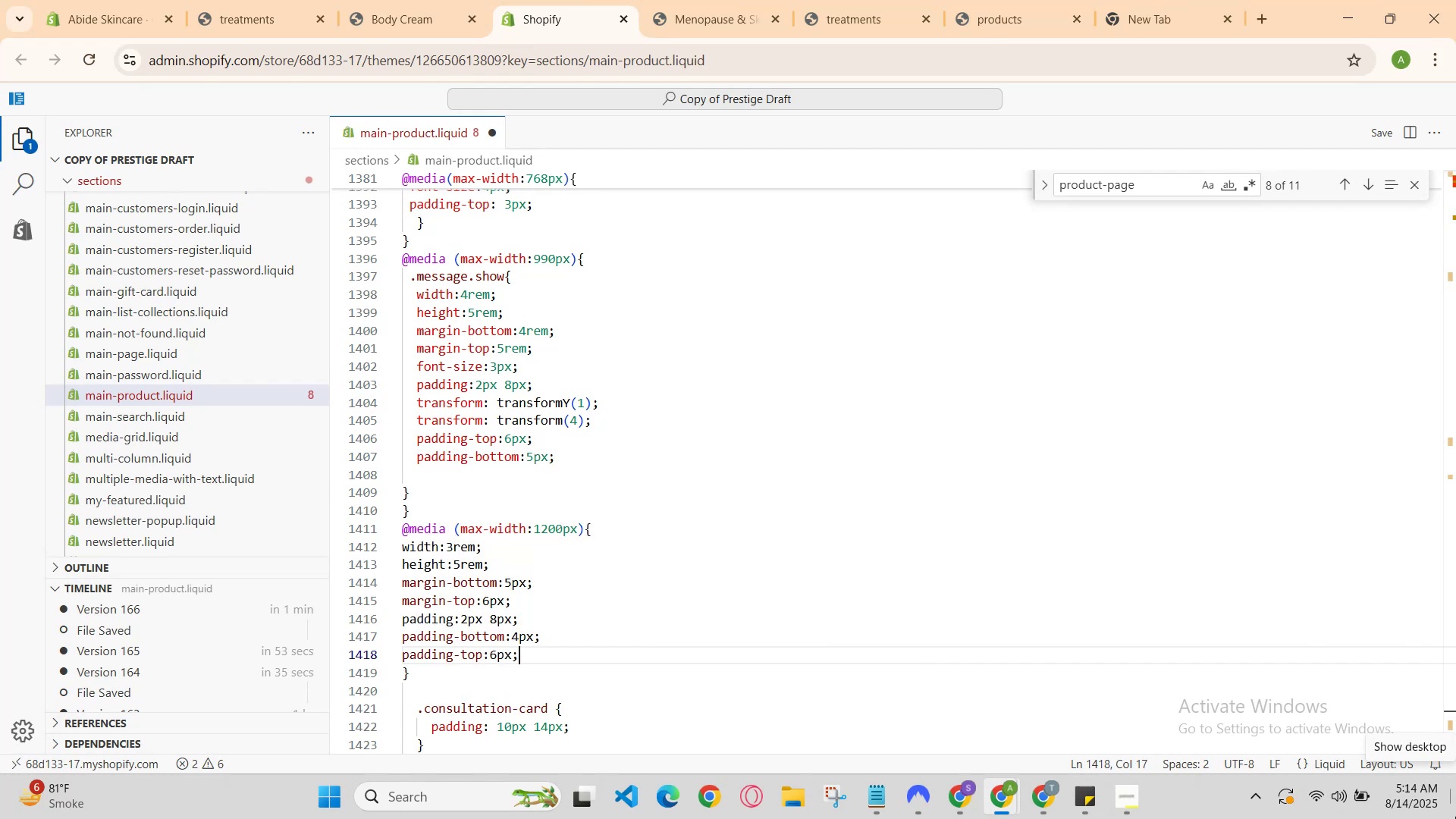 
key(Enter)
 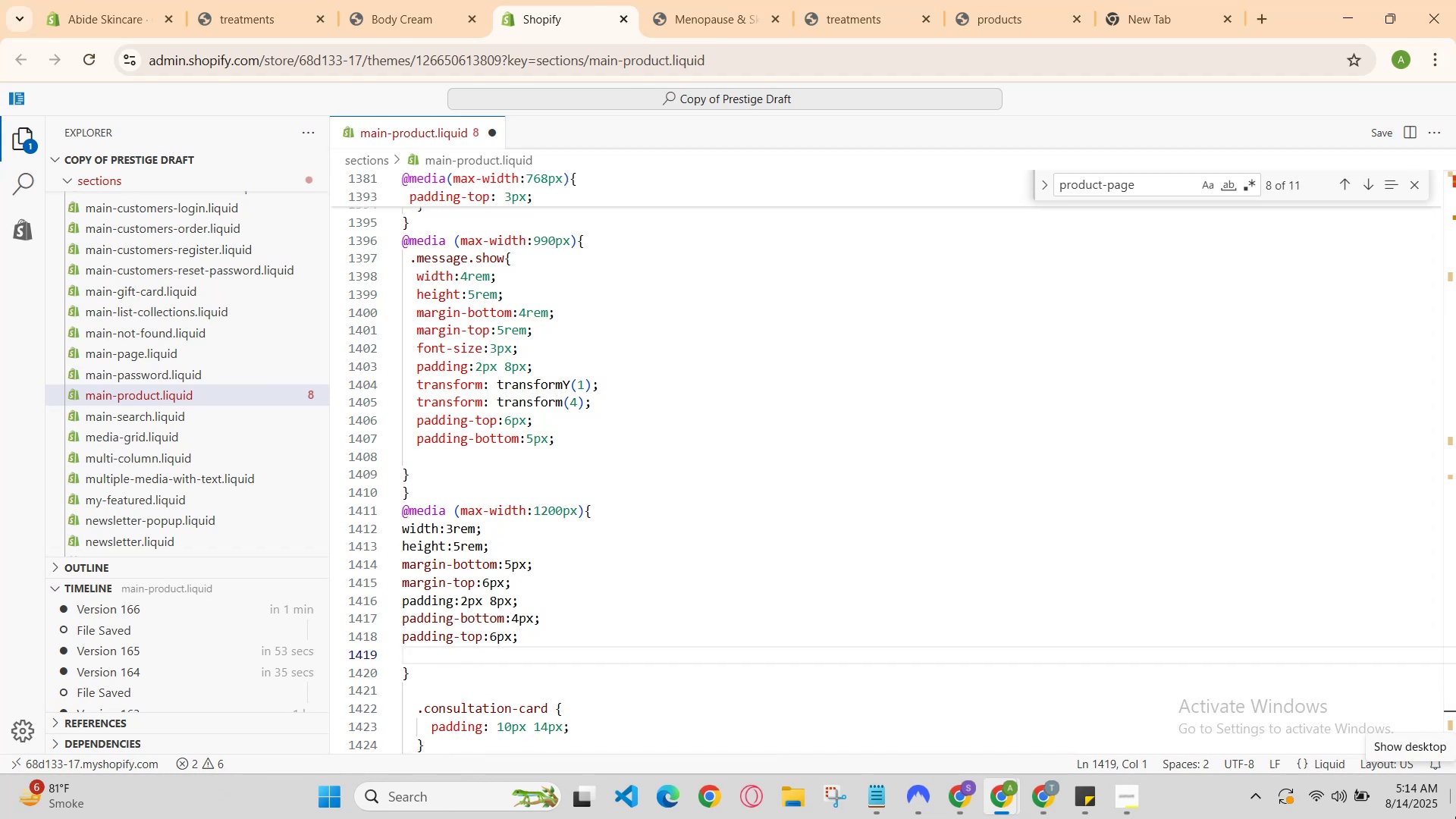 
type(paddi)
key(Backspace)
key(Backspace)
key(Backspace)
key(Backspace)
key(Backspace)
type(transform: transform)
 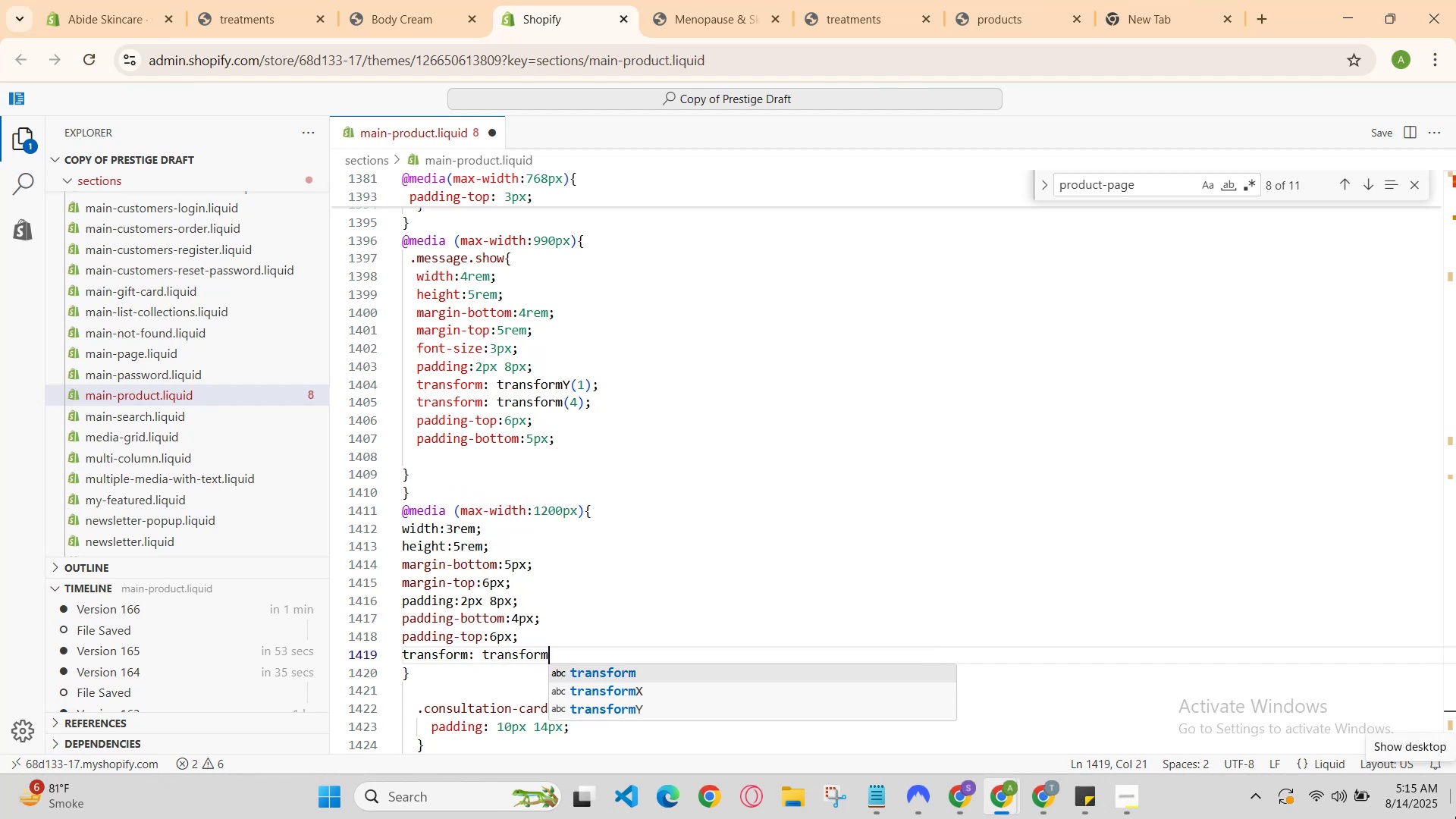 
type(X(3)
key(Backspace)
type(2)
 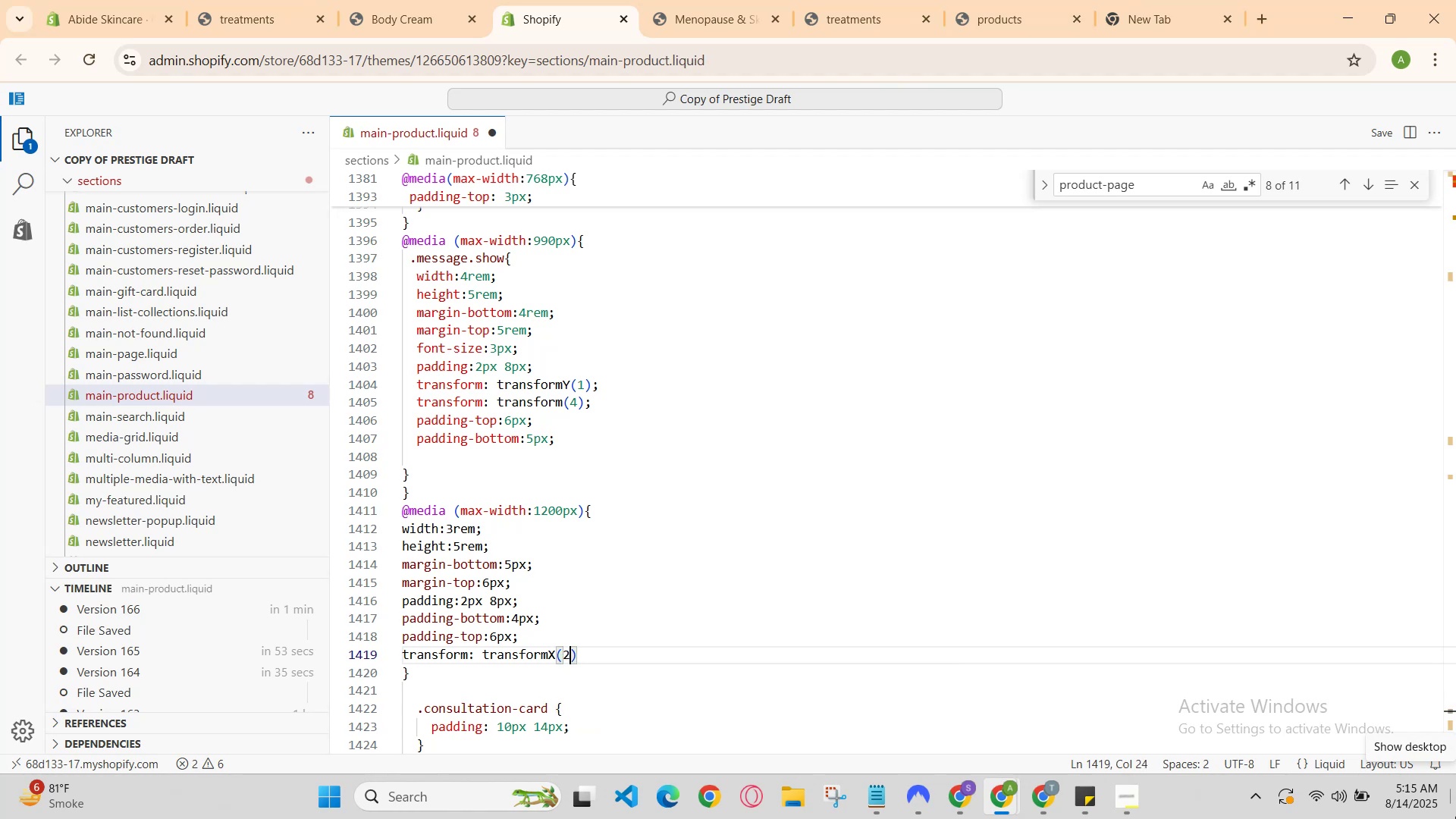 
key(ArrowRight)
 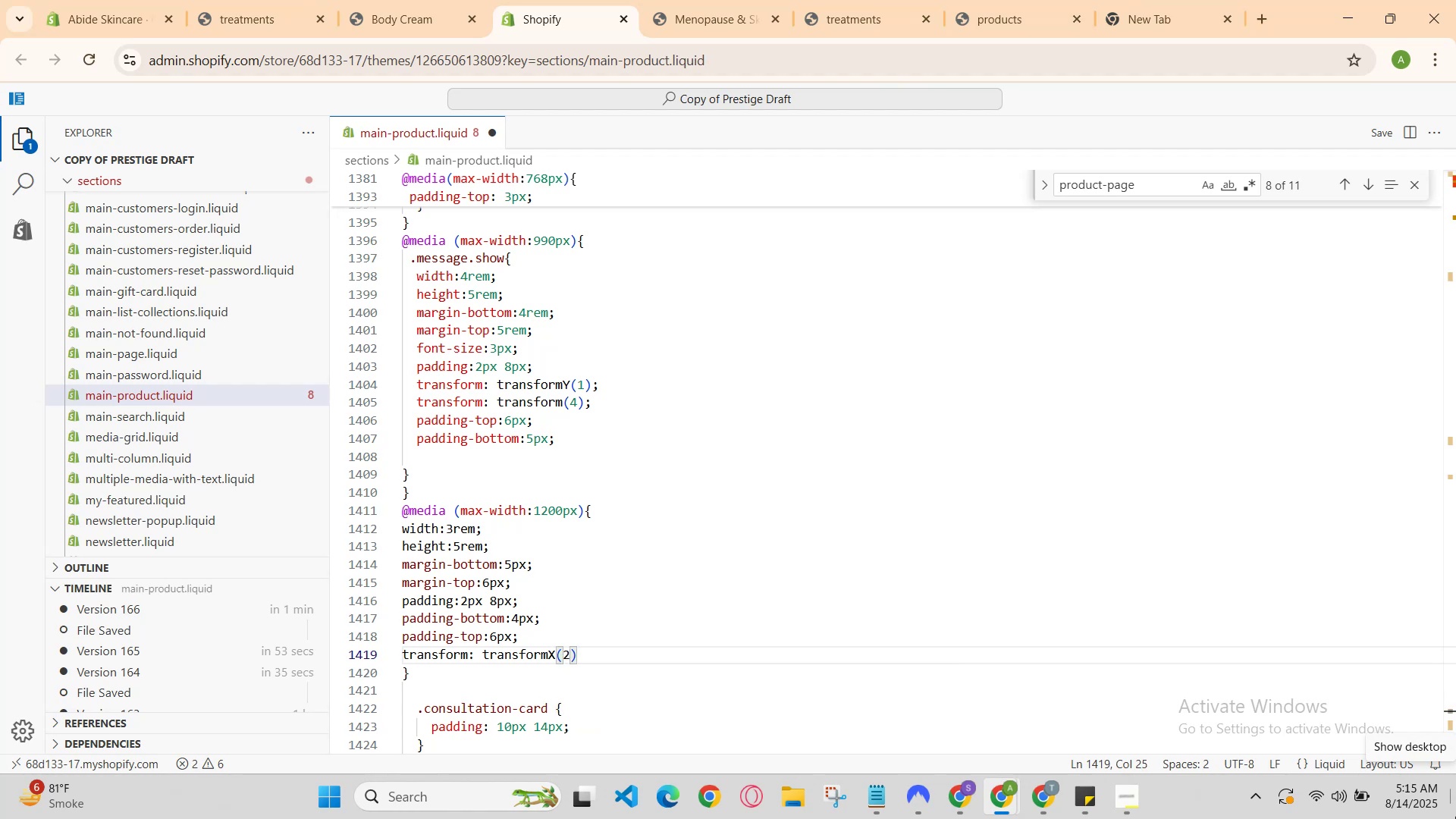 
key(Semicolon)
 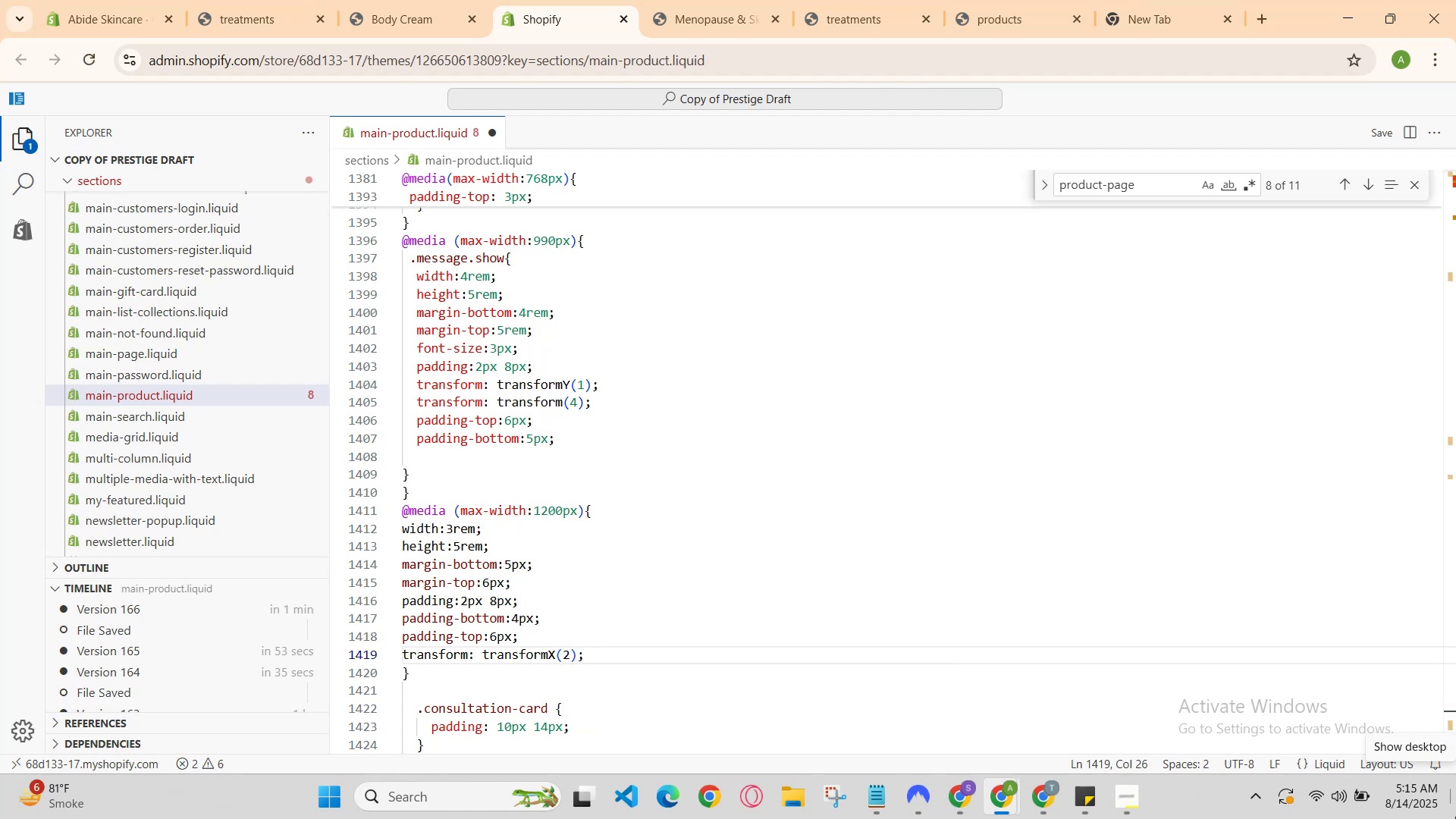 
key(Enter)
 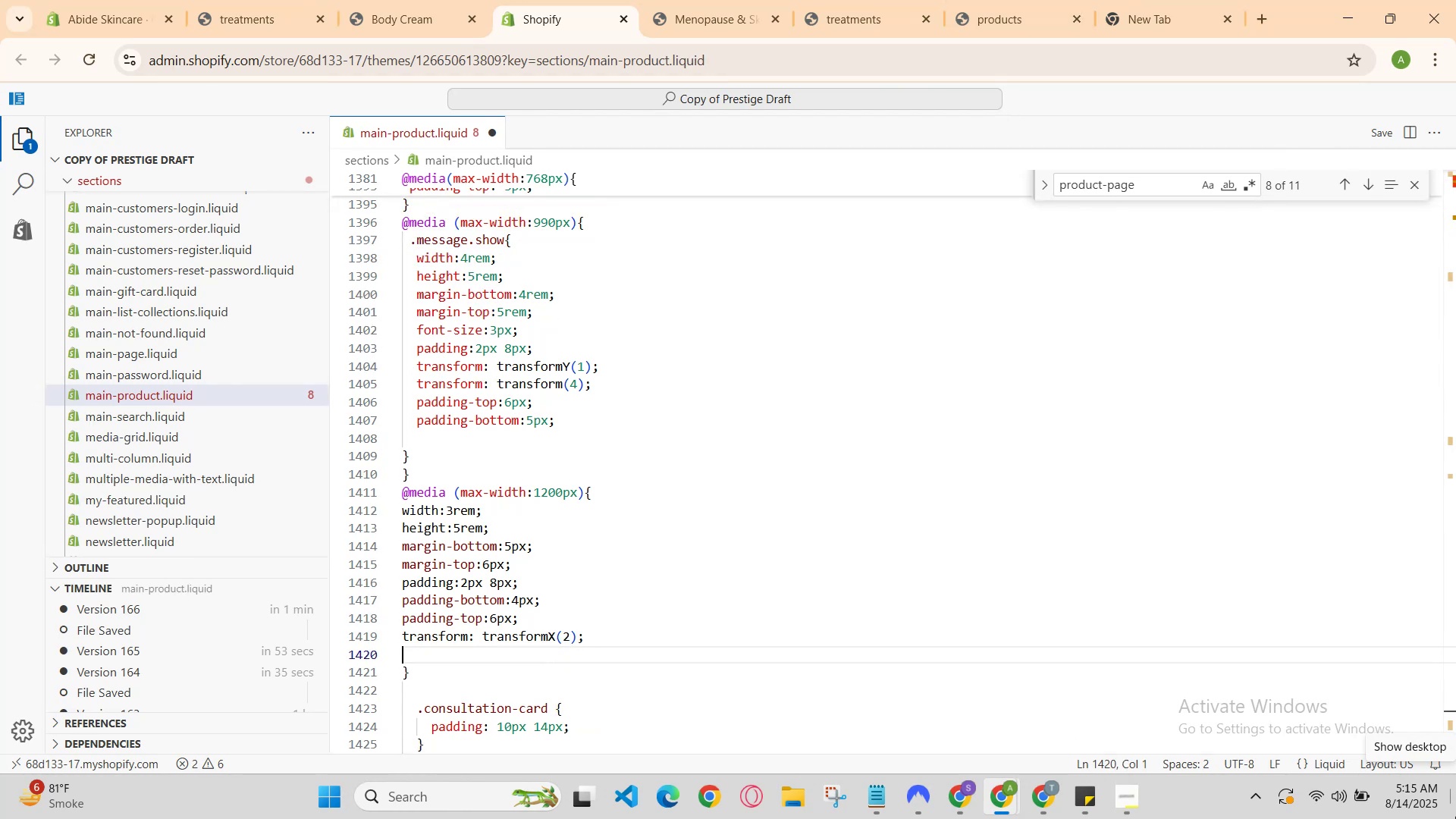 
type(transfrom: transformY(5)
key(Backspace)
type(3)
 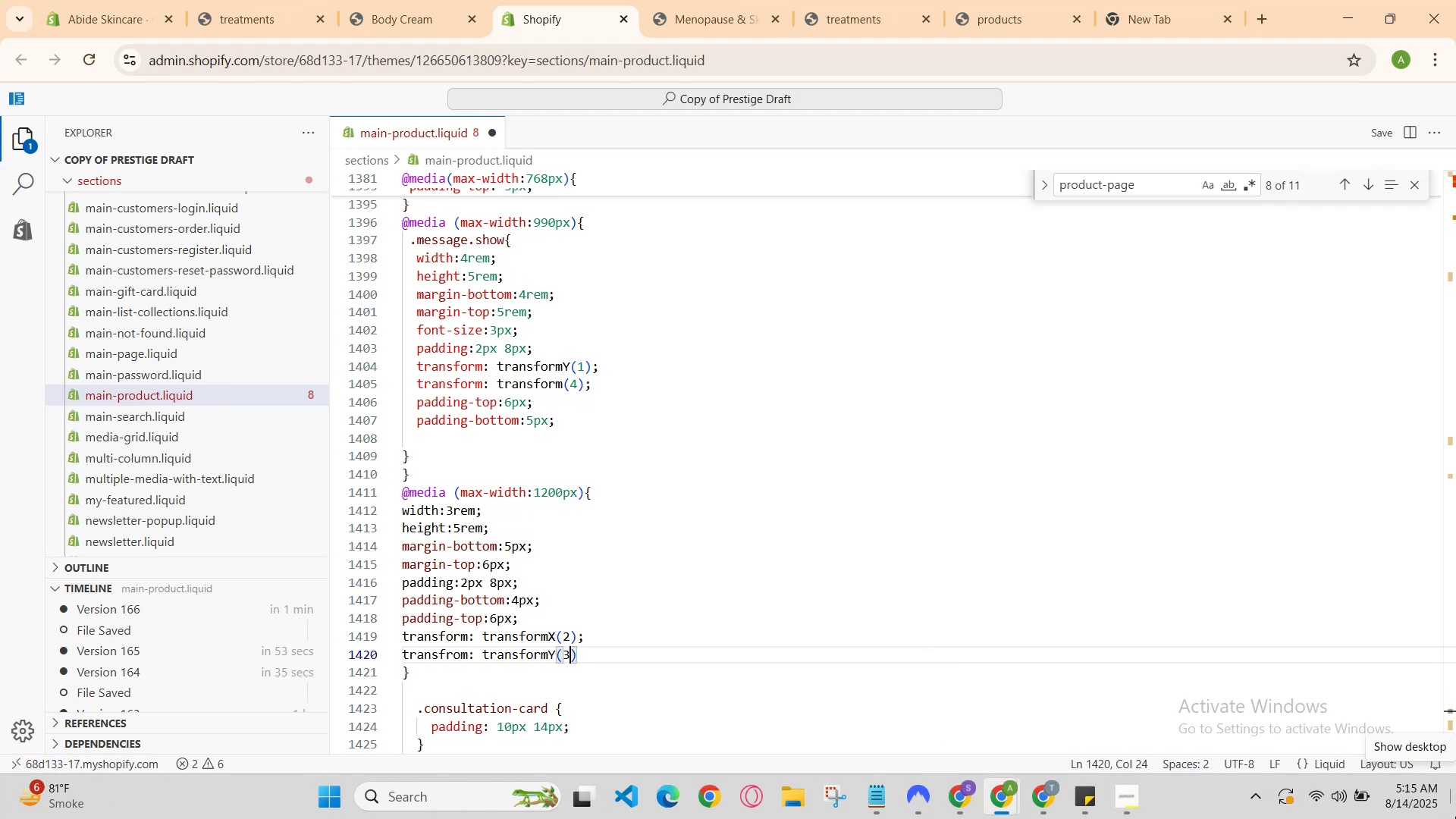 
key(ArrowRight)
 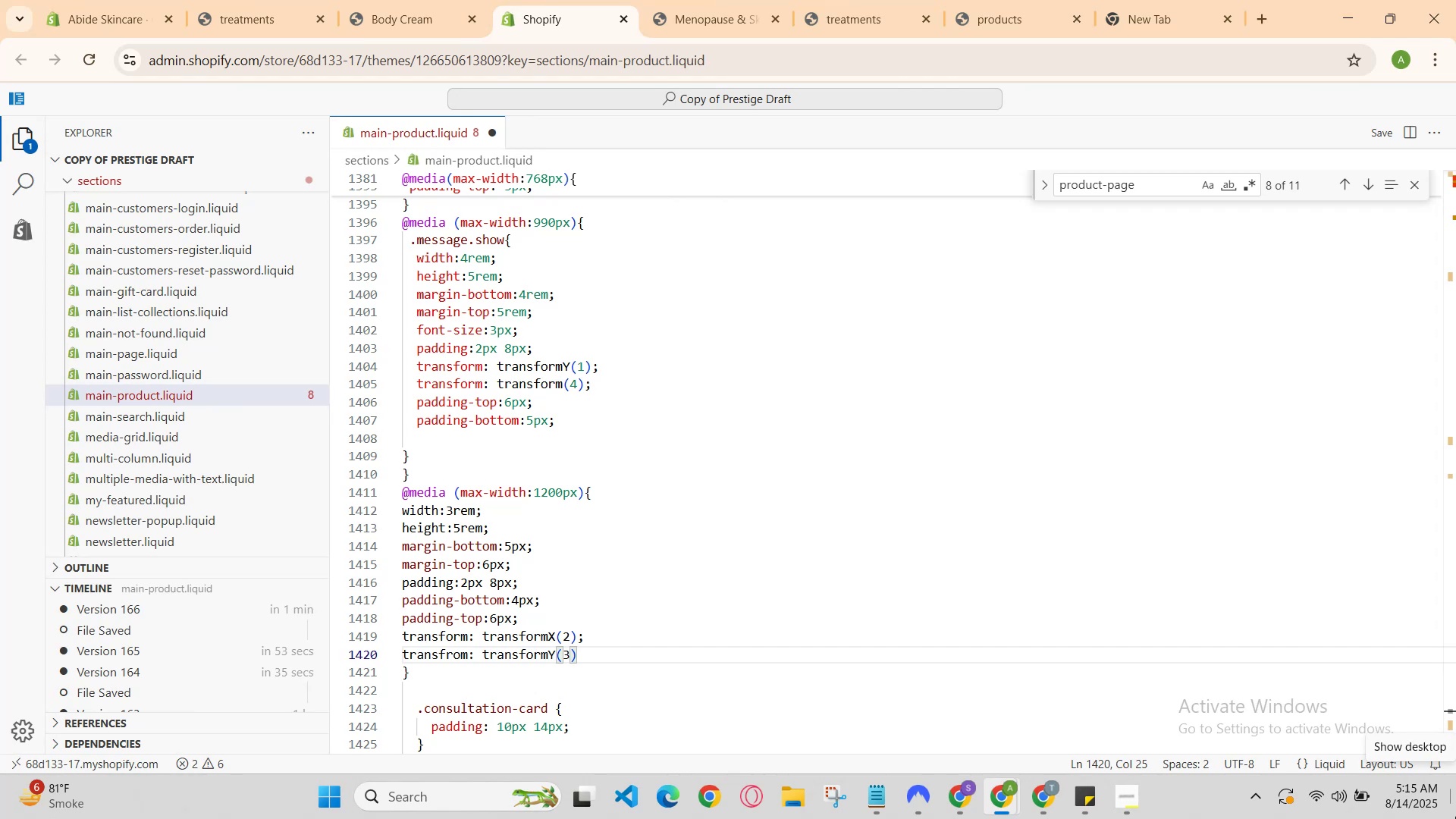 
key(Semicolon)
 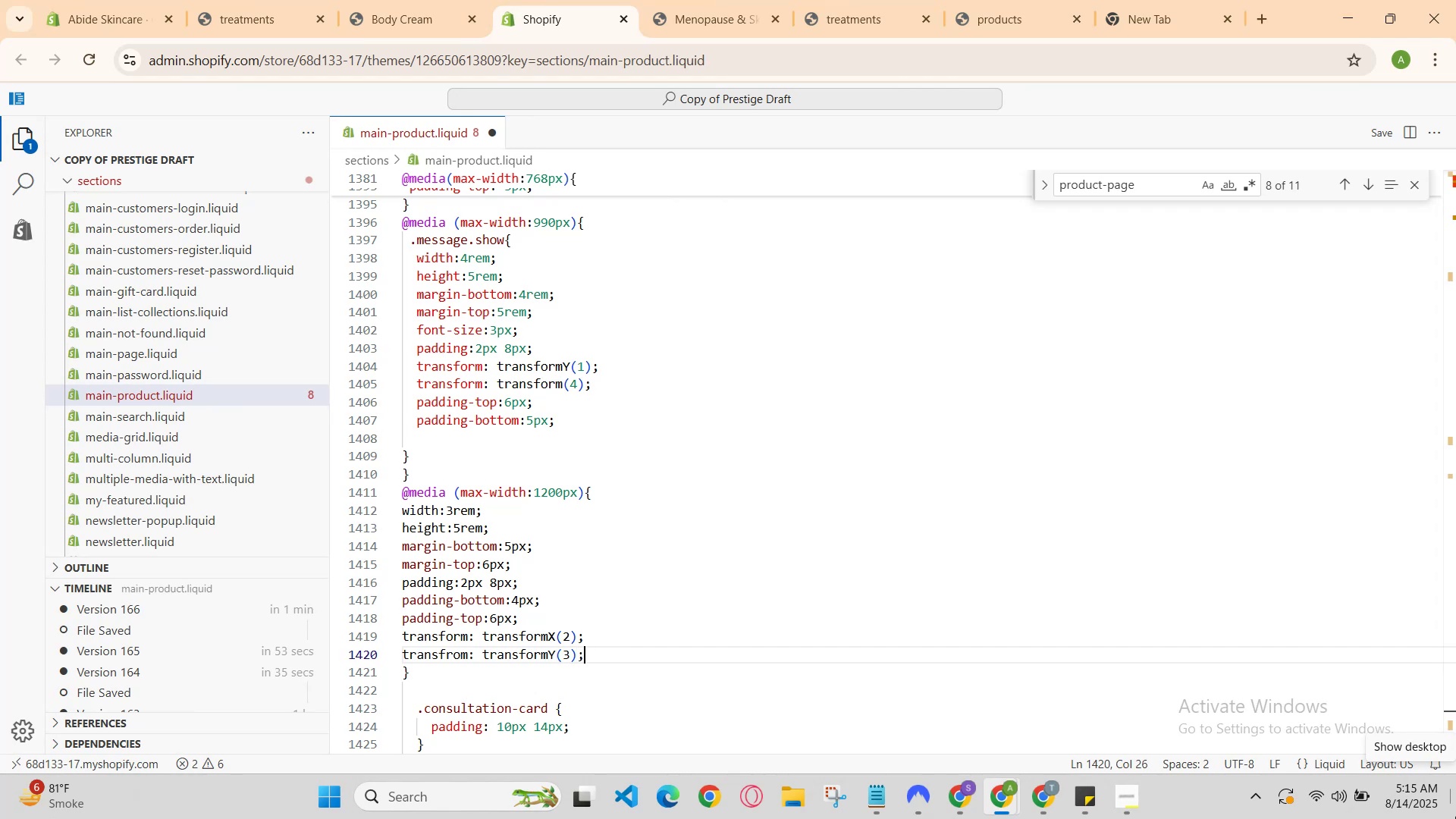 
key(Enter)
 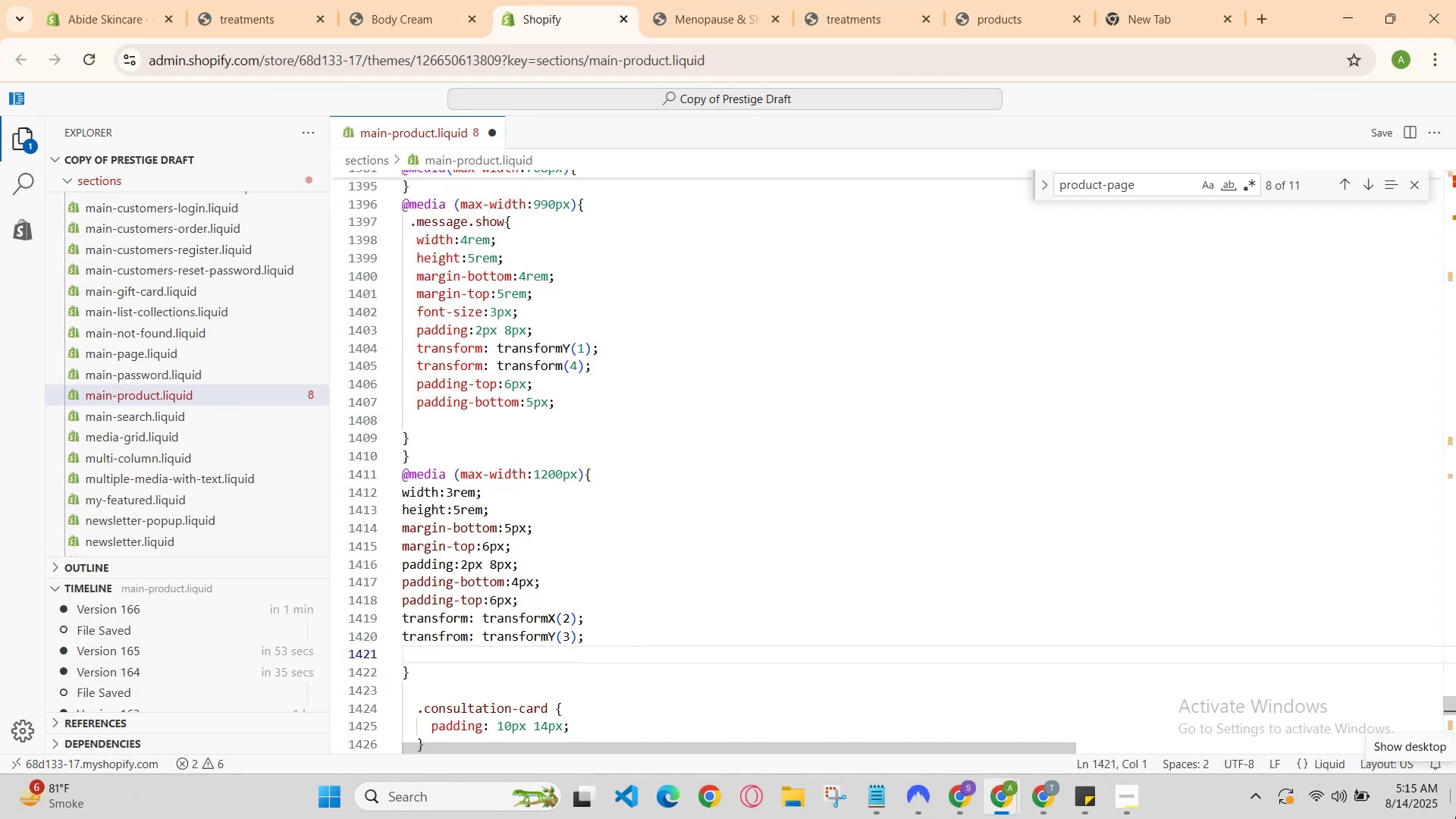 
key(Backspace)
 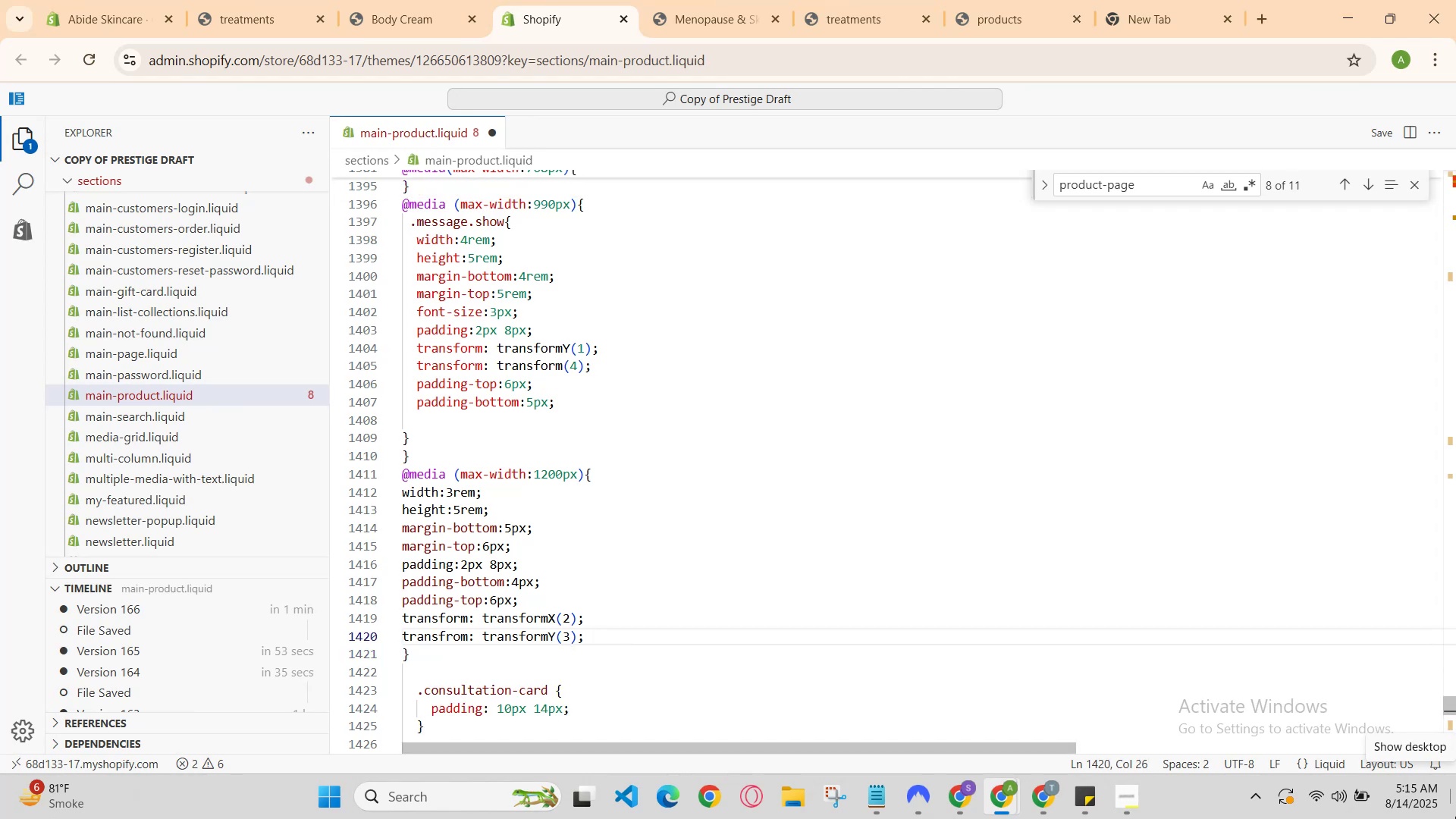 
key(Backspace)
 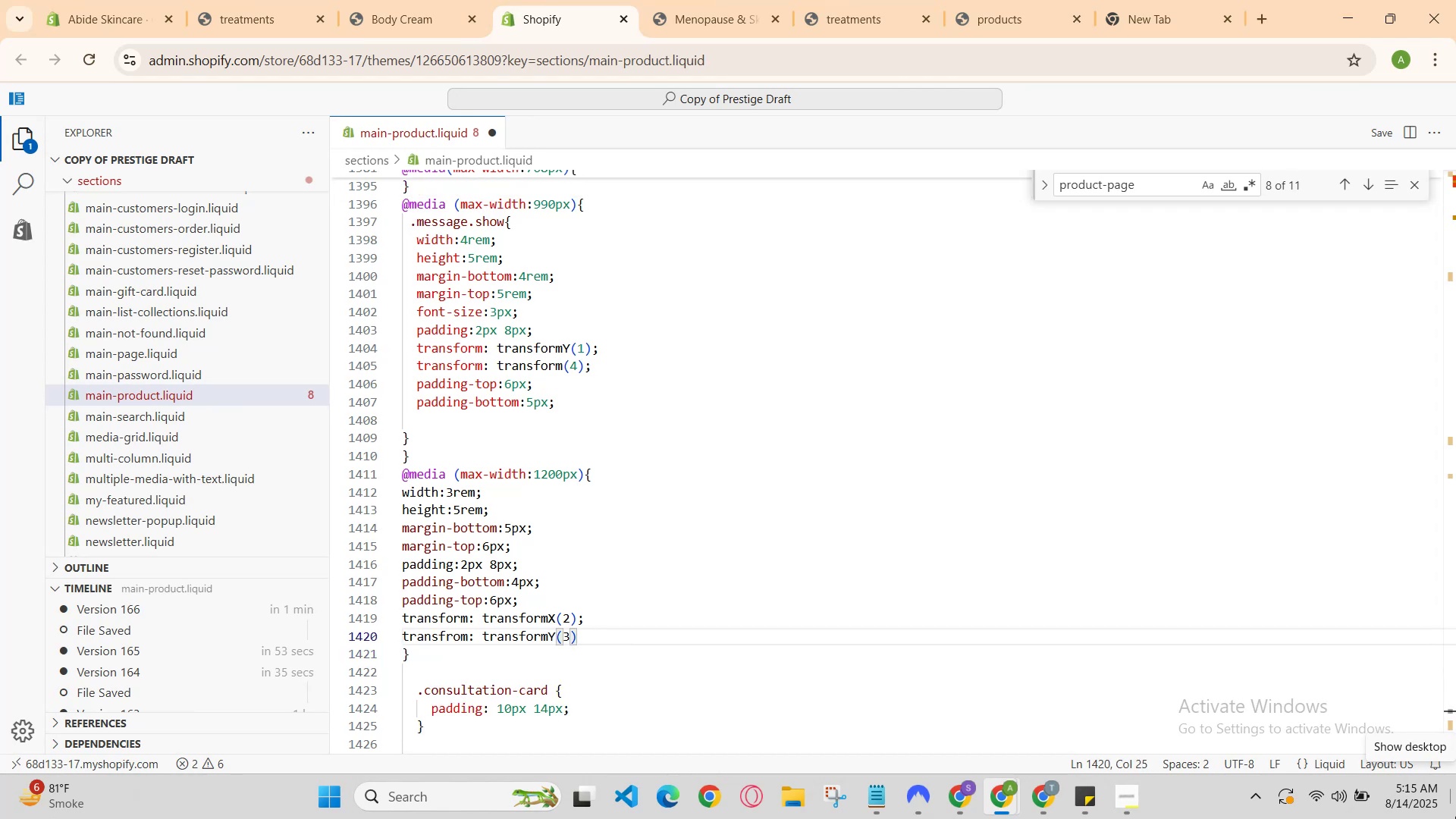 
key(Semicolon)
 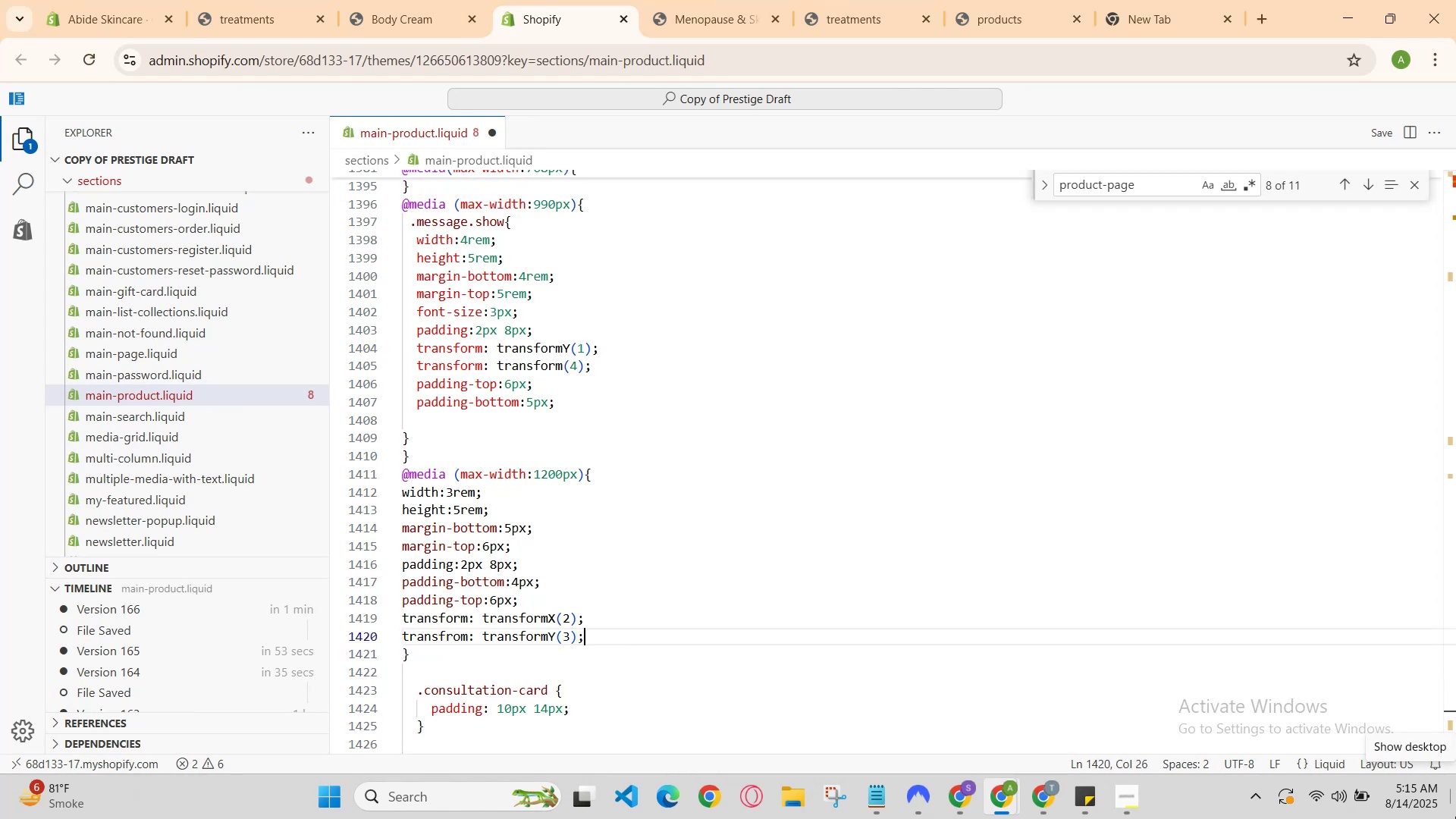 
key(Backspace)
 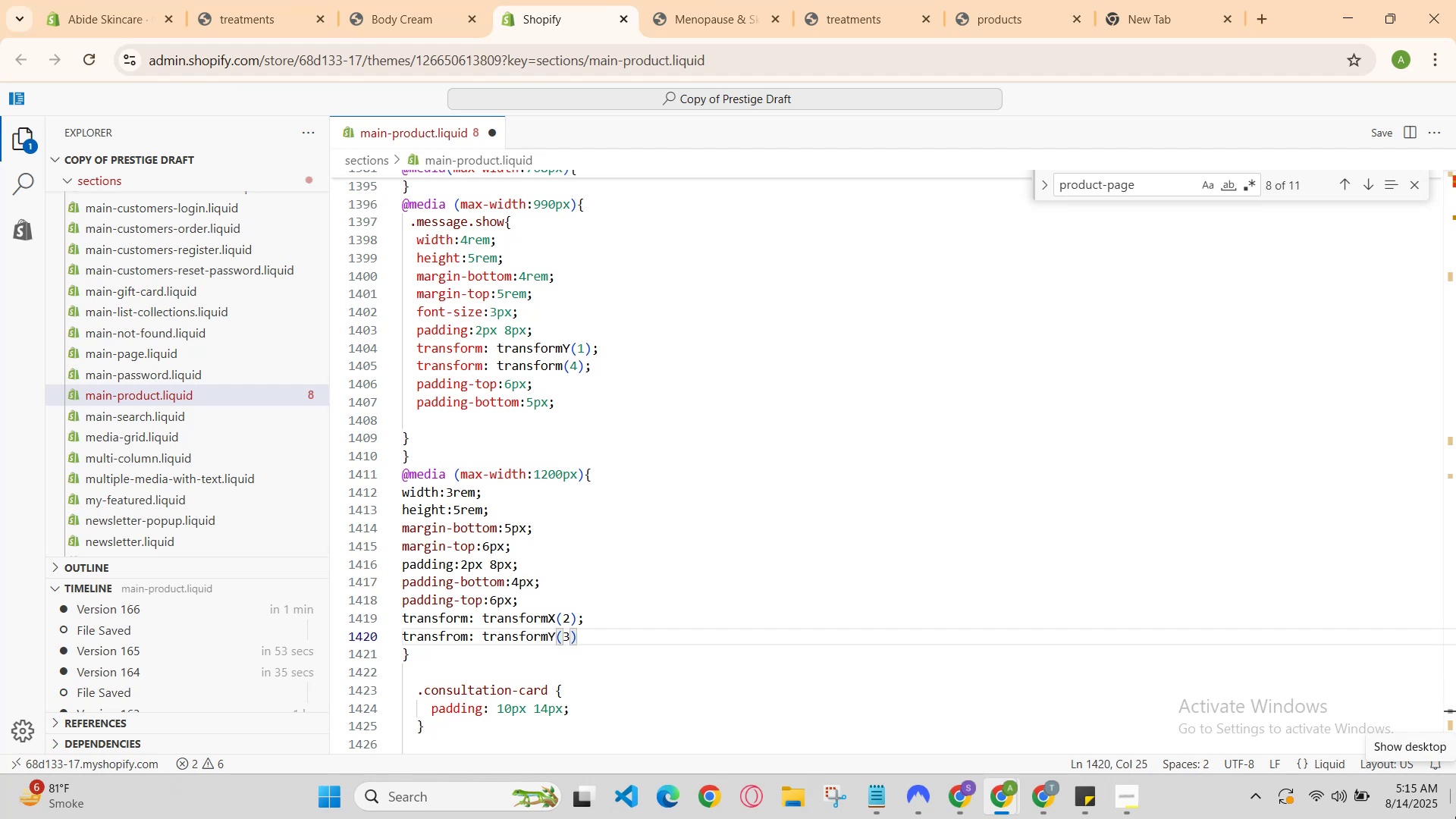 
key(Semicolon)
 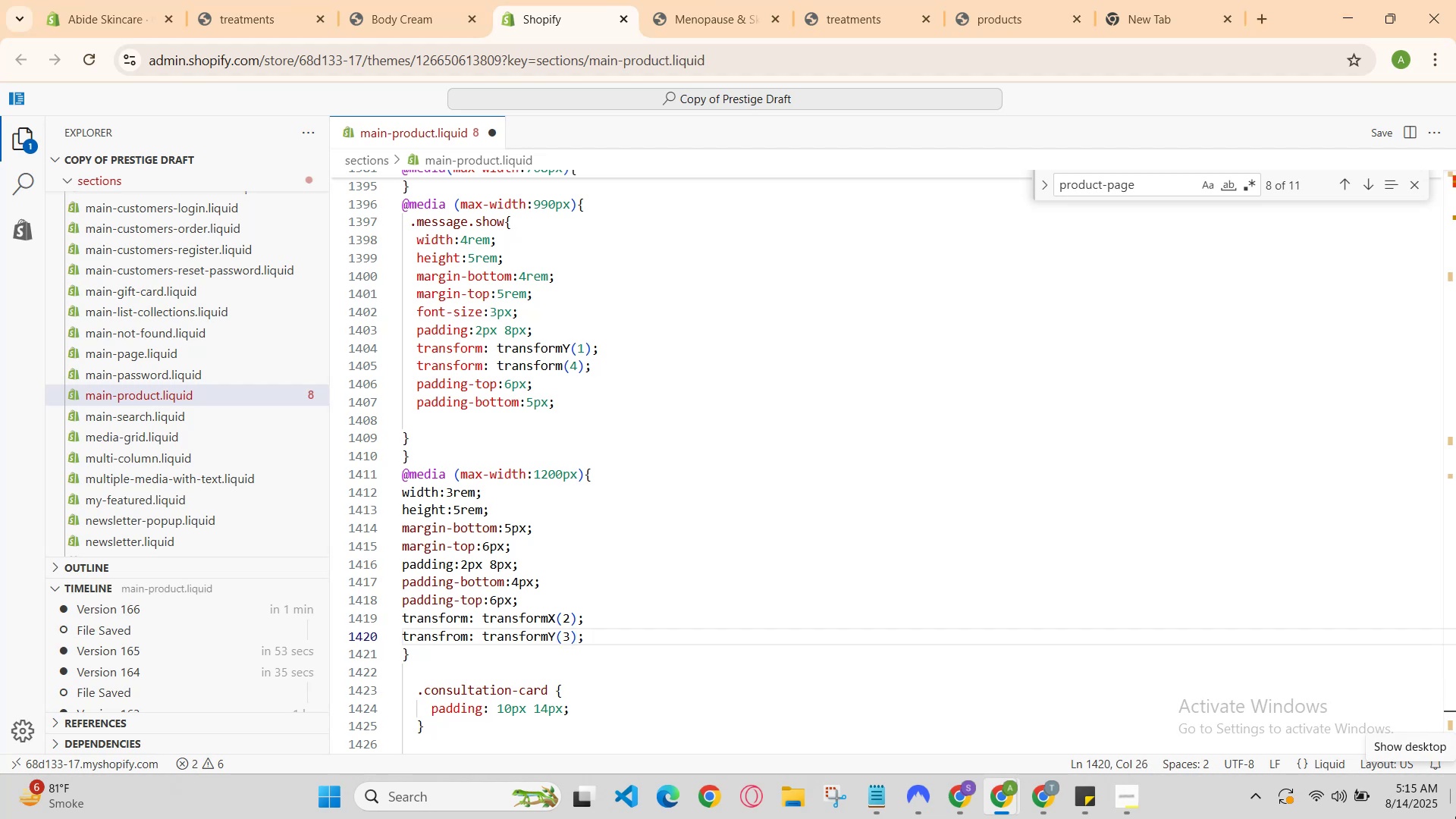 
key(Enter)
 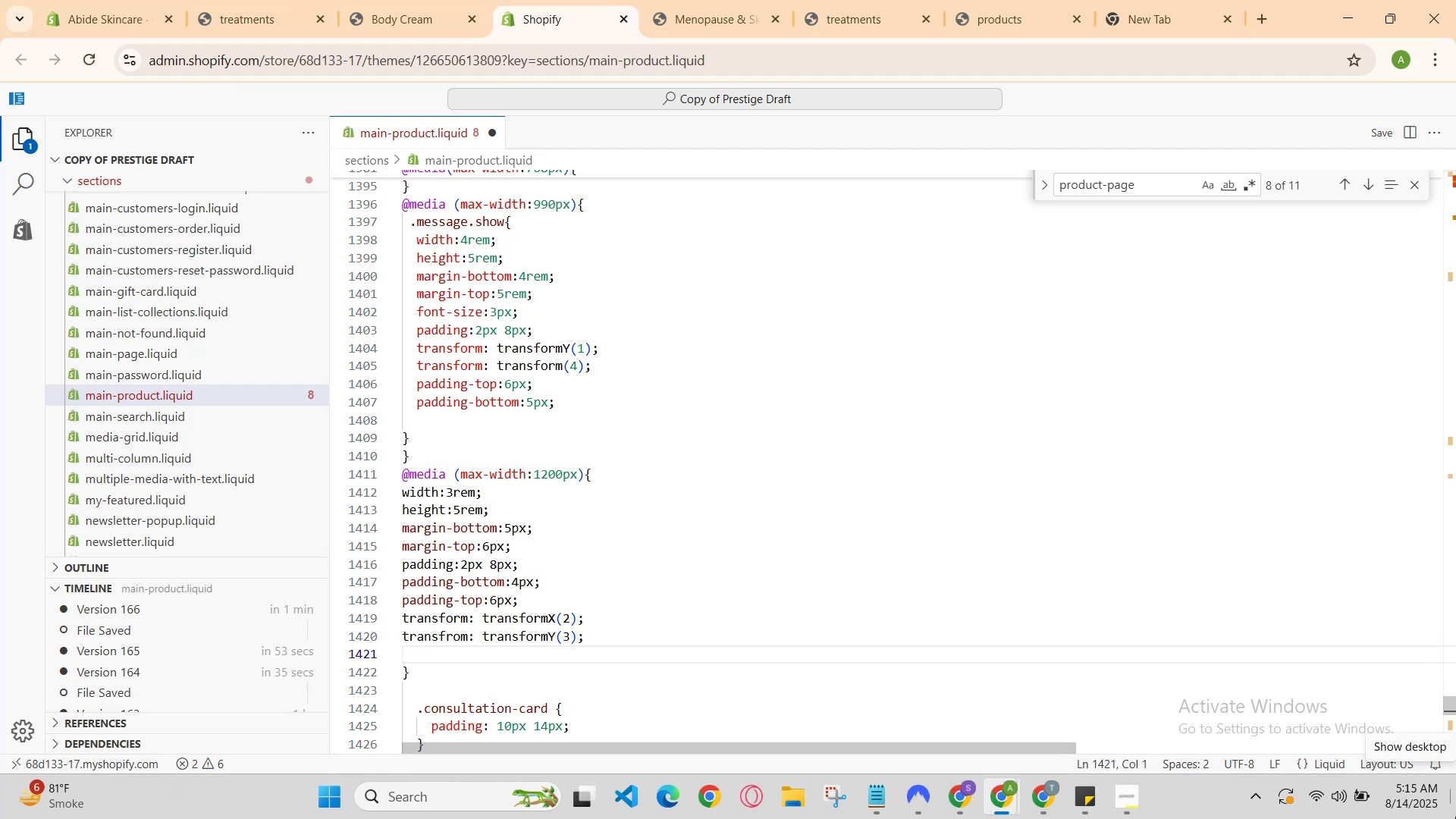 
key(Backspace)
 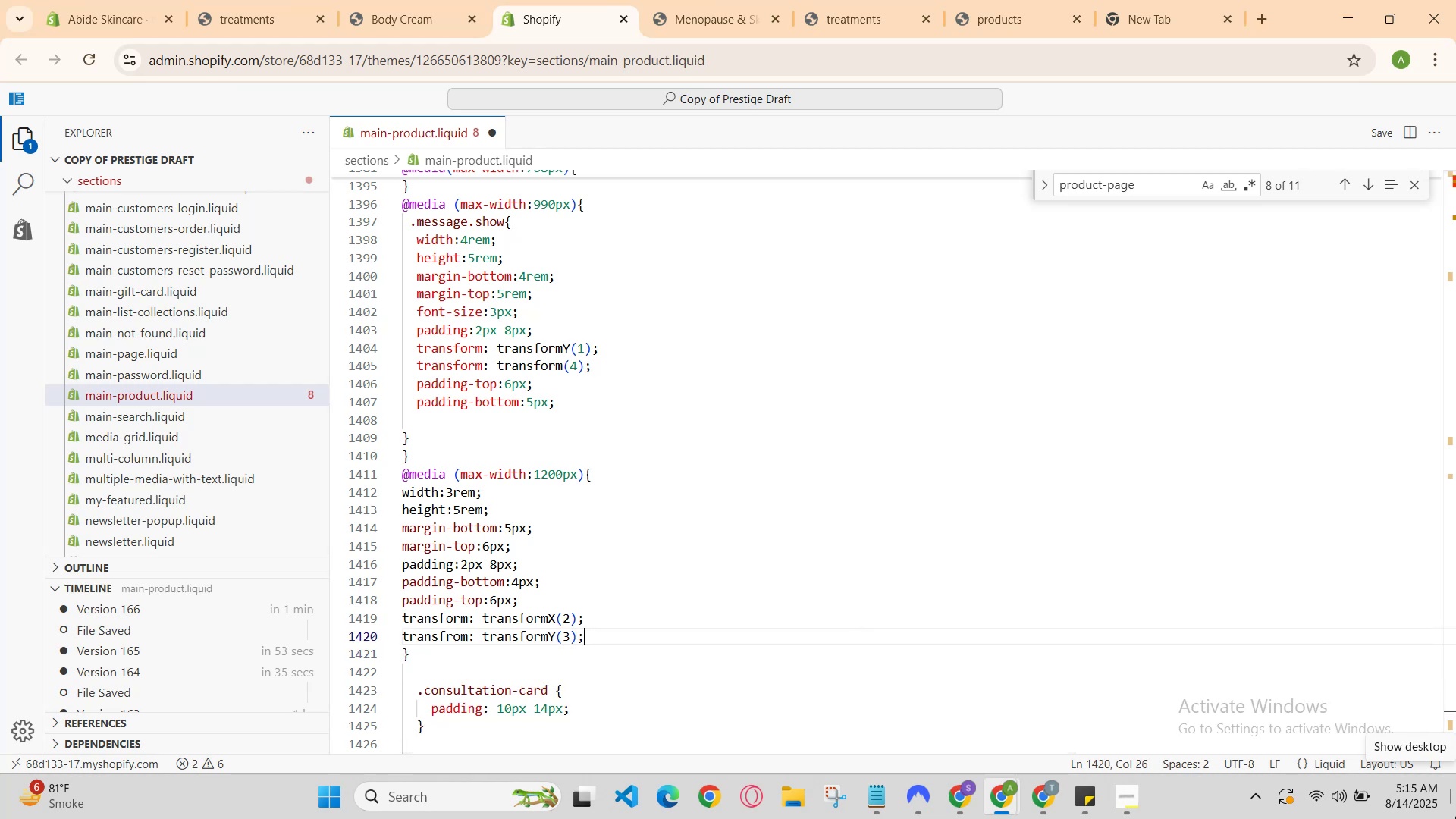 
key(Backspace)
 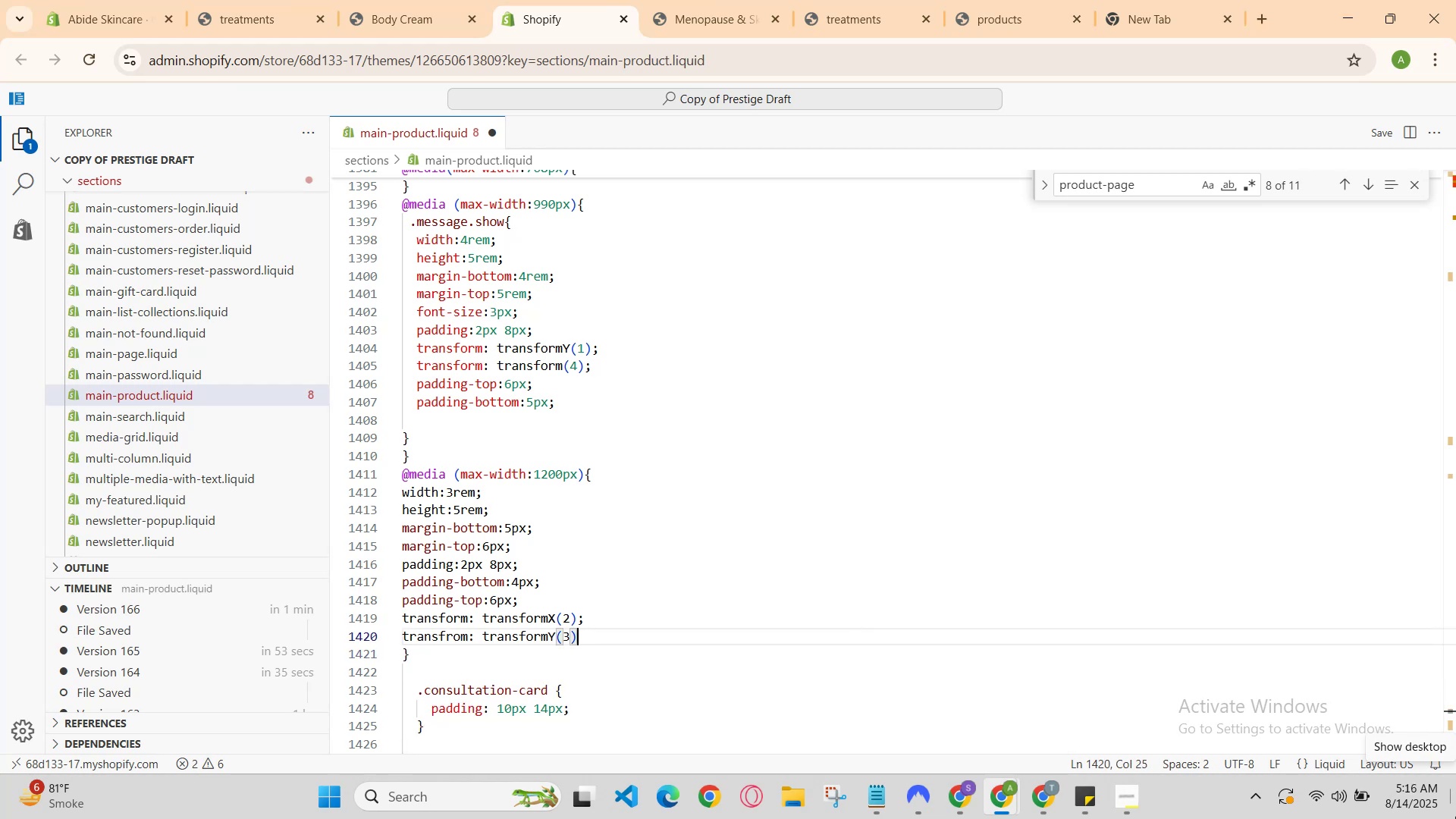 
key(Semicolon)
 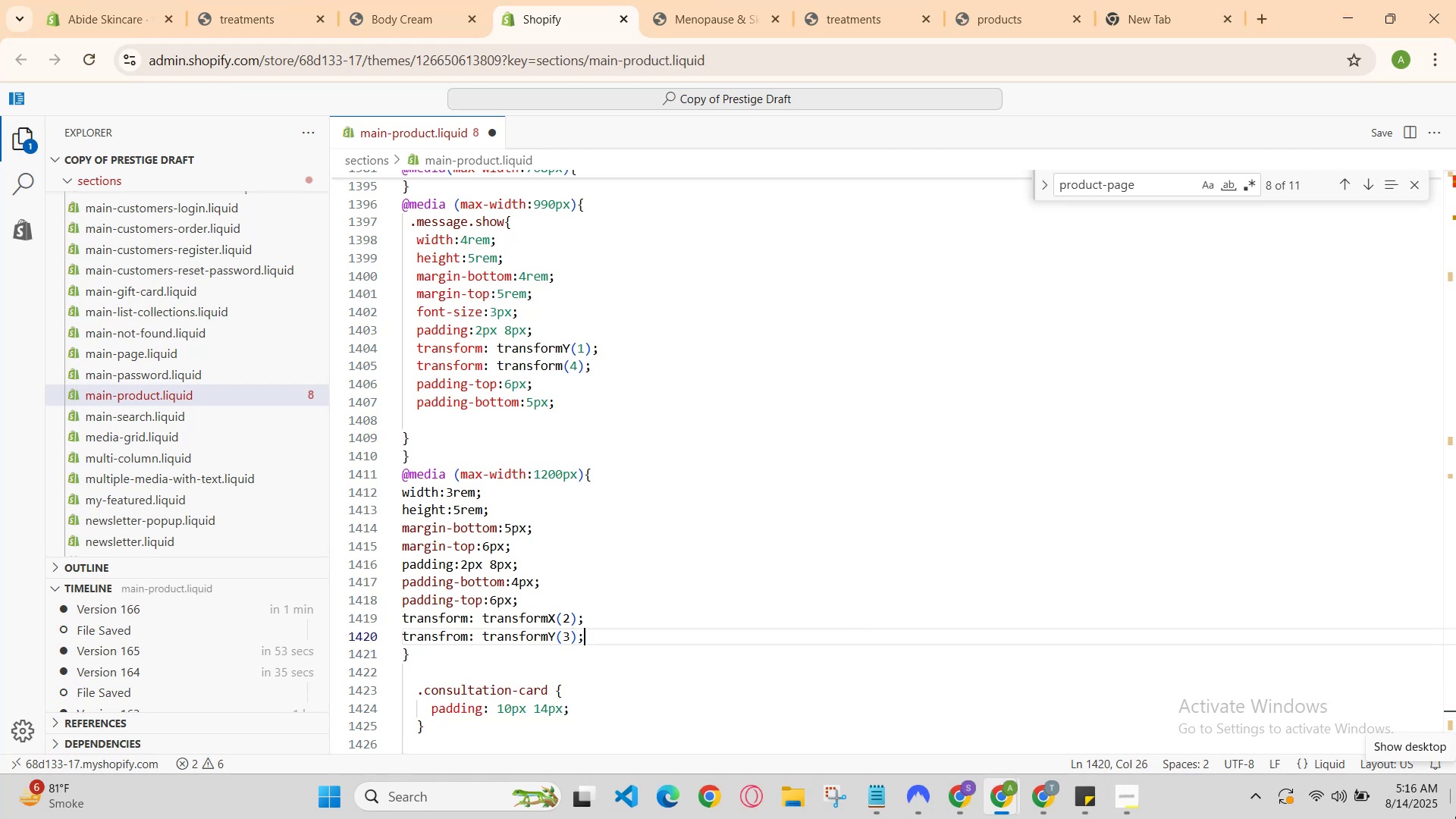 
hold_key(key=ControlLeft, duration=0.91)
 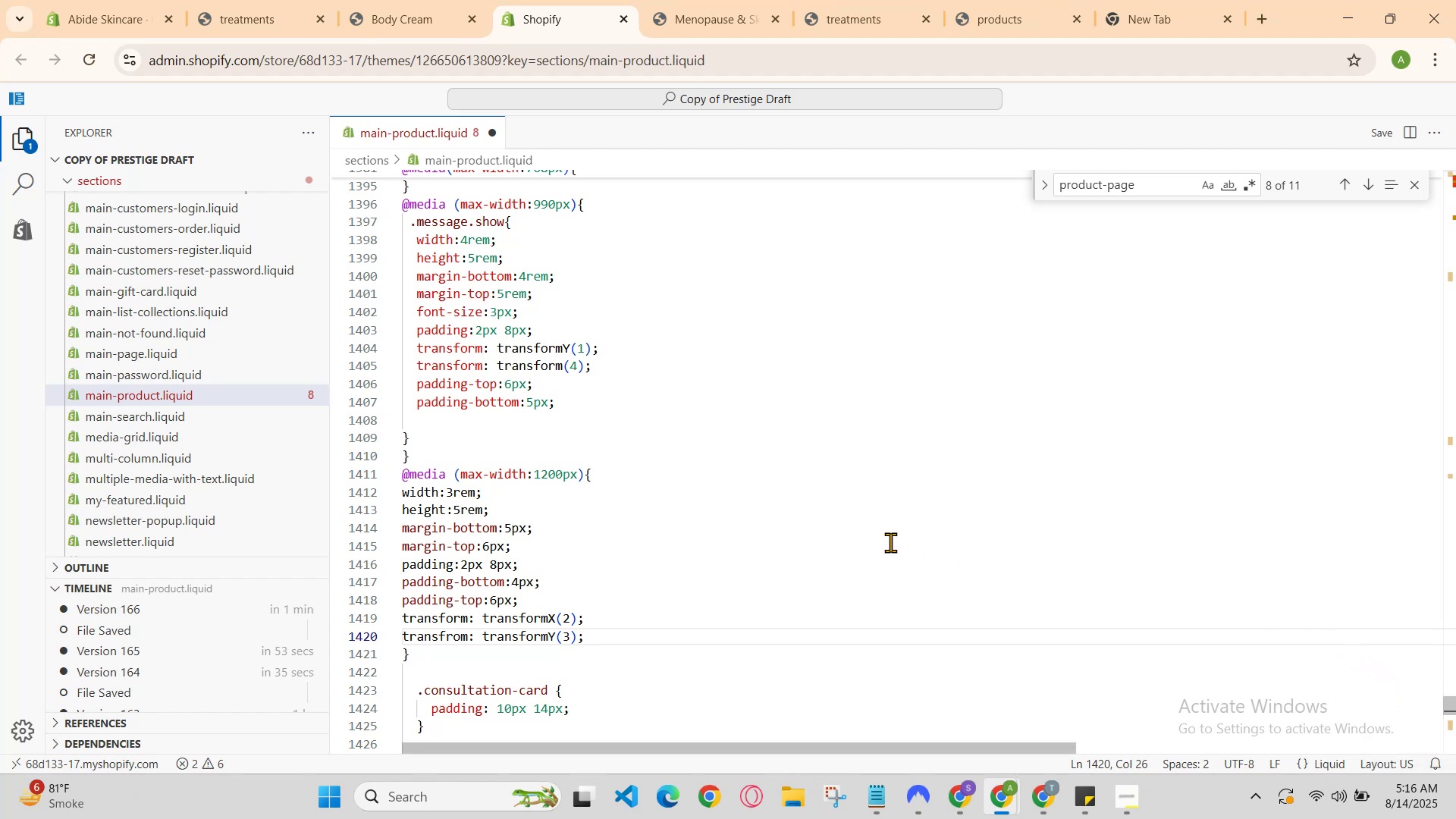 
hold_key(key=ControlLeft, duration=0.77)
 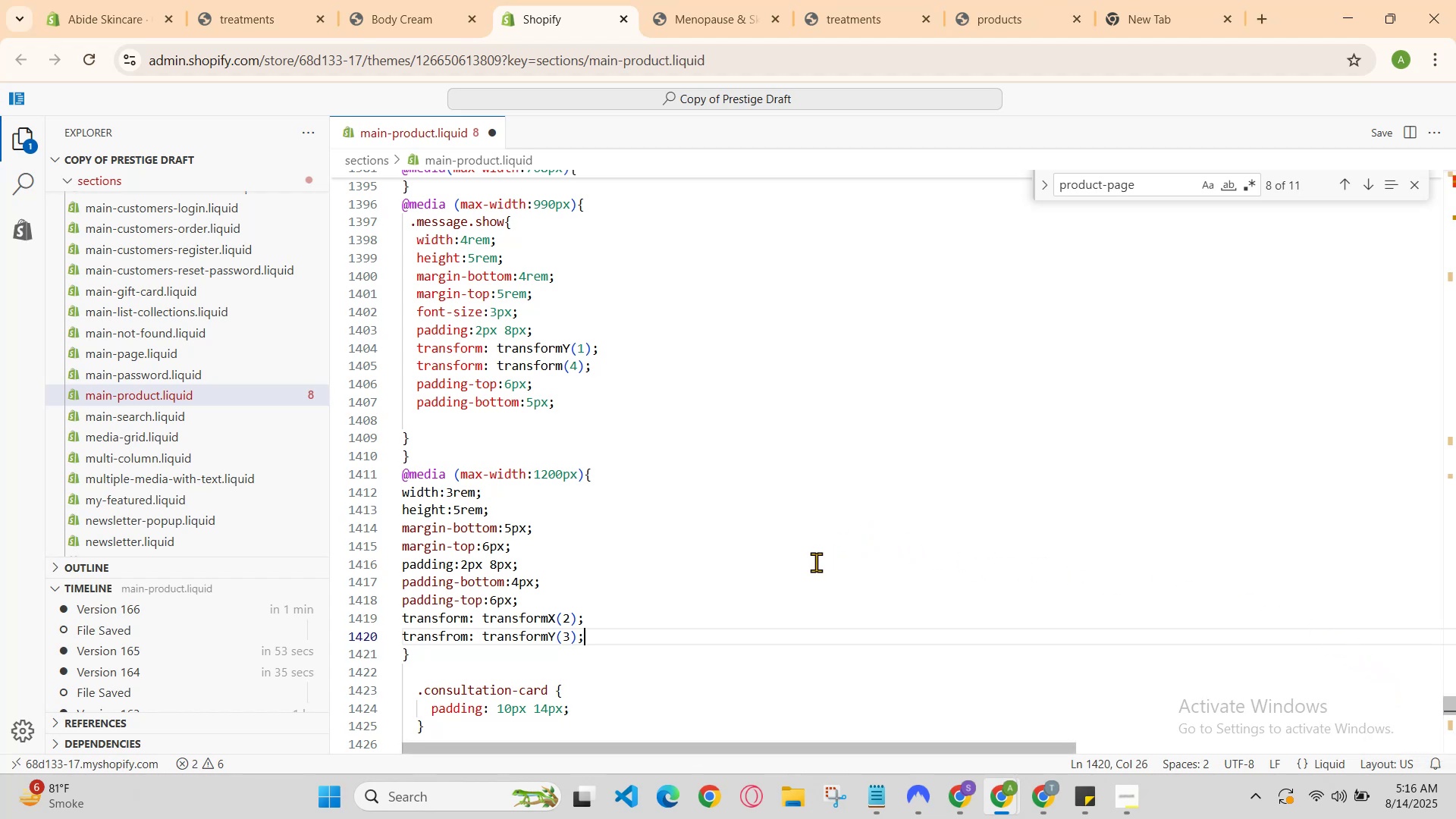 
scroll: coordinate [816, 562], scroll_direction: down, amount: 1.0
 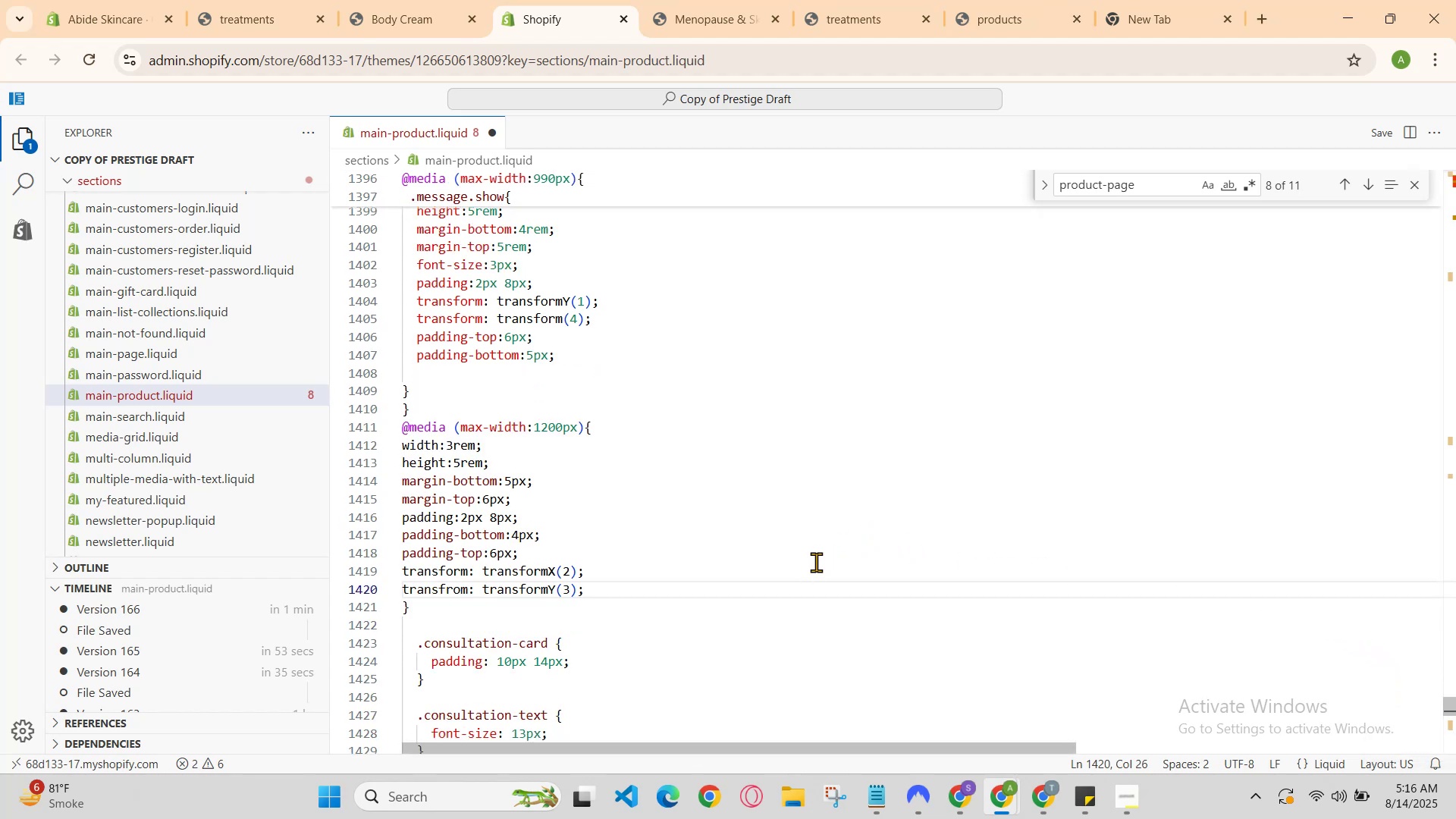 
scroll: coordinate [816, 562], scroll_direction: up, amount: 2.0
 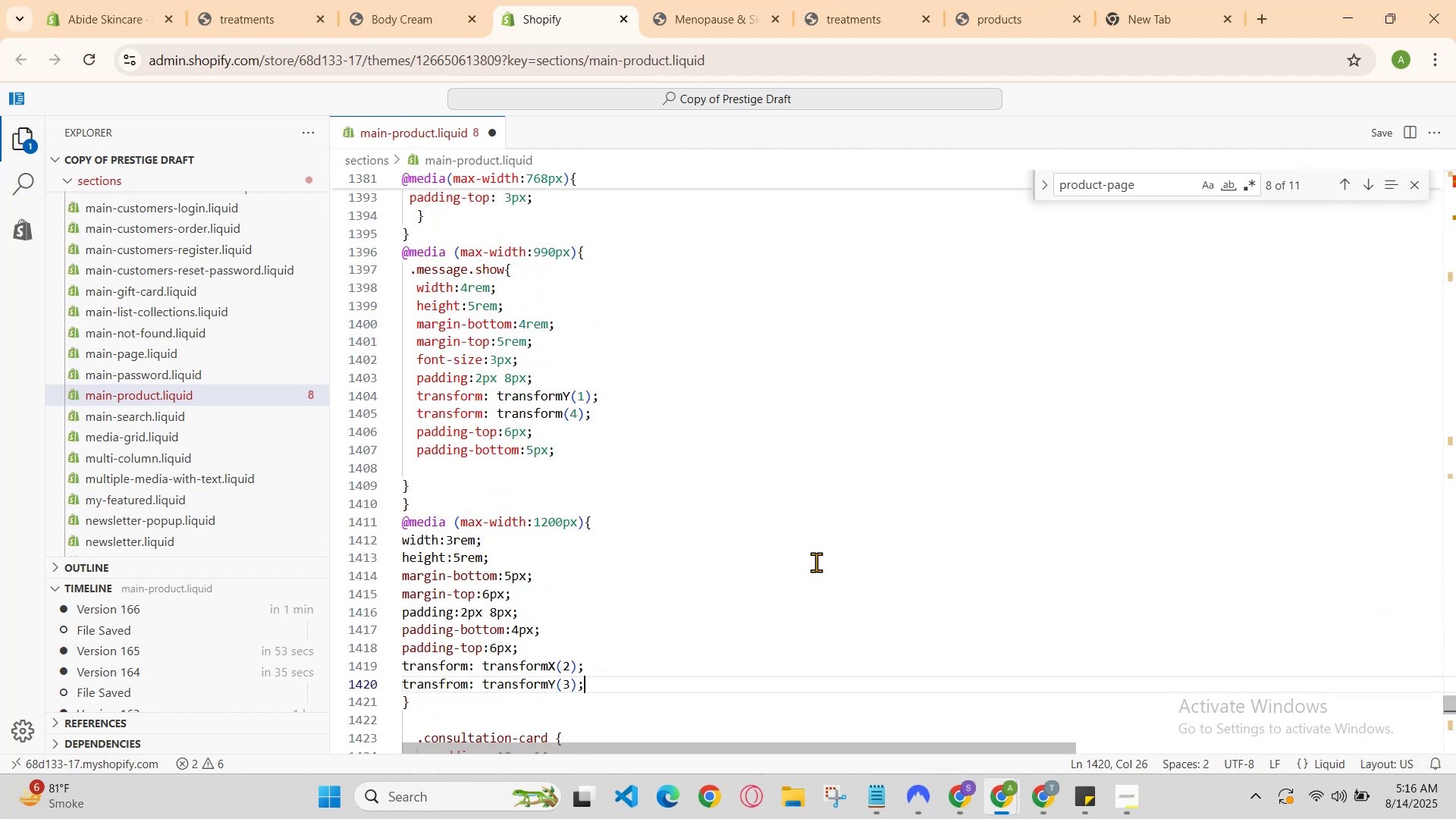 
scroll: coordinate [816, 562], scroll_direction: down, amount: 1.0
 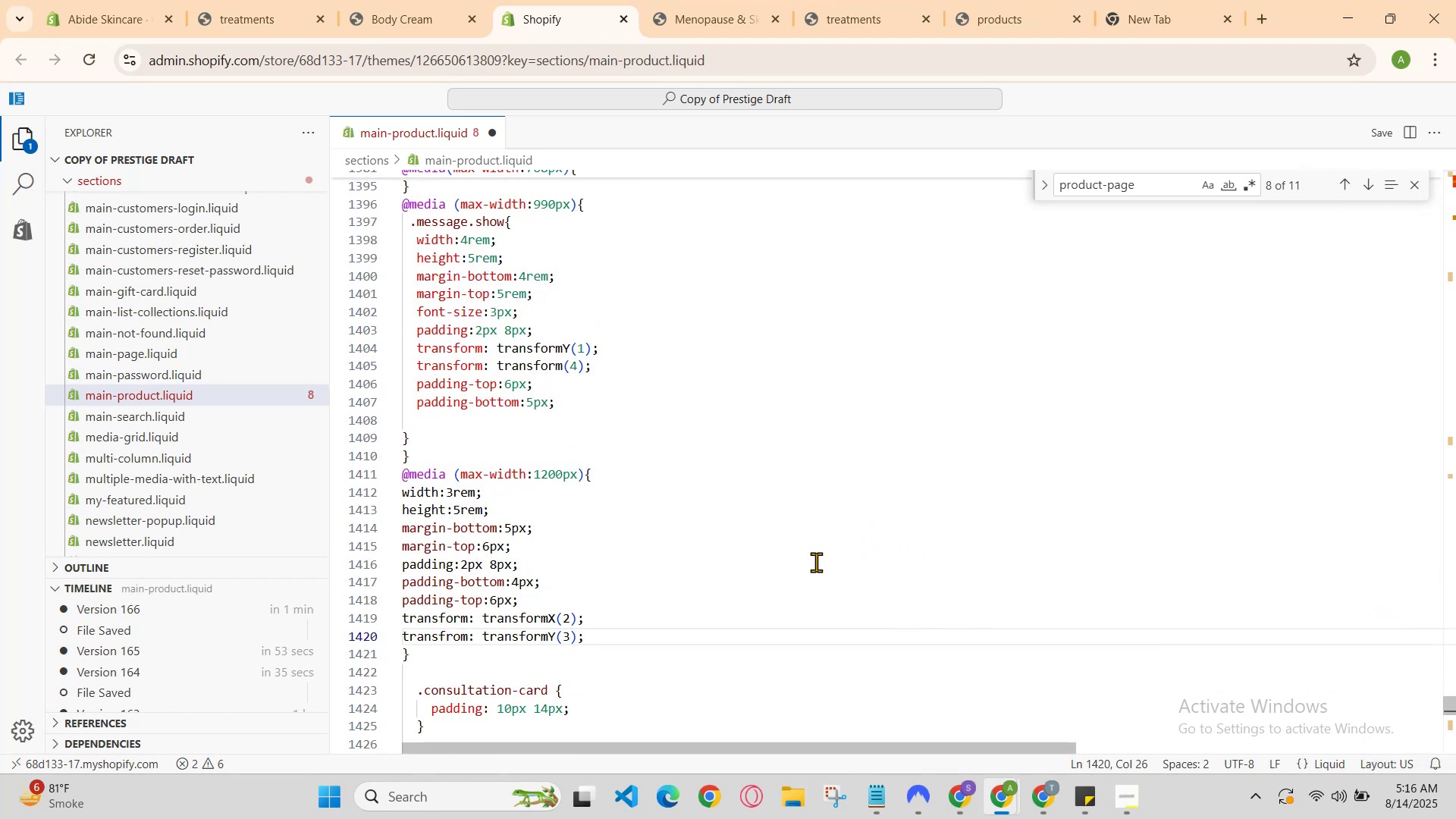 
scroll: coordinate [810, 559], scroll_direction: up, amount: 3.0
 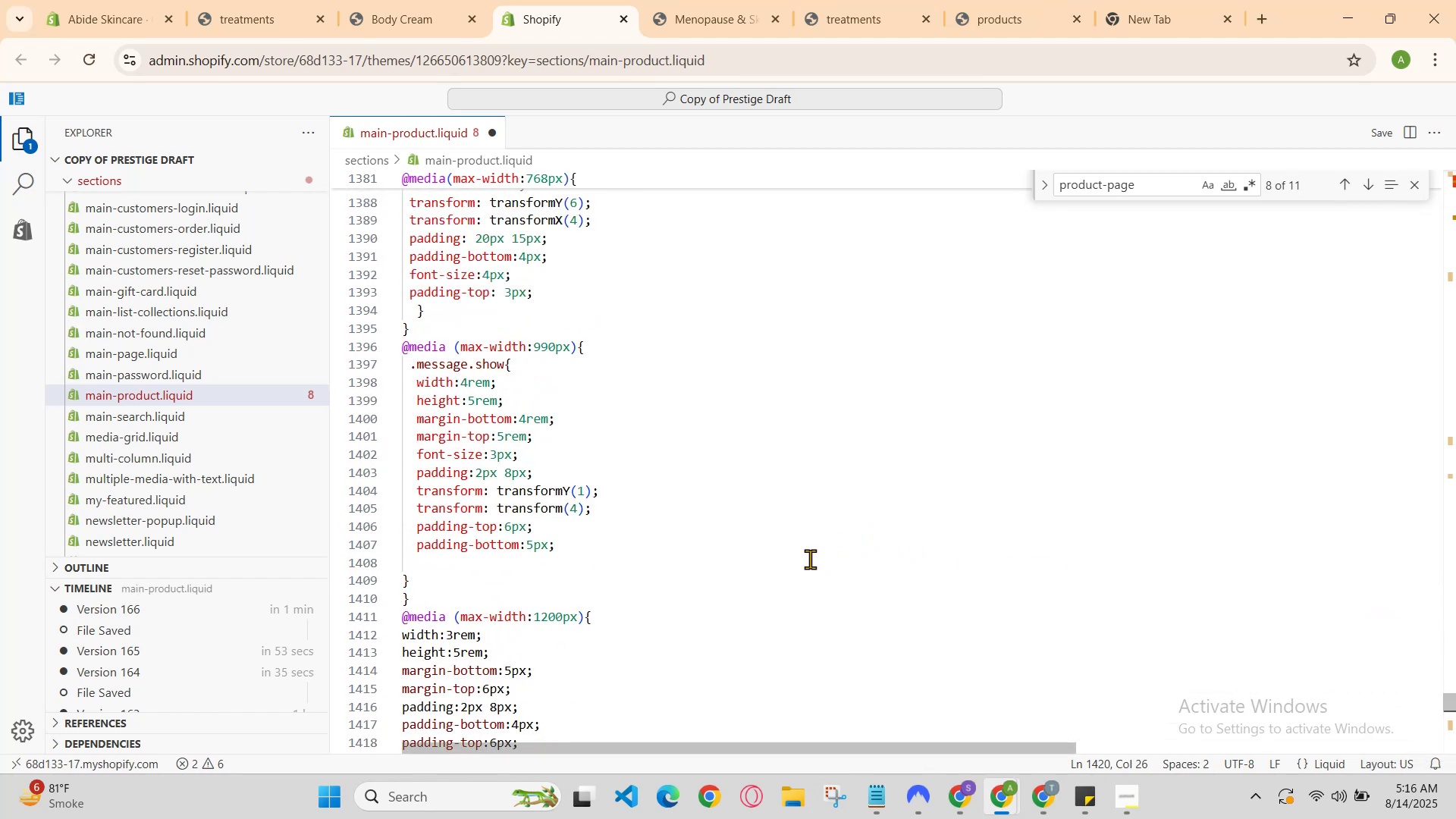 
scroll: coordinate [809, 564], scroll_direction: down, amount: 4.0
 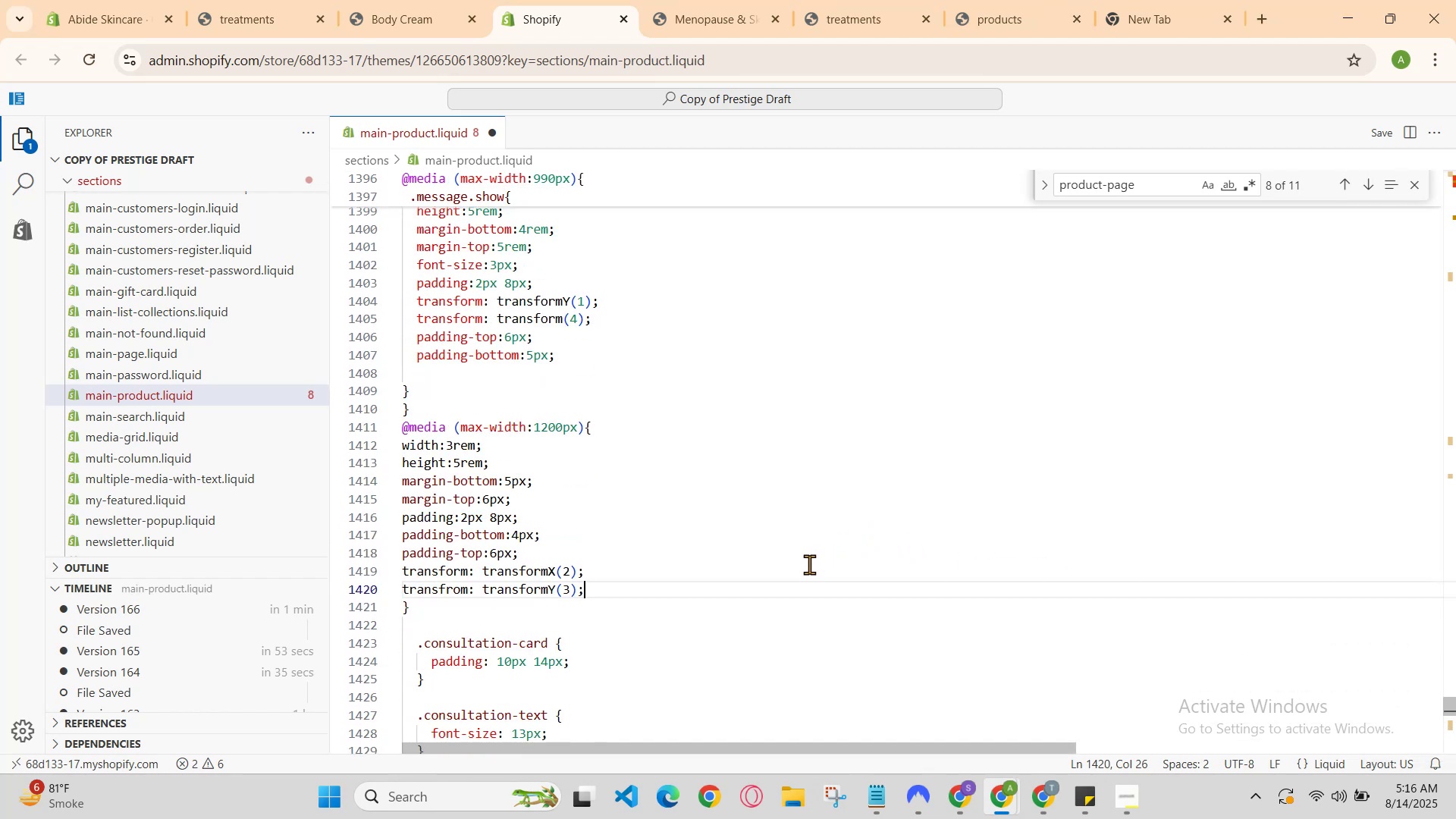 
scroll: coordinate [809, 564], scroll_direction: up, amount: 2.0
 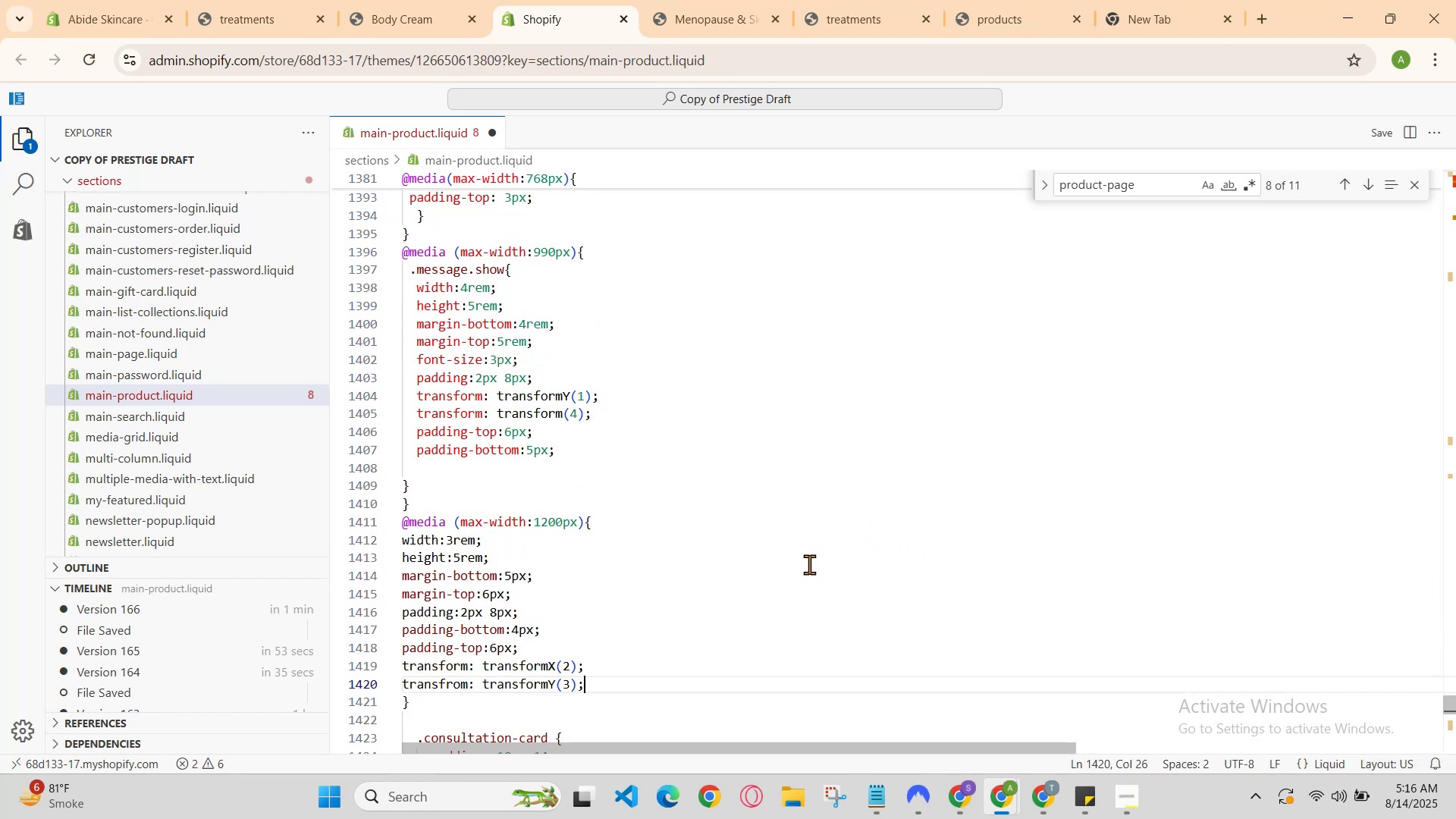 
scroll: coordinate [809, 564], scroll_direction: down, amount: 1.0
 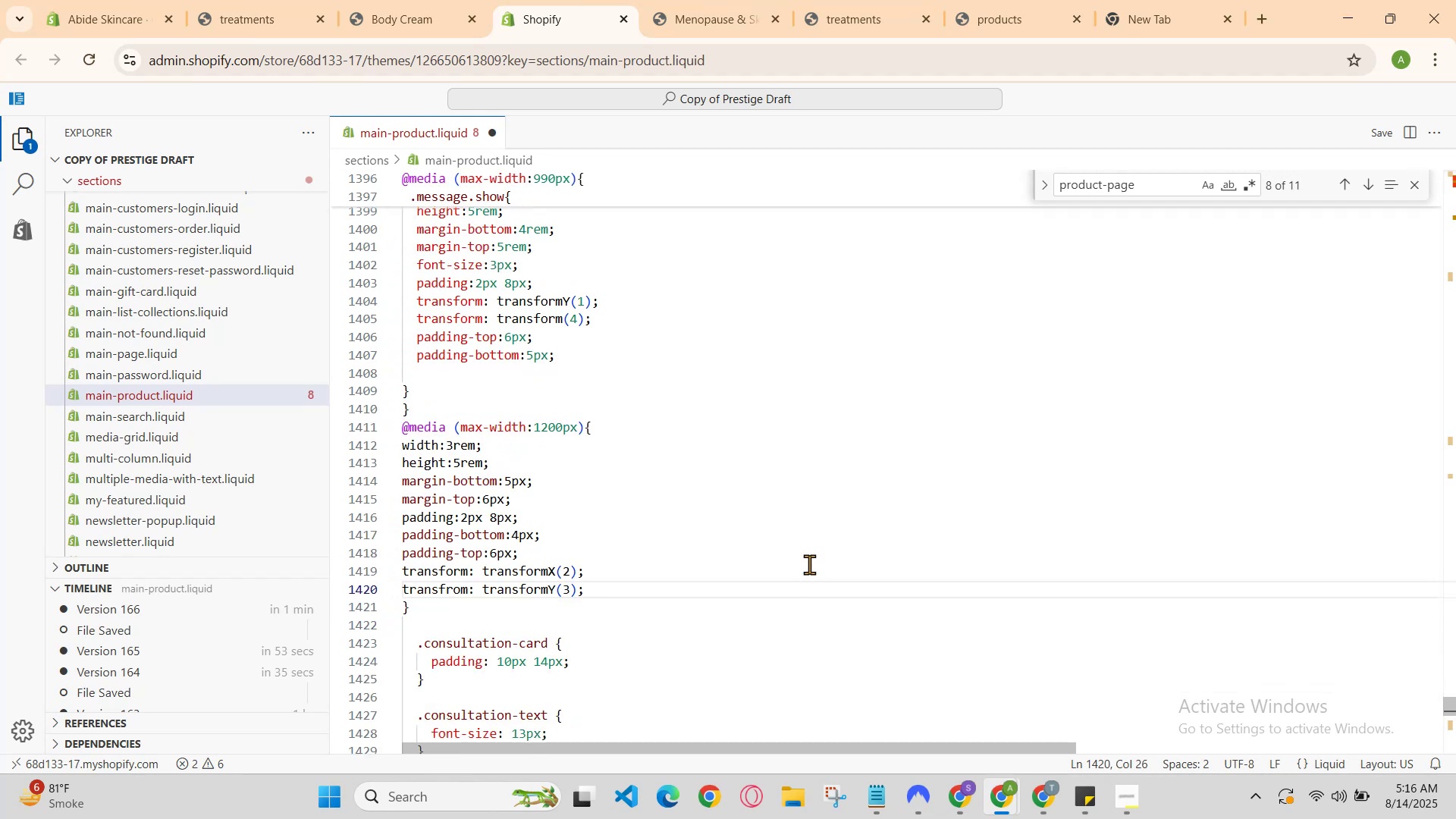 
scroll: coordinate [809, 564], scroll_direction: none, amount: 0.0
 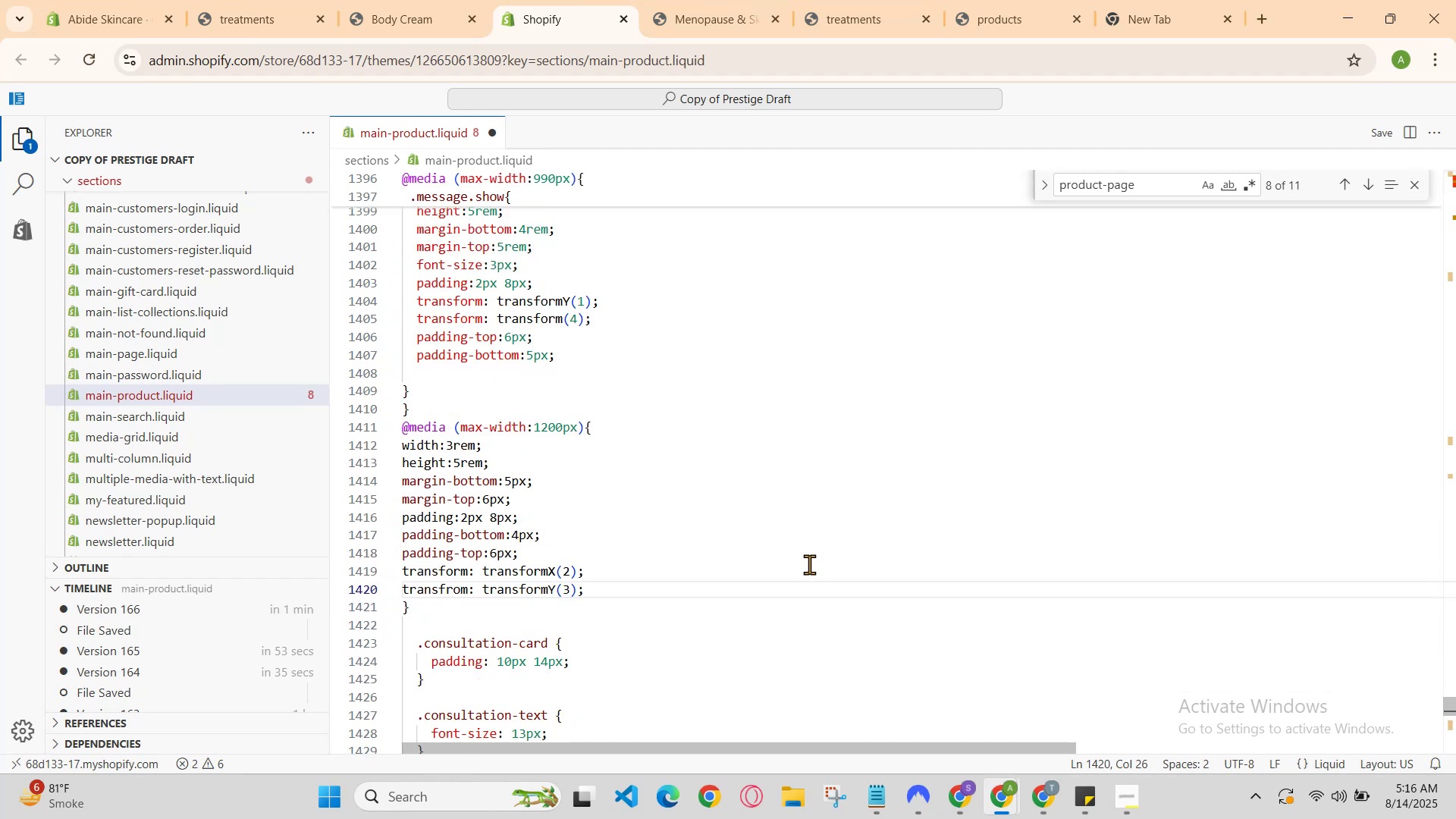 
scroll: coordinate [809, 564], scroll_direction: up, amount: 2.0
 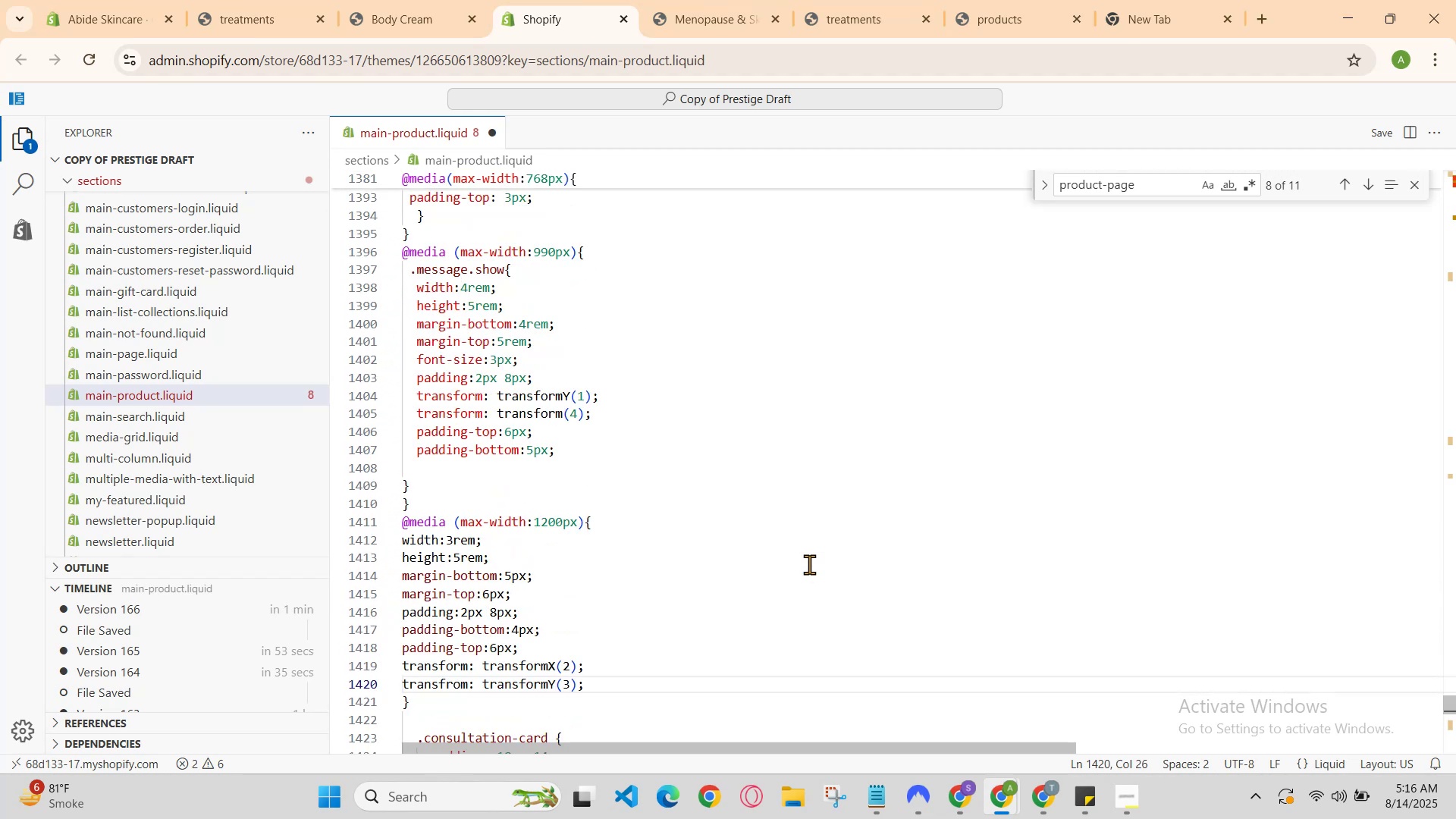 
scroll: coordinate [809, 564], scroll_direction: none, amount: 0.0
 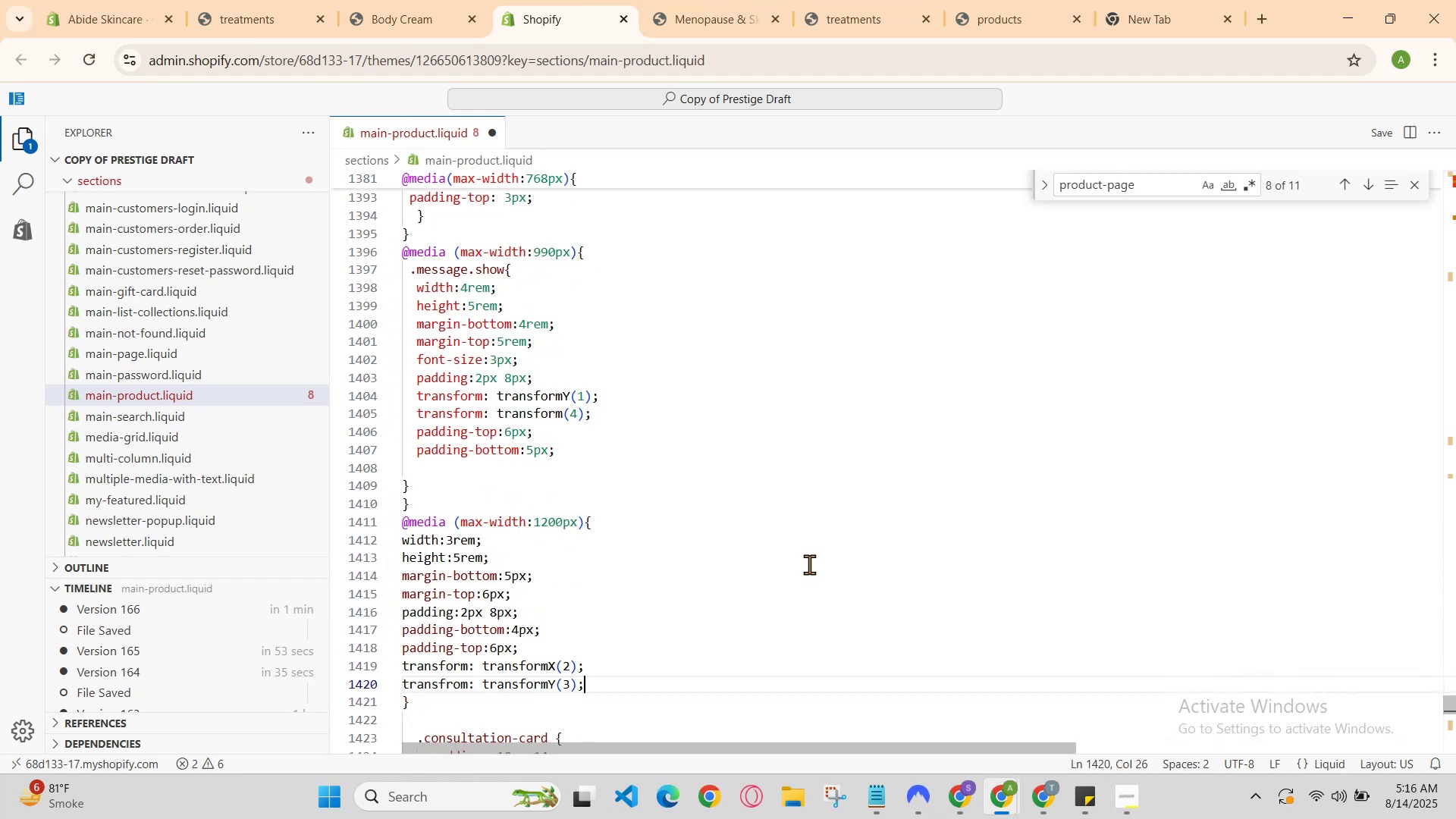 
scroll: coordinate [807, 565], scroll_direction: down, amount: 1.0
 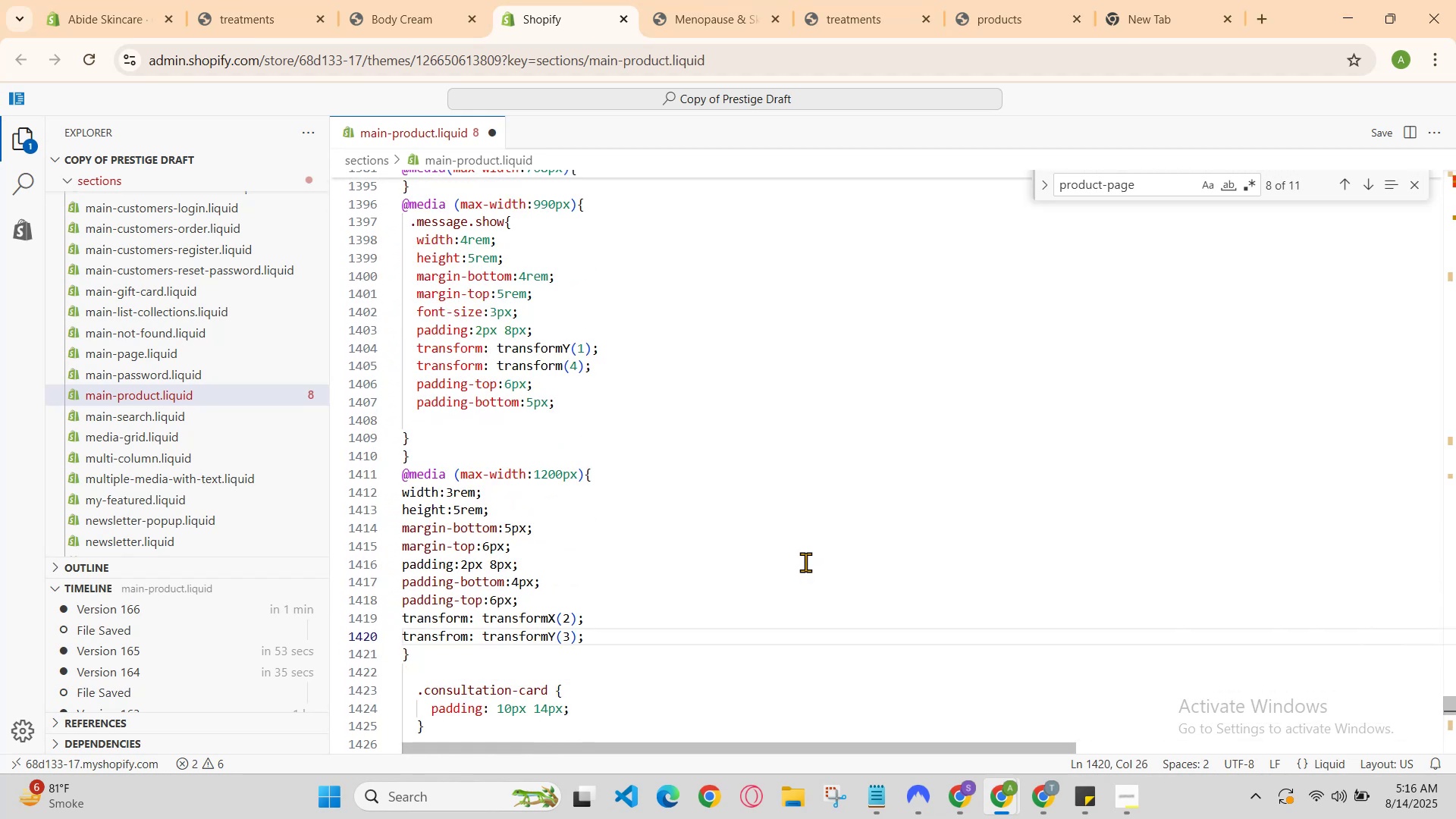 
scroll: coordinate [805, 562], scroll_direction: up, amount: 1.0
 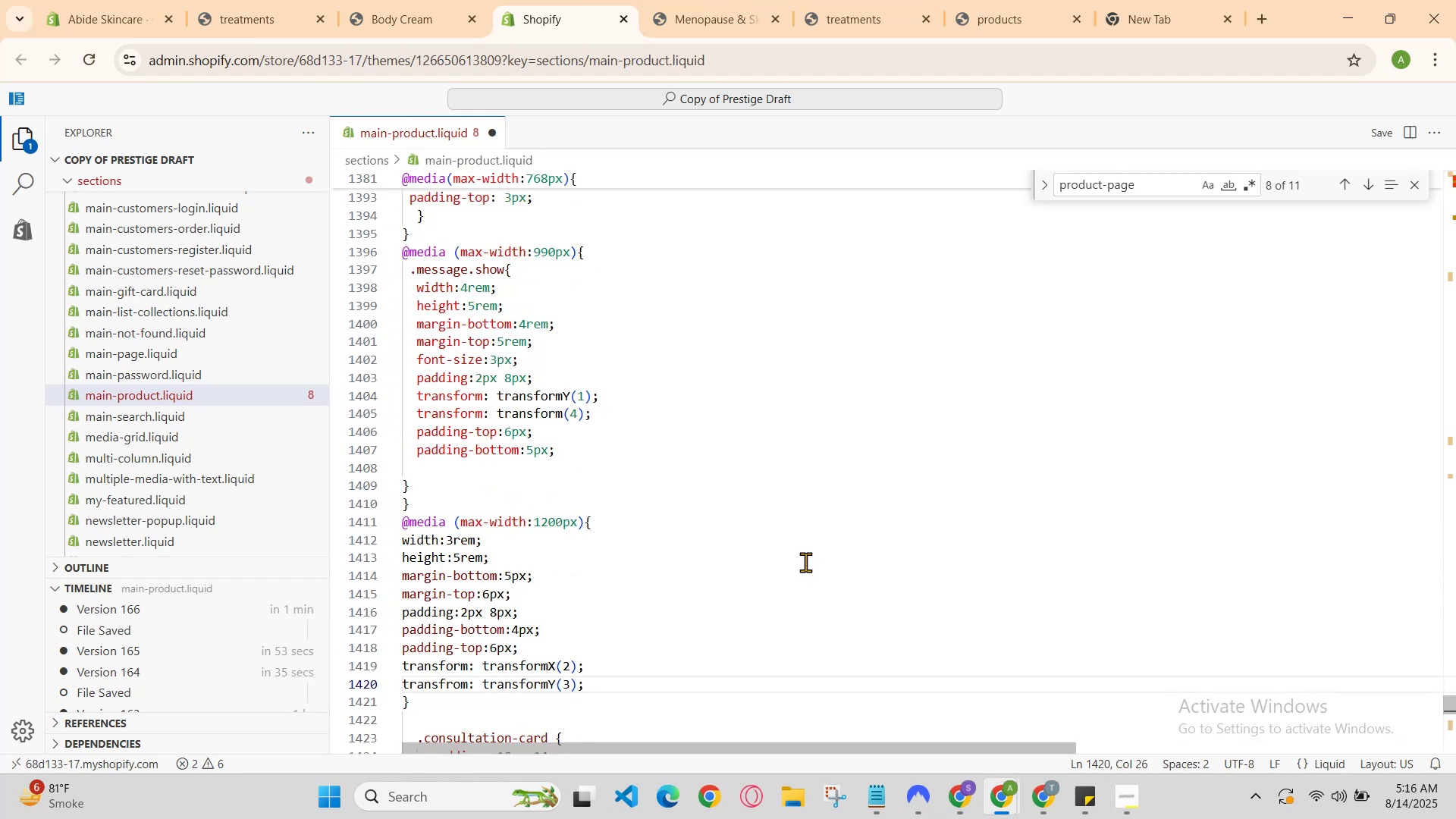 
scroll: coordinate [805, 562], scroll_direction: down, amount: 1.0
 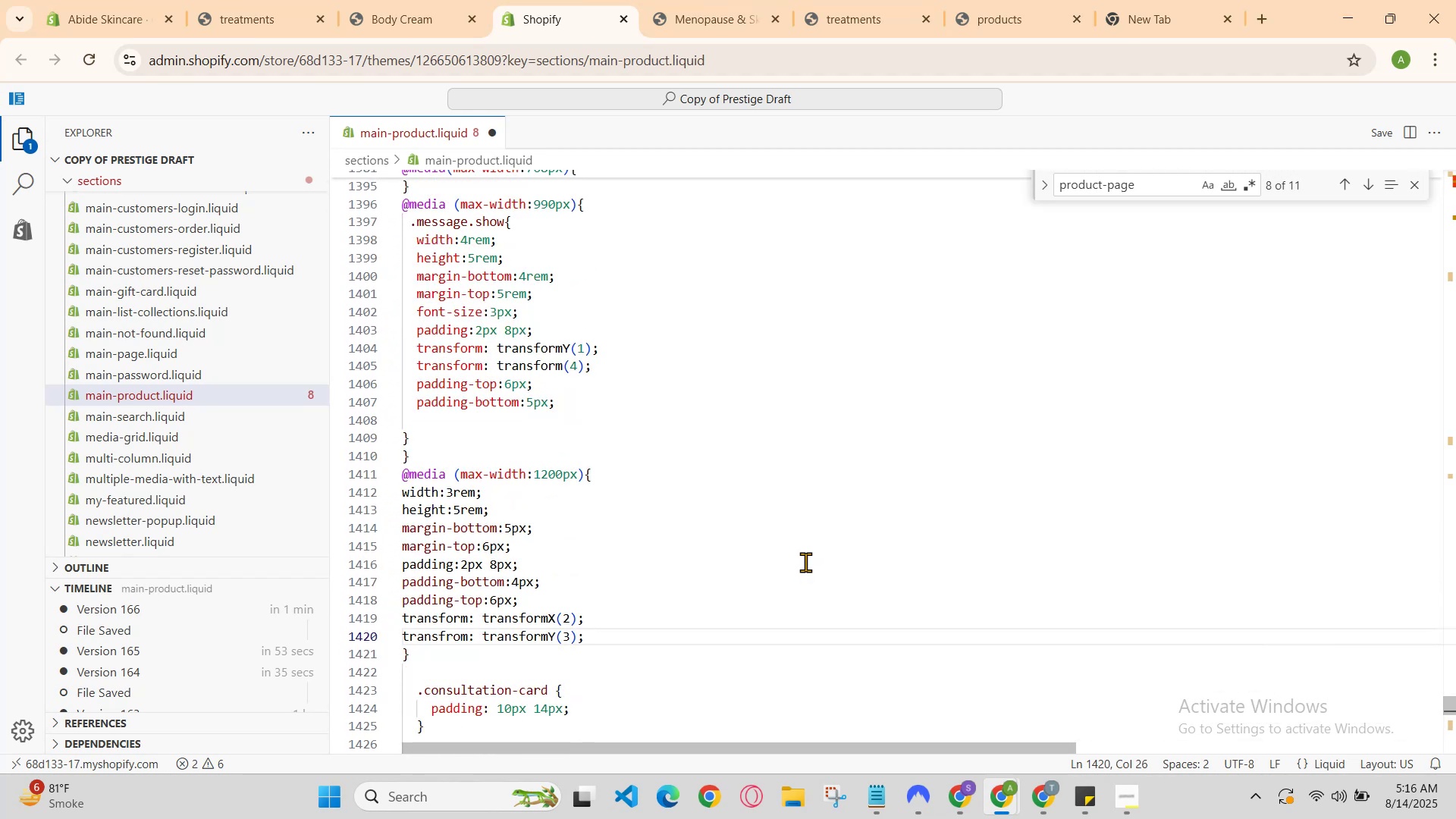 
scroll: coordinate [805, 562], scroll_direction: up, amount: 1.0
 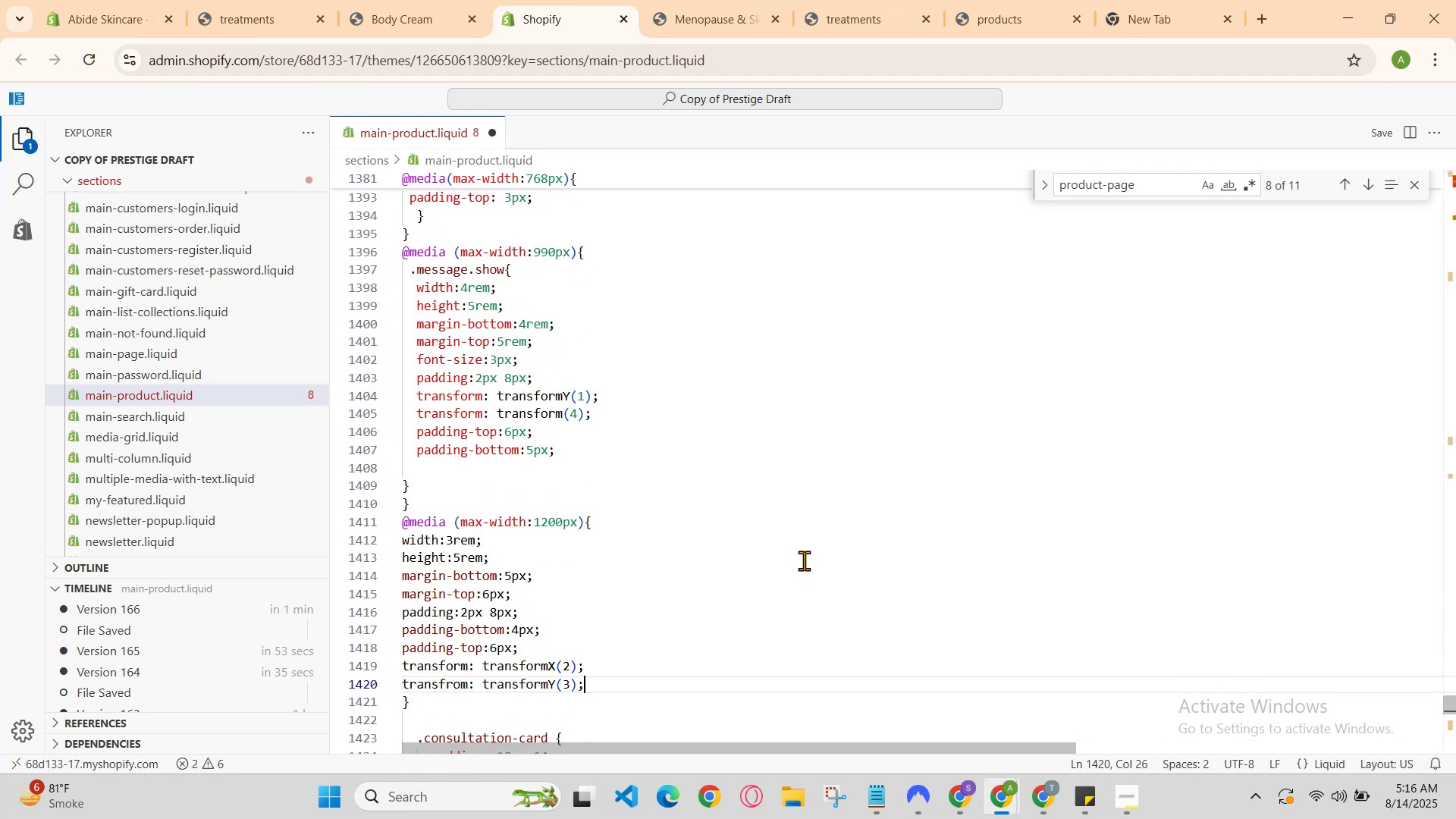 
scroll: coordinate [801, 554], scroll_direction: down, amount: 2.0
 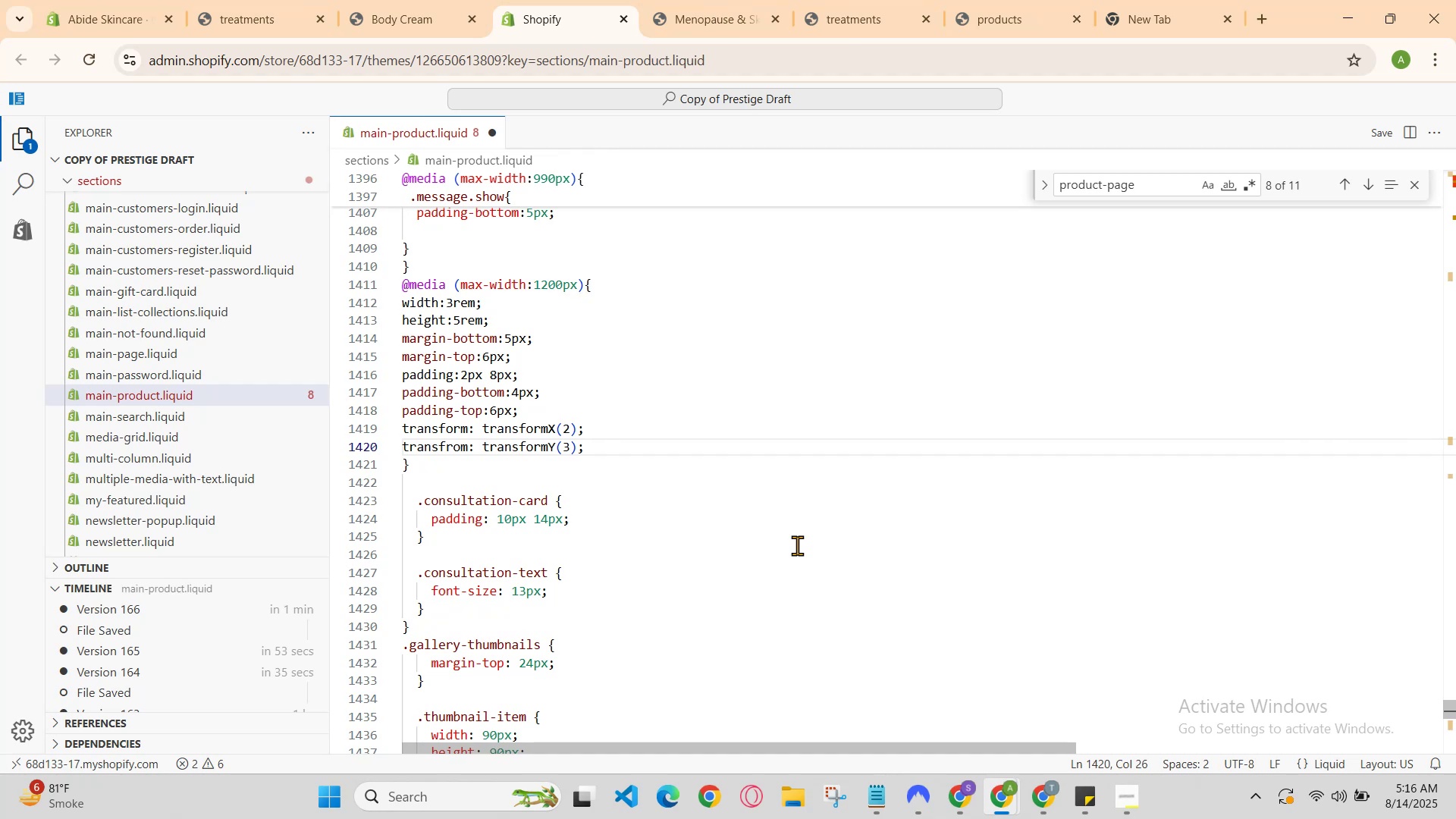 
scroll: coordinate [797, 545], scroll_direction: up, amount: 1.0
 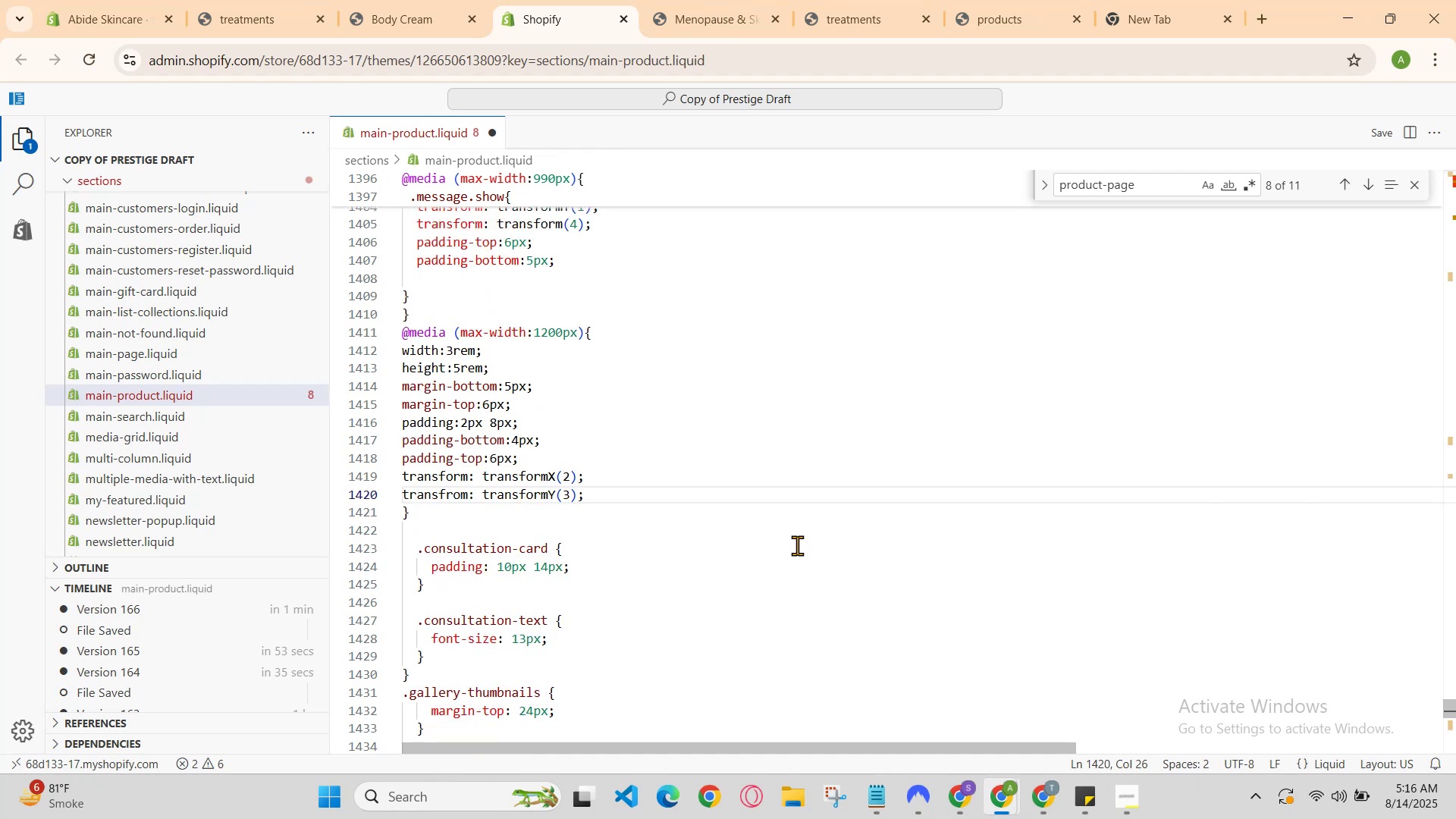 
scroll: coordinate [679, 389], scroll_direction: down, amount: 2.0
 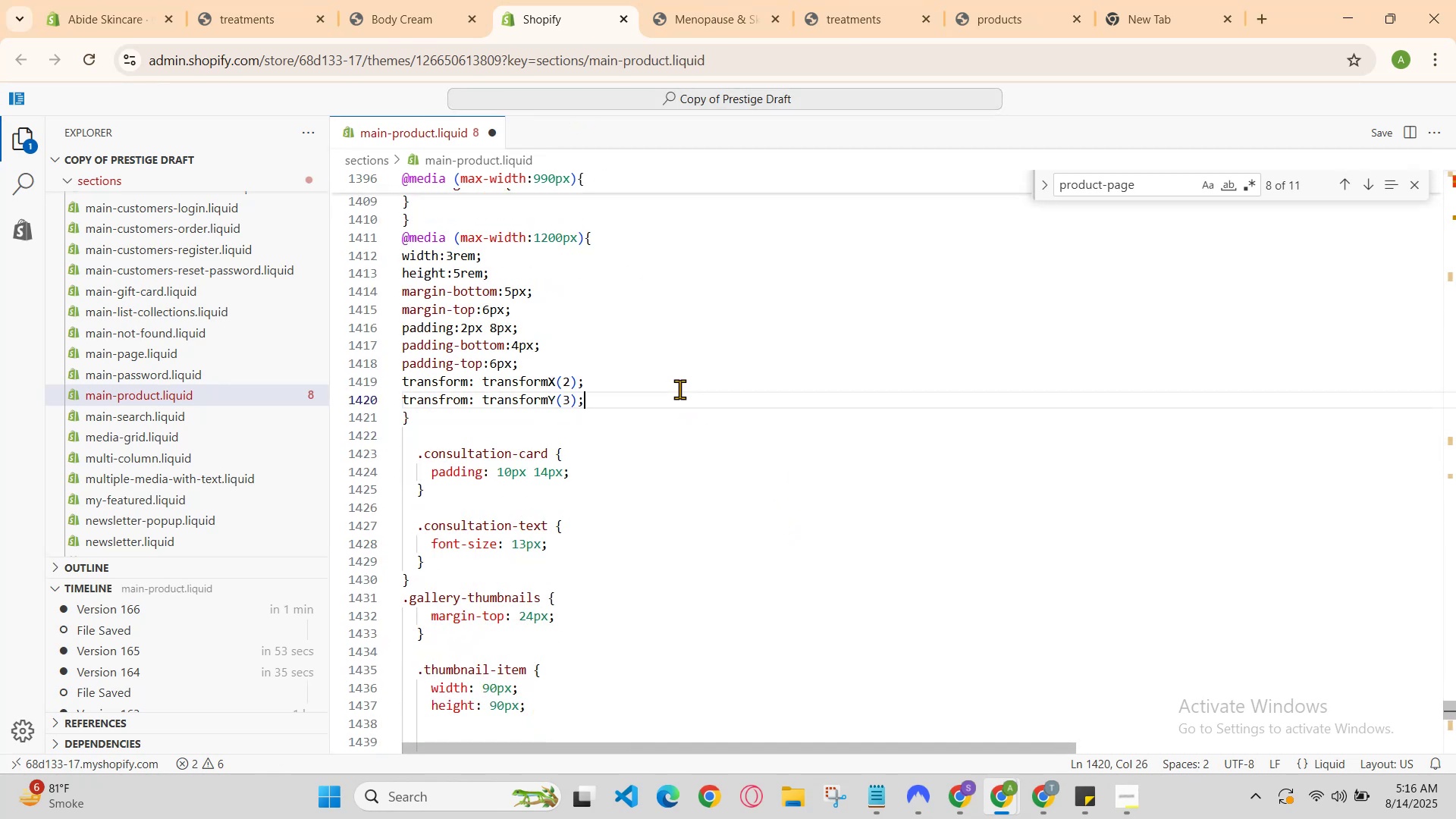 
scroll: coordinate [679, 388], scroll_direction: up, amount: 5.0
 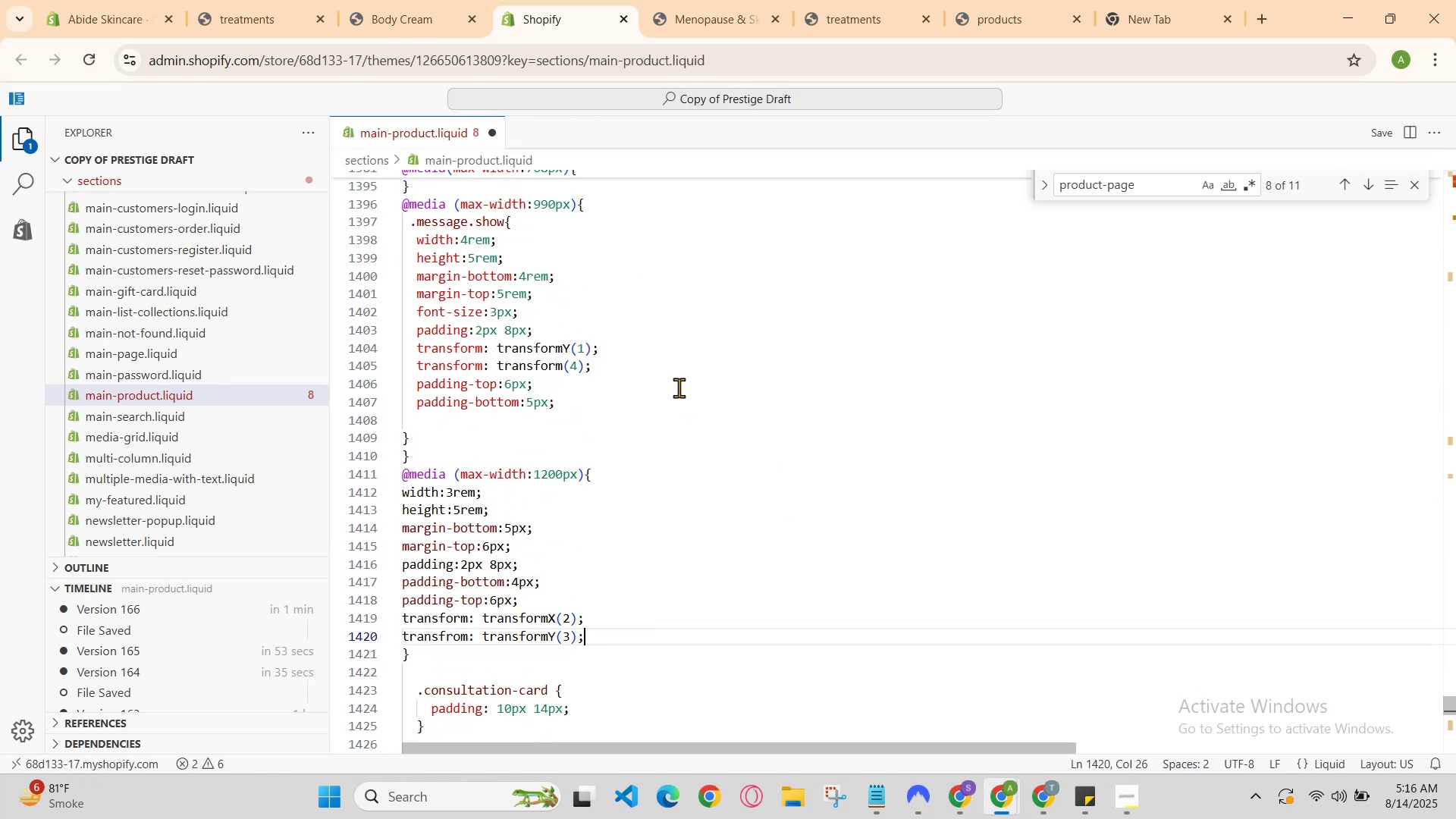 
scroll: coordinate [679, 388], scroll_direction: down, amount: 1.0
 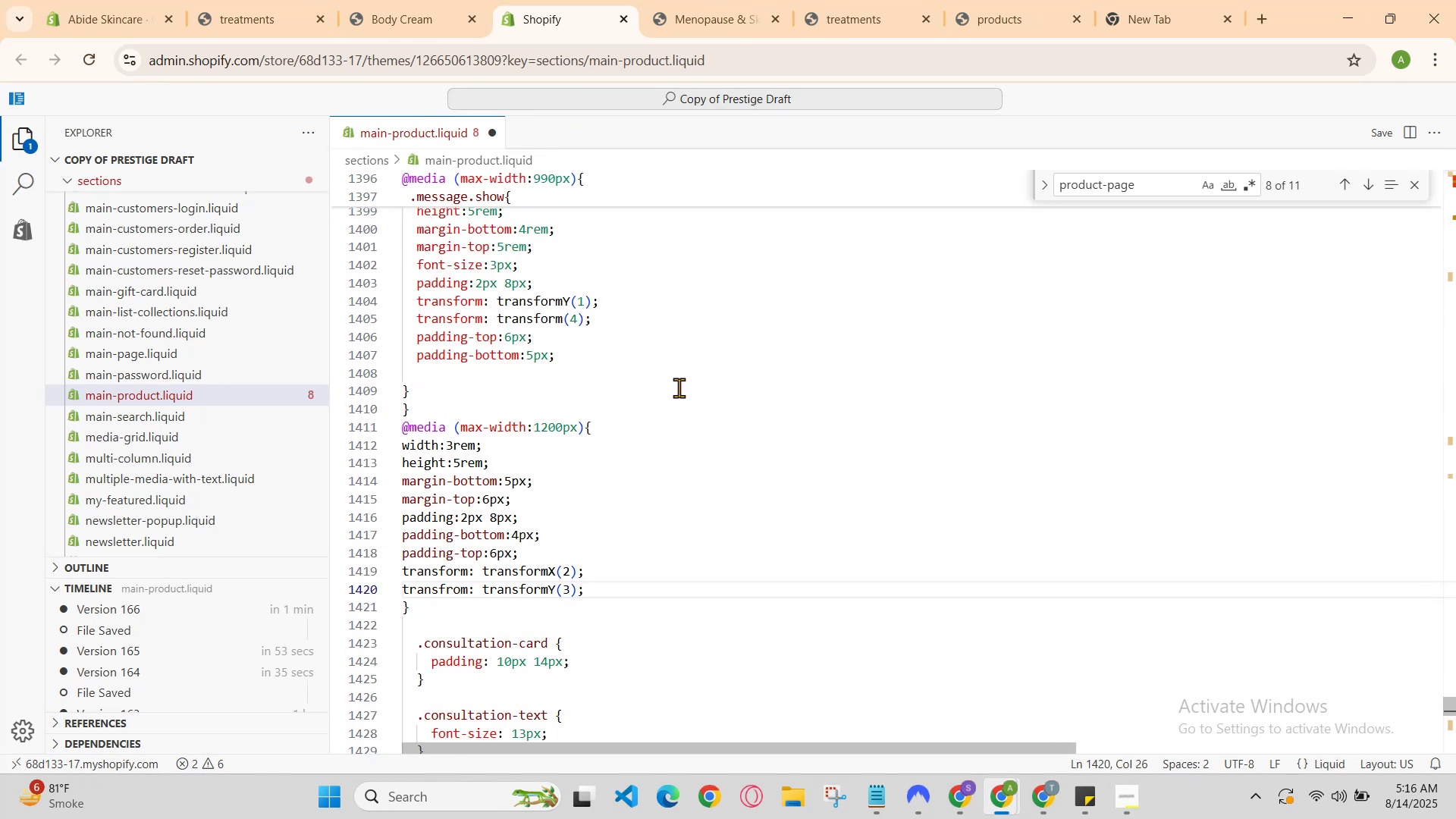 
scroll: coordinate [678, 387], scroll_direction: up, amount: 2.0
 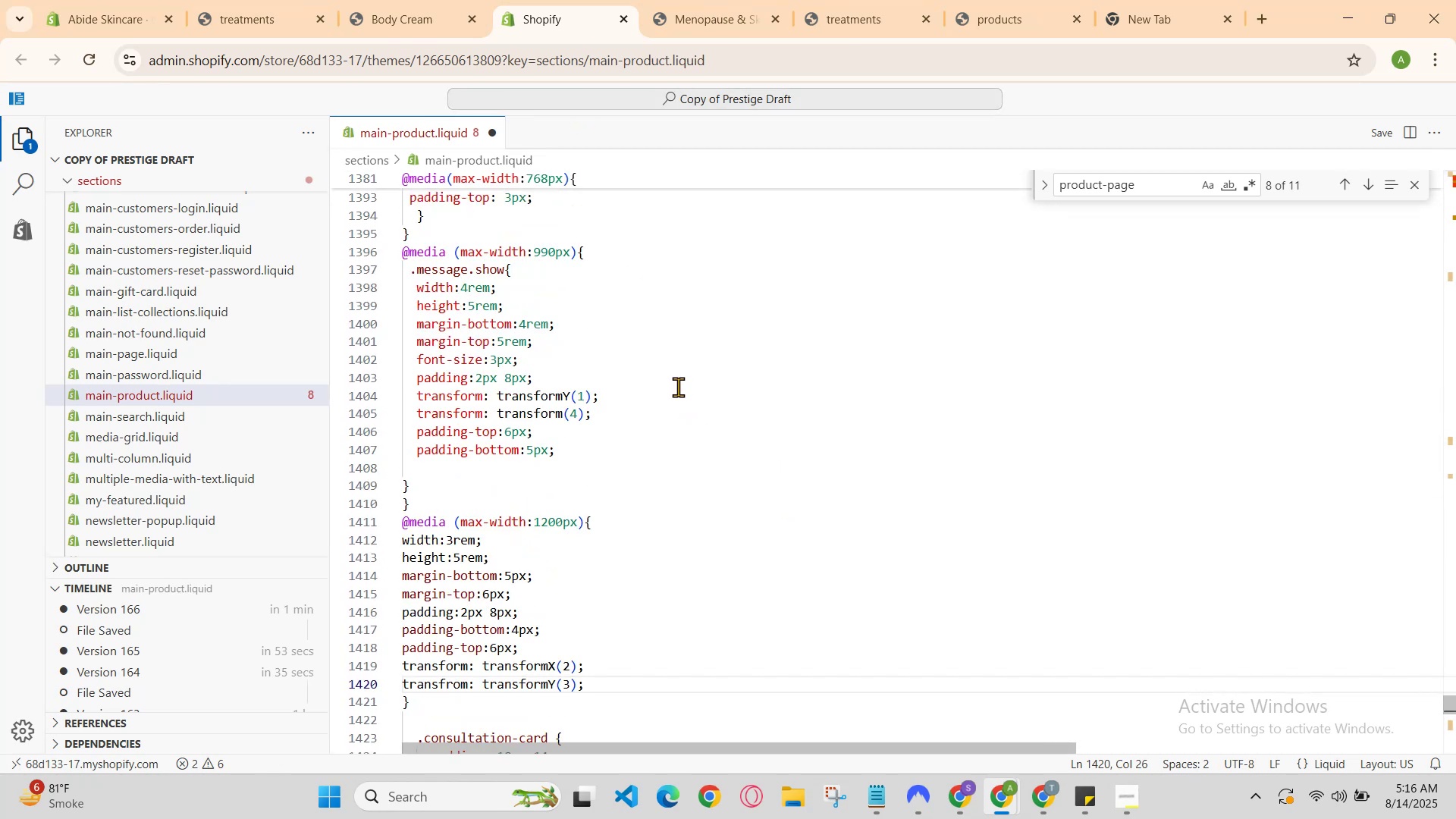 
scroll: coordinate [678, 387], scroll_direction: down, amount: 2.0
 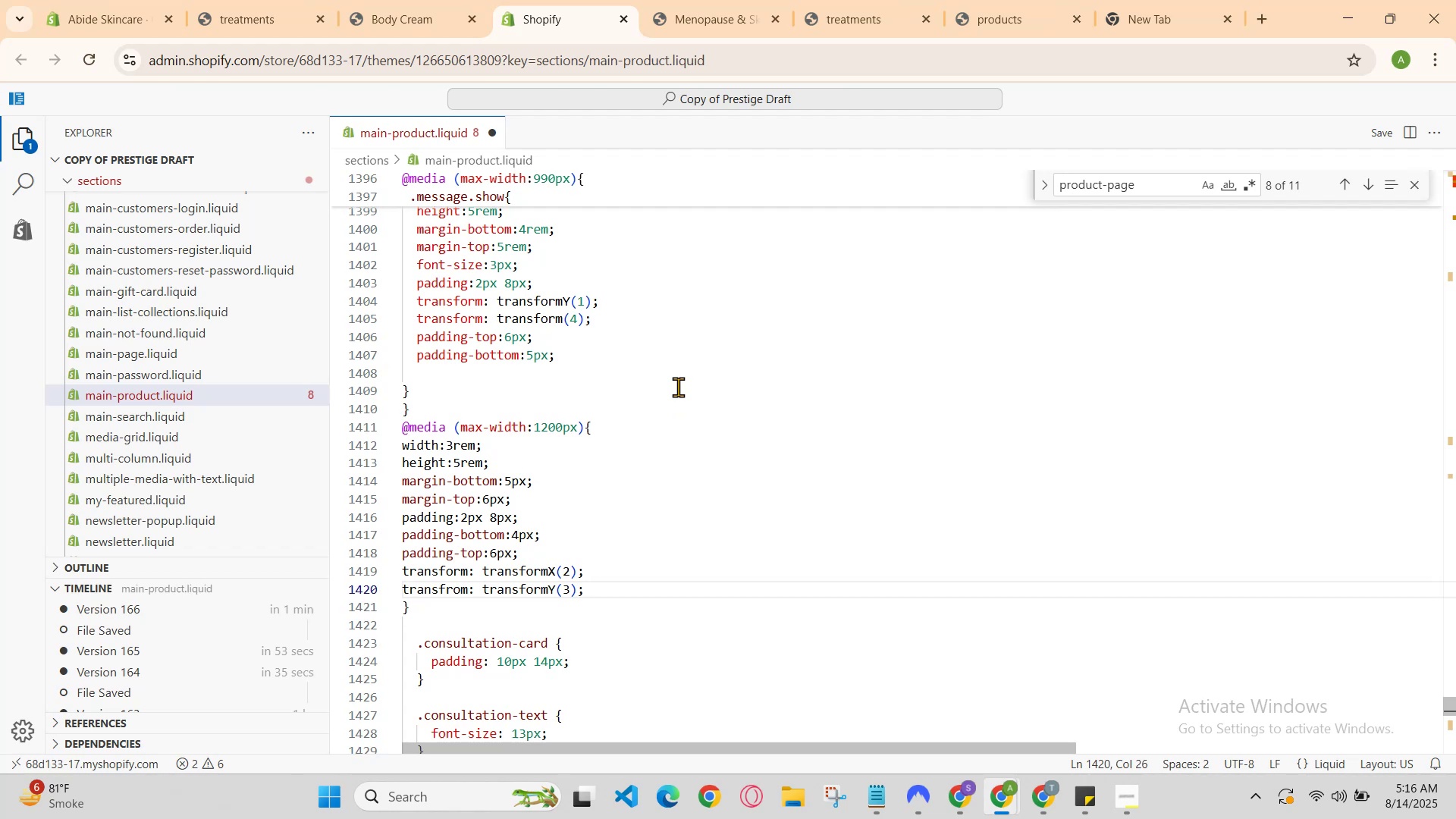 
scroll: coordinate [678, 387], scroll_direction: up, amount: 2.0
 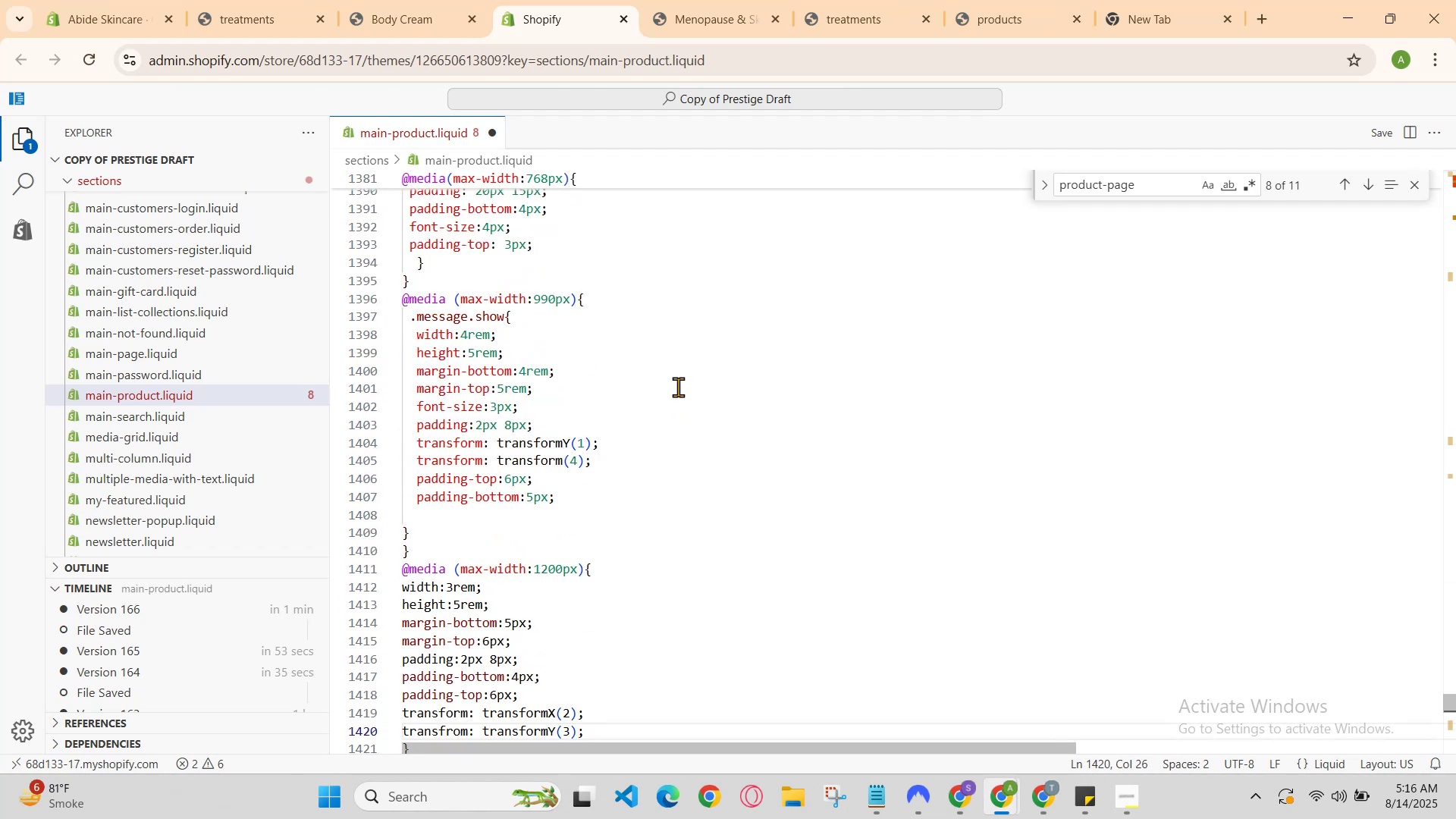 
scroll: coordinate [683, 330], scroll_direction: down, amount: 6.0
 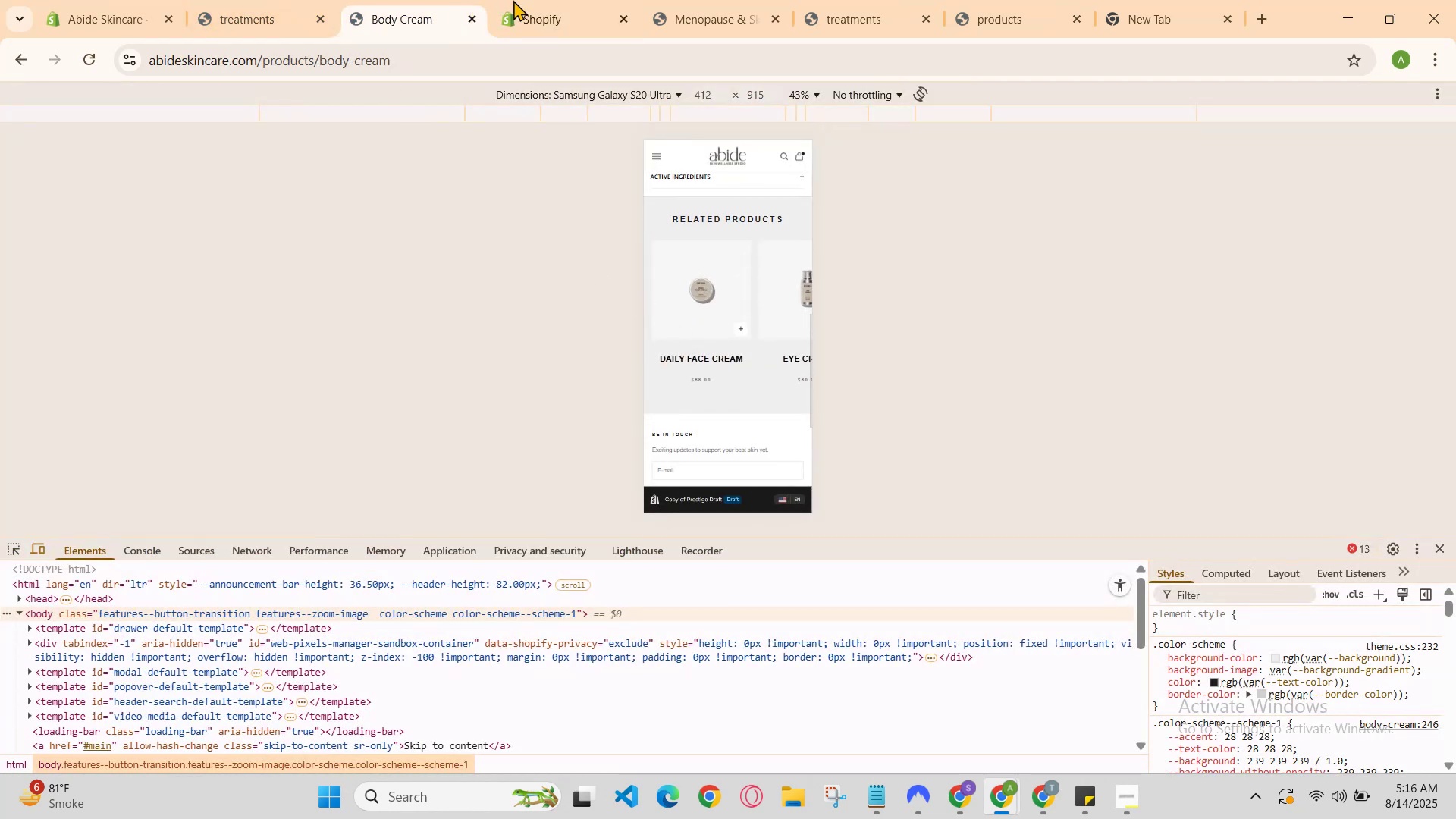 
left_click([598, 0])
 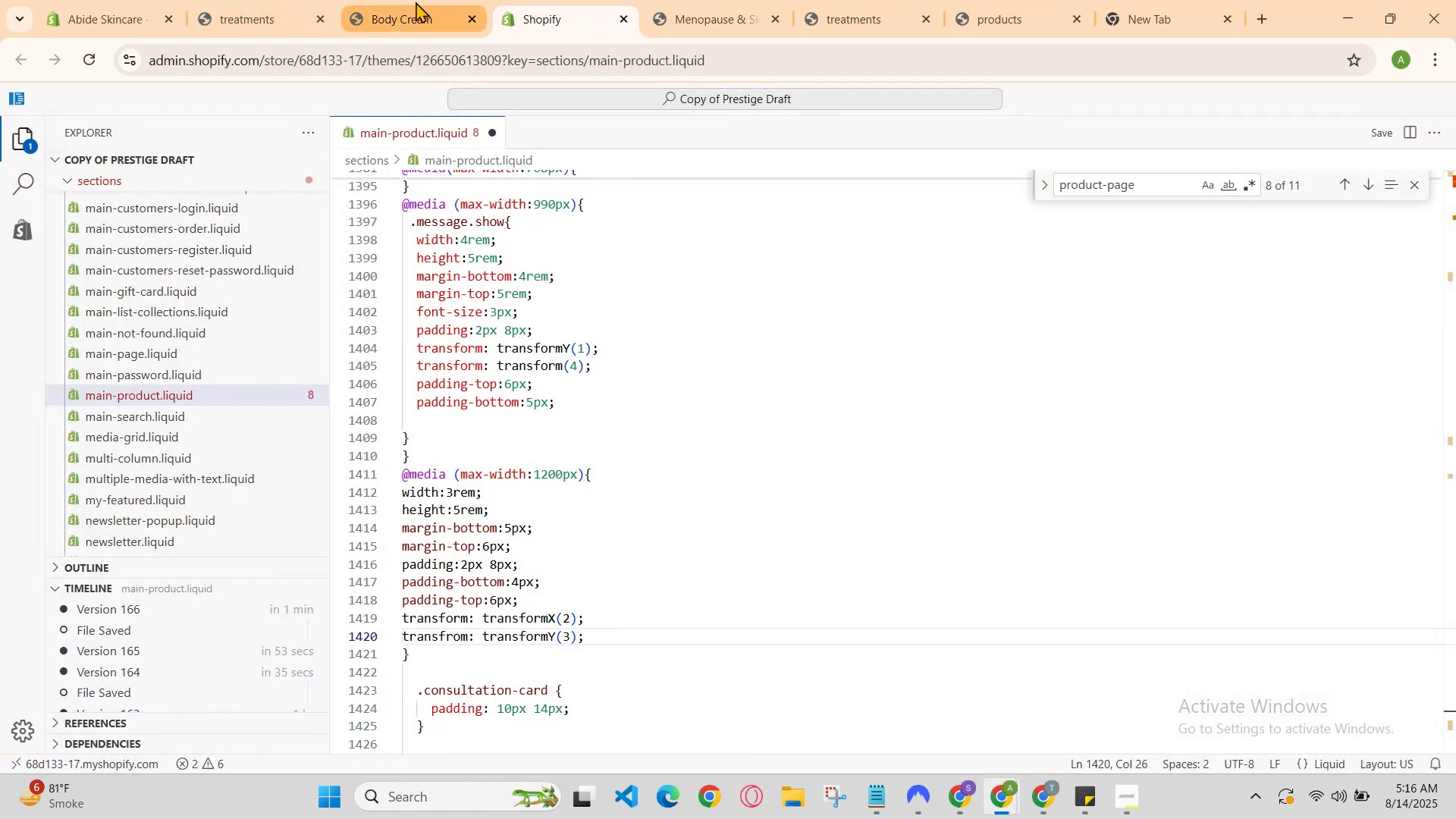 
left_click([383, 0])
 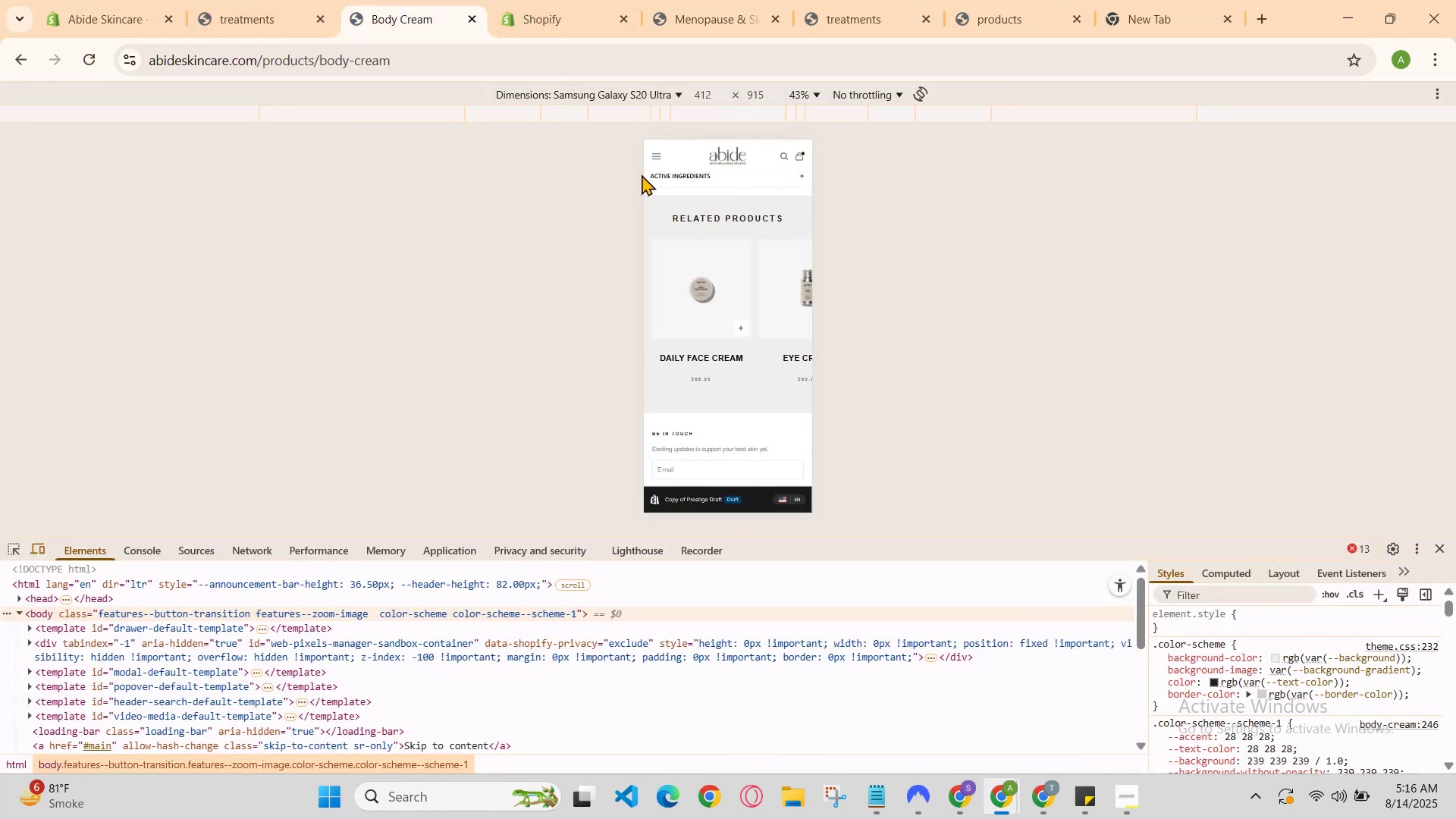 
left_click_drag(start_coordinate=[723, 300], to_coordinate=[609, 310])
 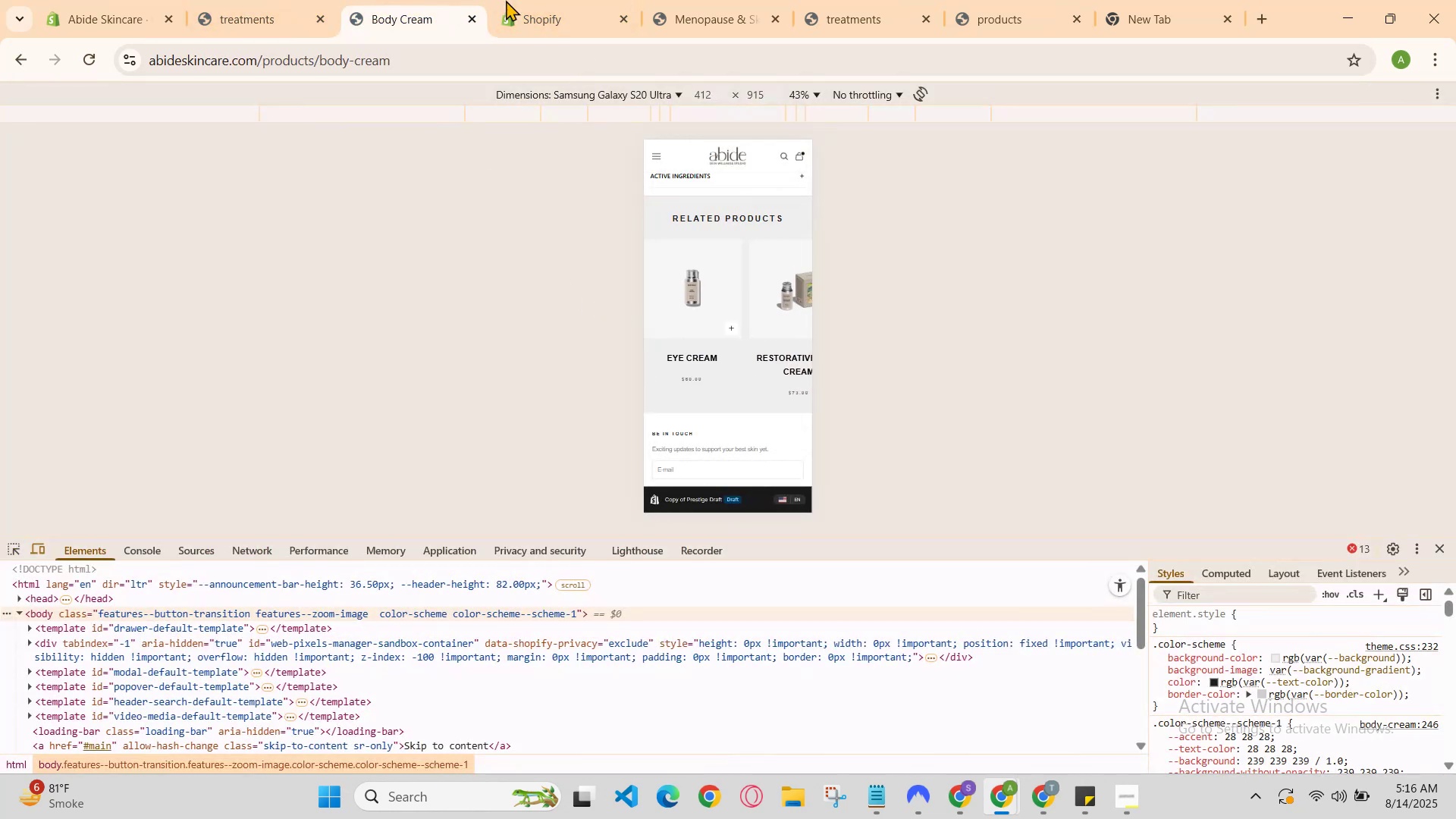 
left_click([571, 0])
 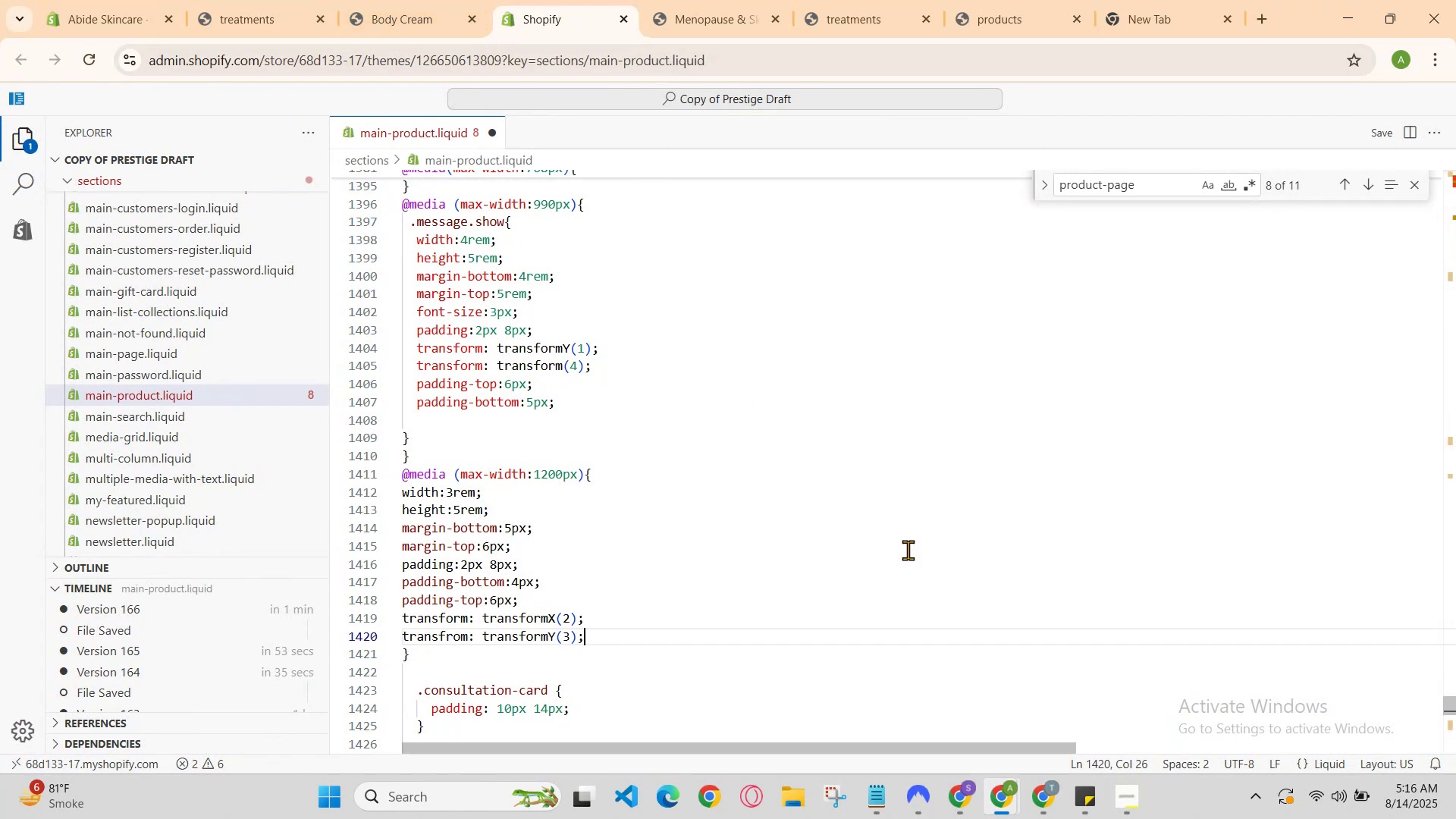 
scroll: coordinate [859, 400], scroll_direction: down, amount: 1.0
 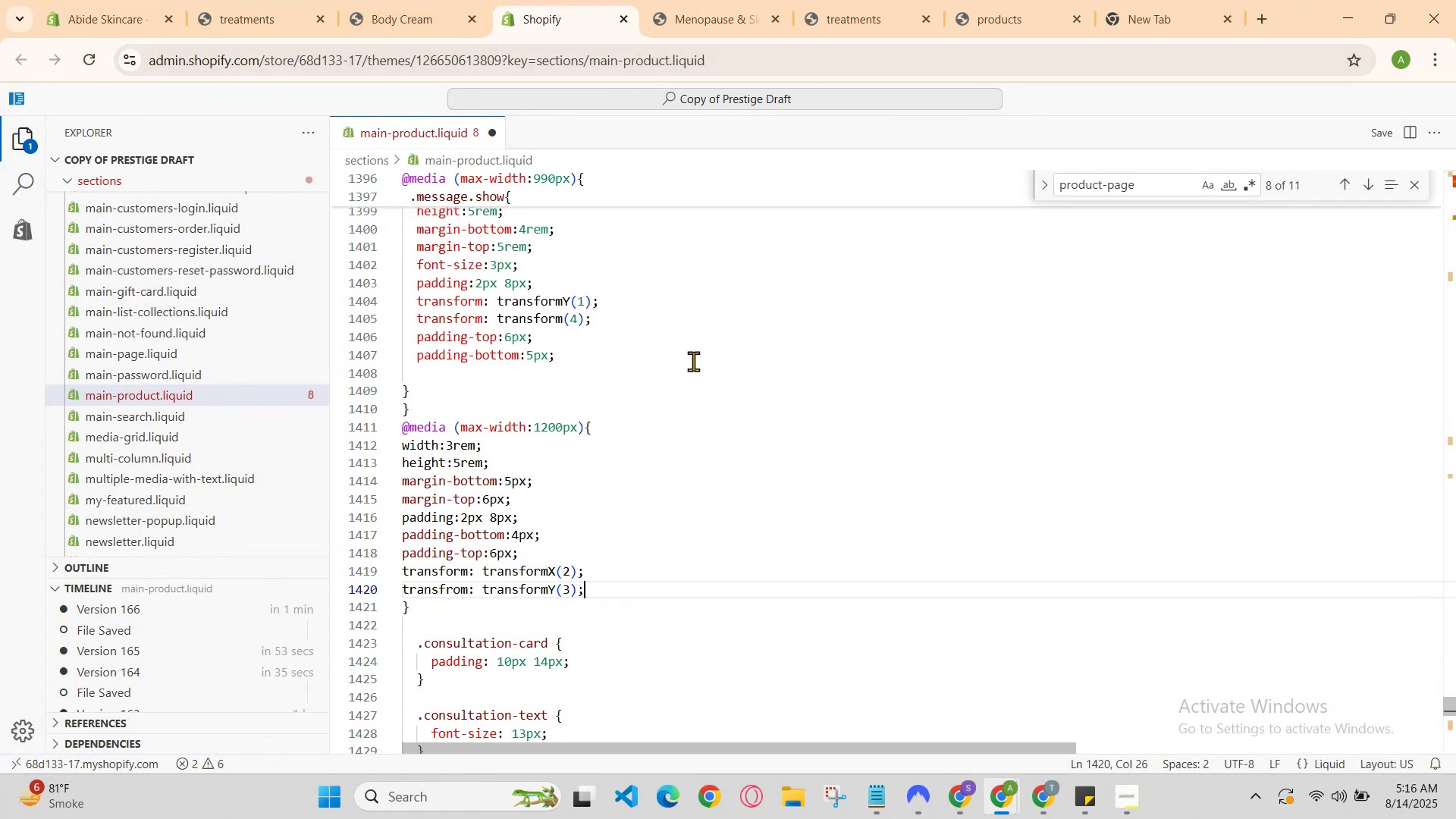 
scroll: coordinate [580, 330], scroll_direction: up, amount: 1.0
 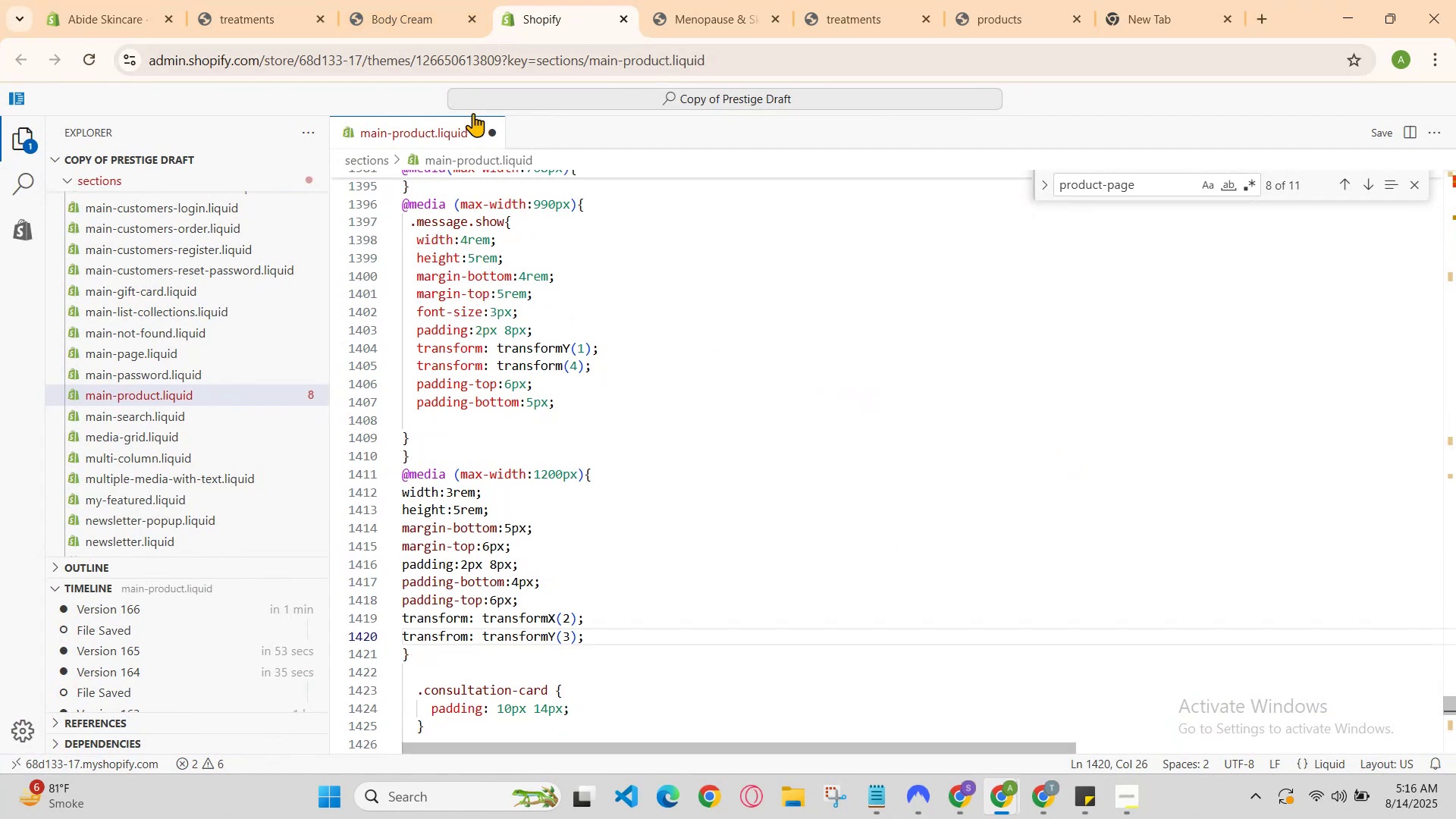 
hold_key(key=ControlLeft, duration=0.33)
 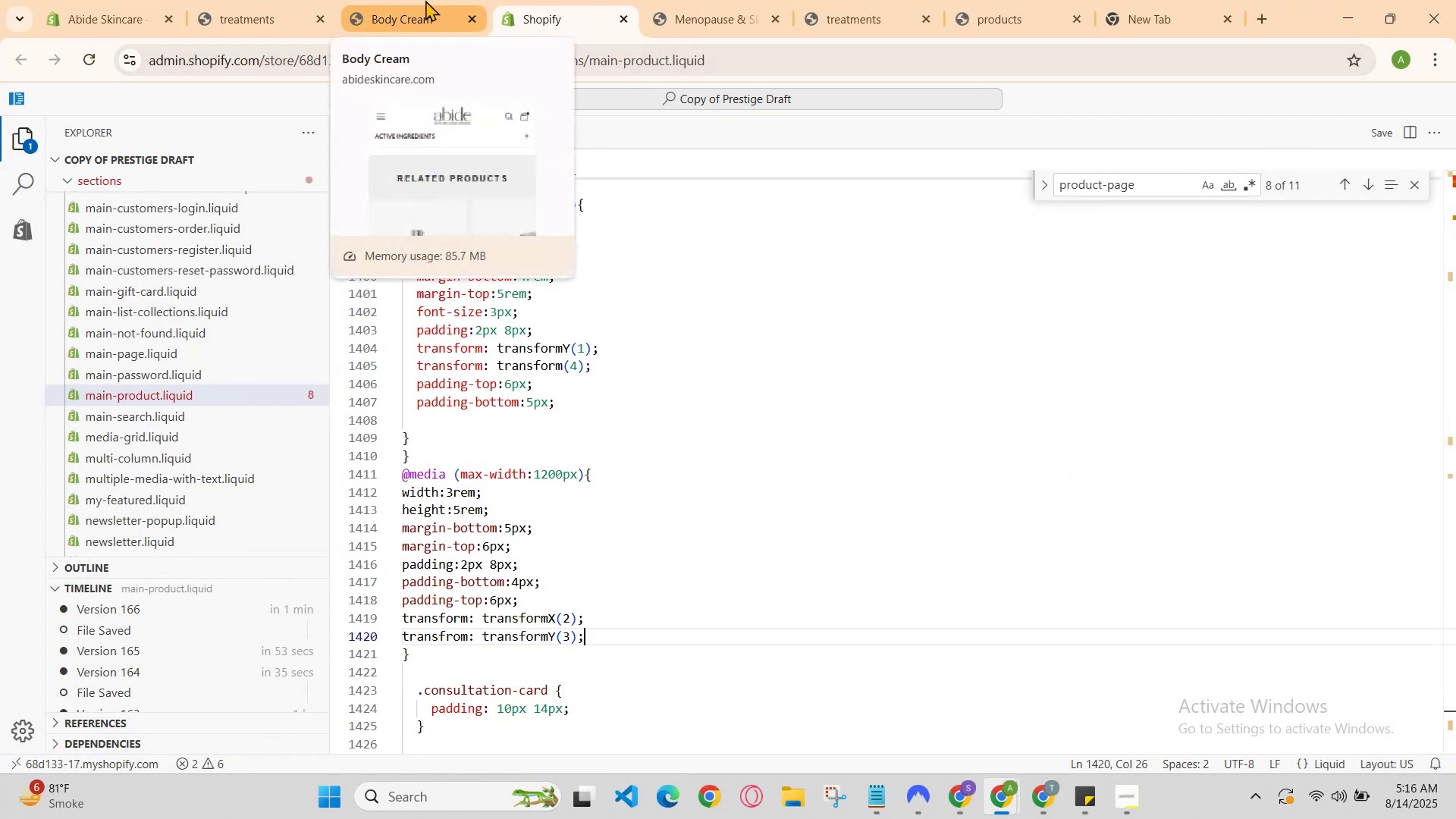 
left_click([426, 0])
 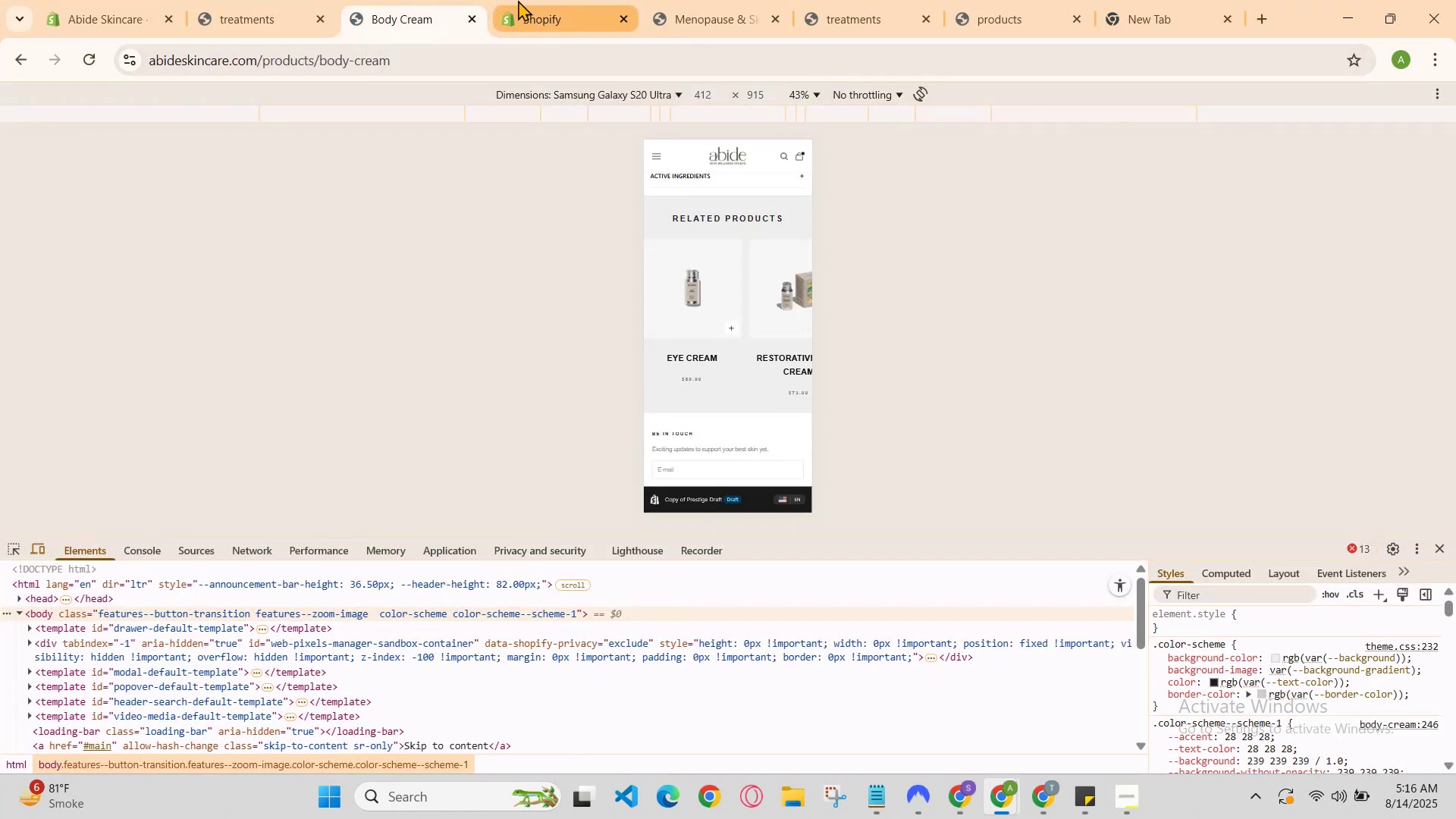 
left_click([532, 14])
 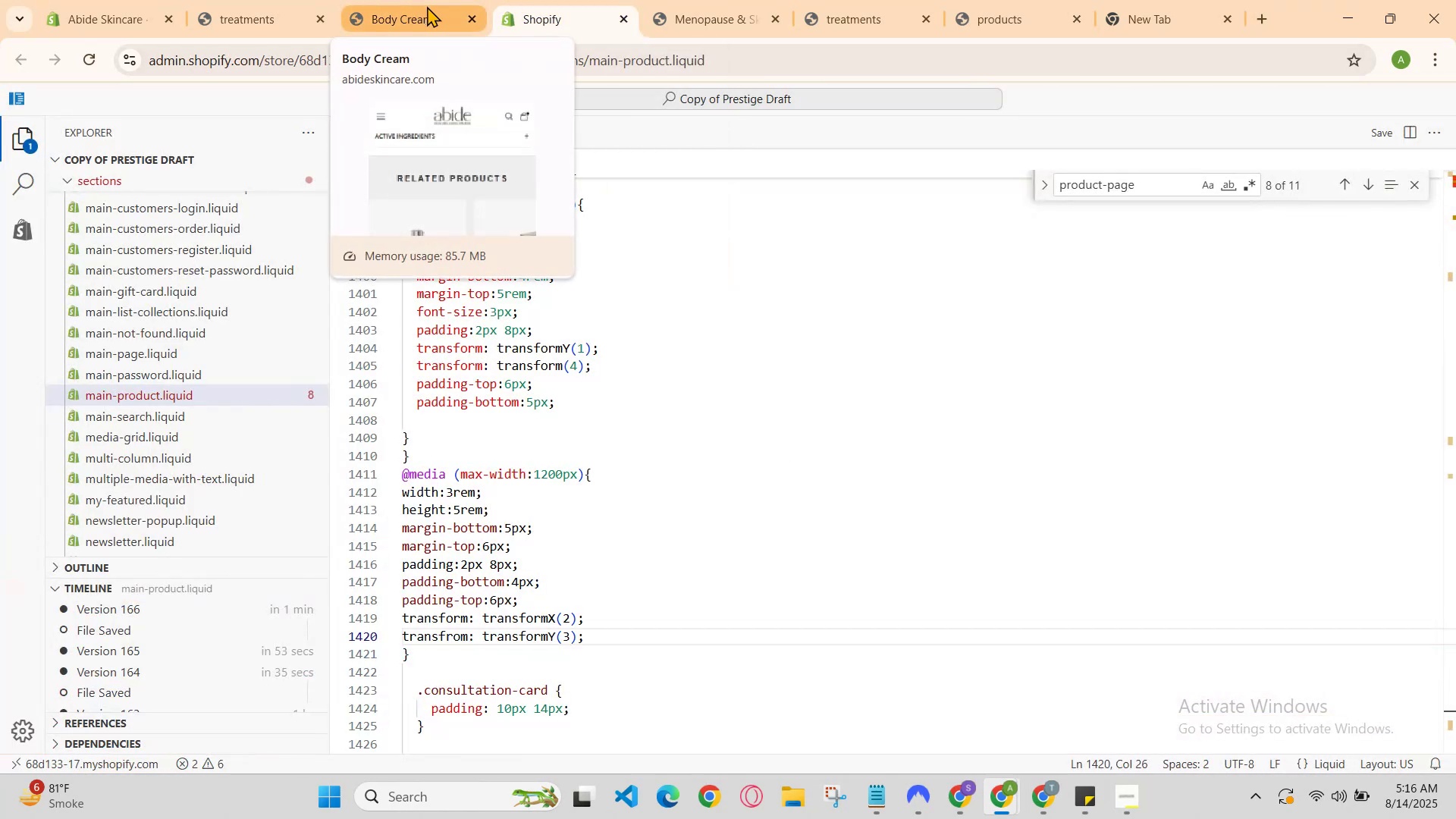 
left_click([427, 6])
 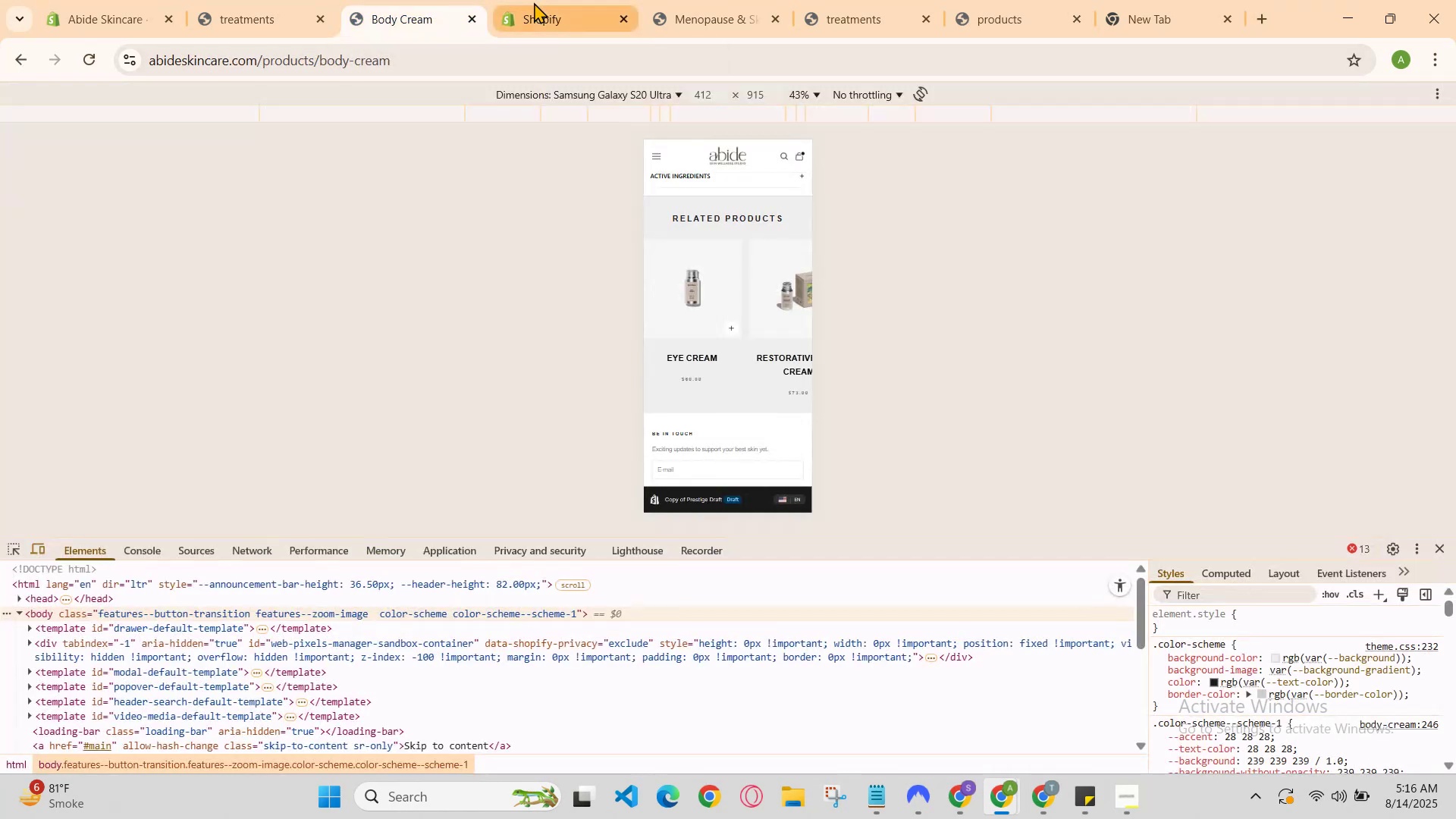 
left_click([534, 2])
 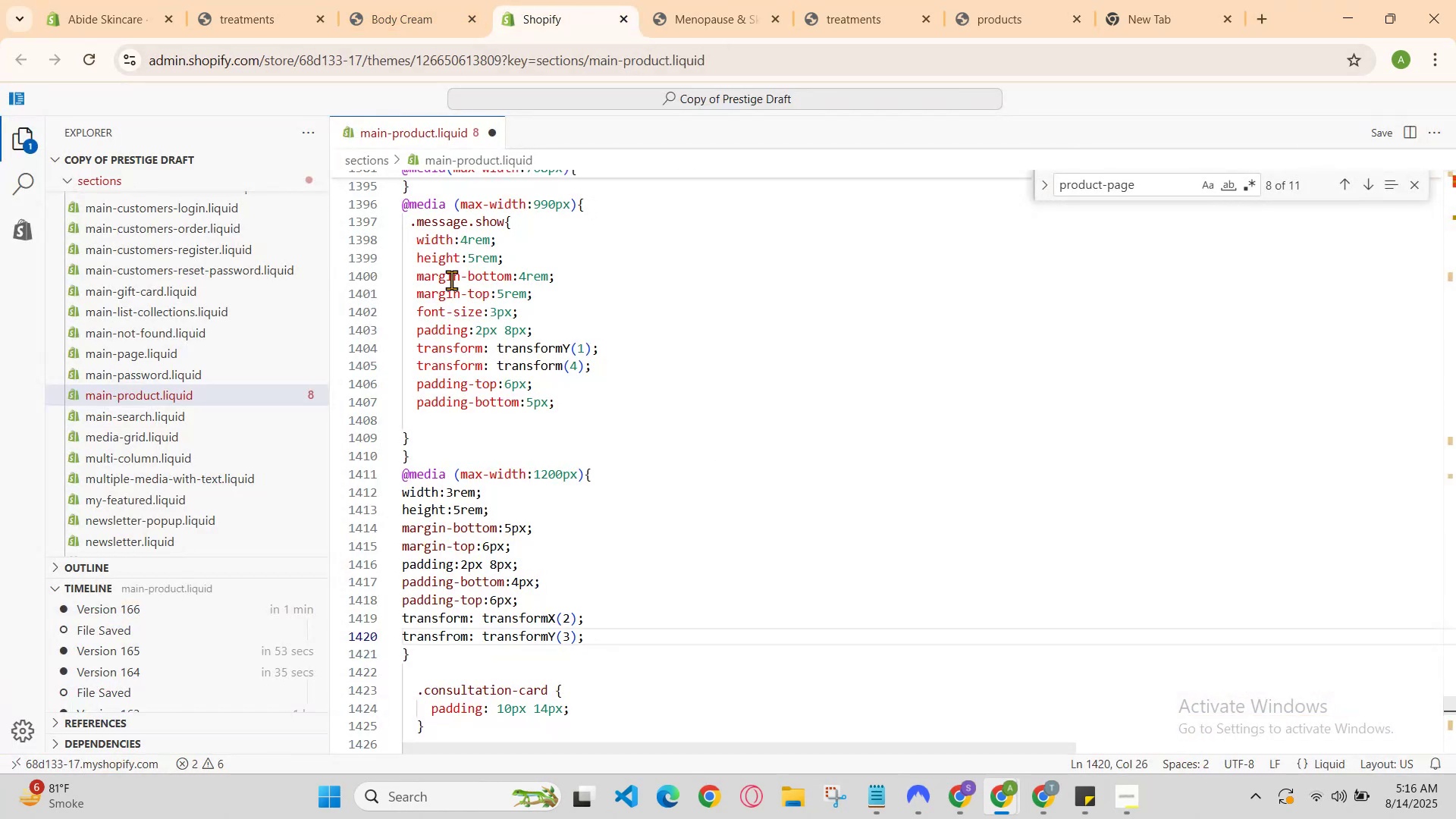 
scroll: coordinate [504, 438], scroll_direction: down, amount: 4.0
 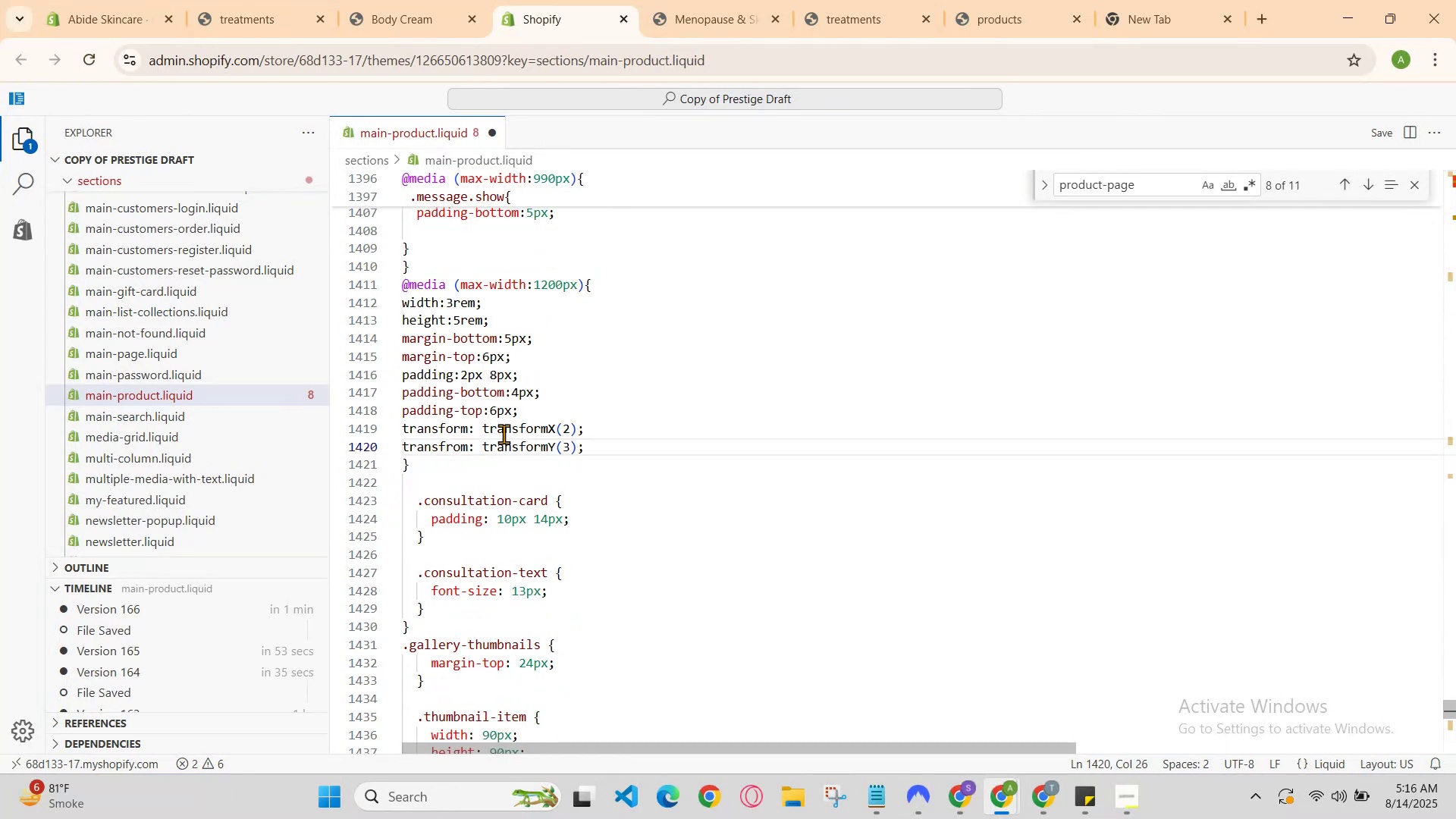 
scroll: coordinate [504, 434], scroll_direction: up, amount: 1.0
 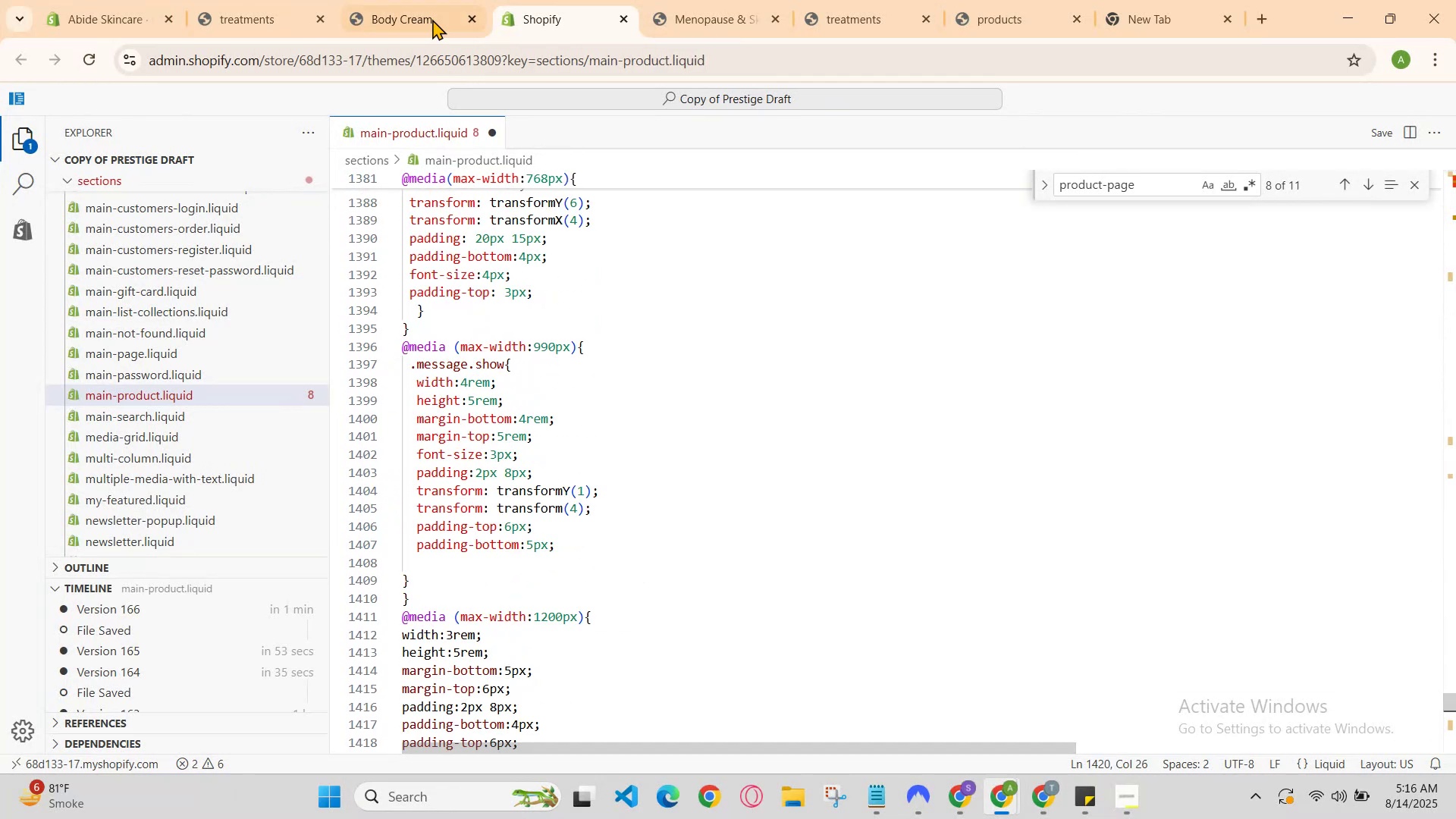 
left_click([426, 0])
 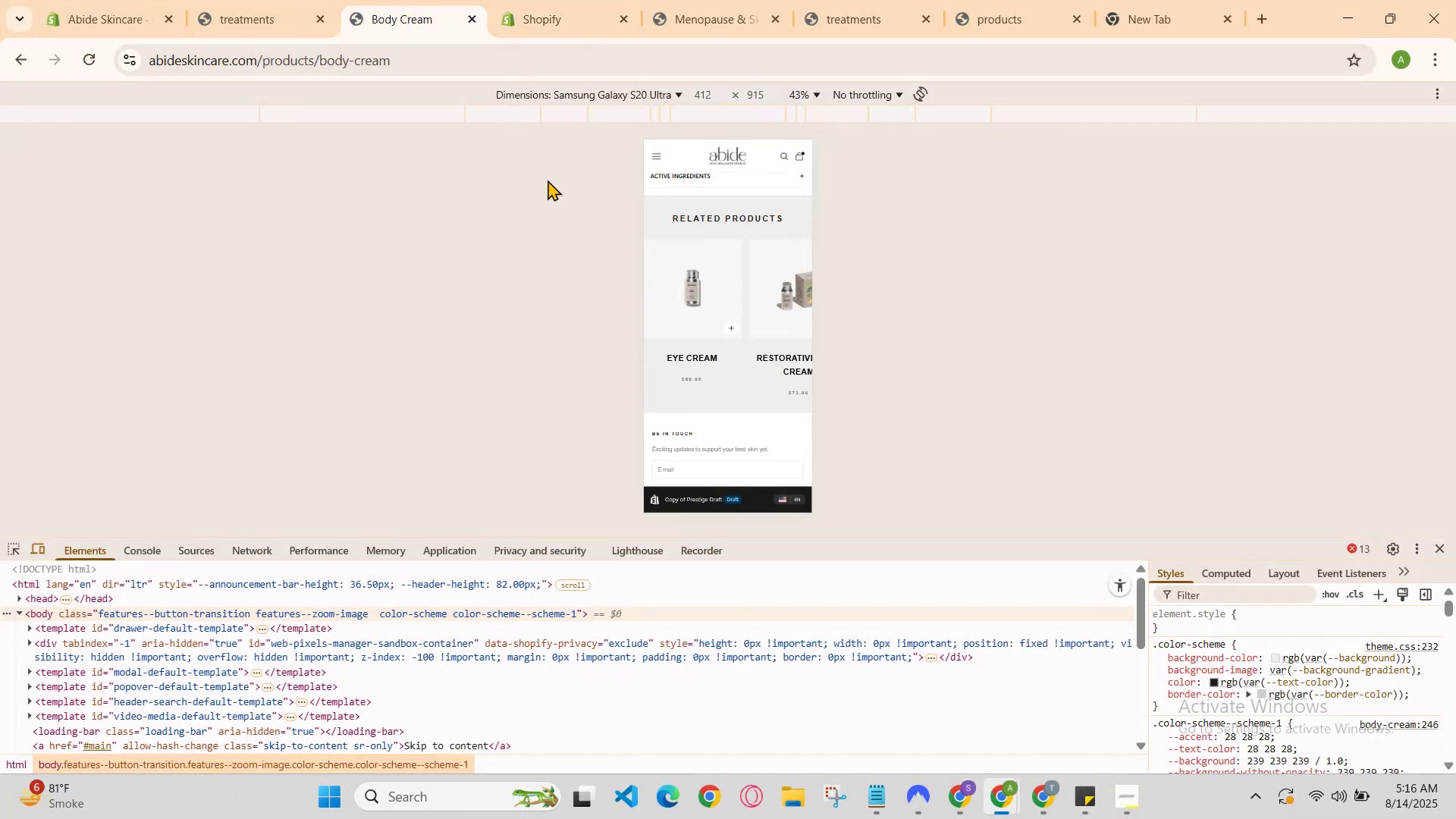 
scroll: coordinate [548, 180], scroll_direction: down, amount: 1.0
 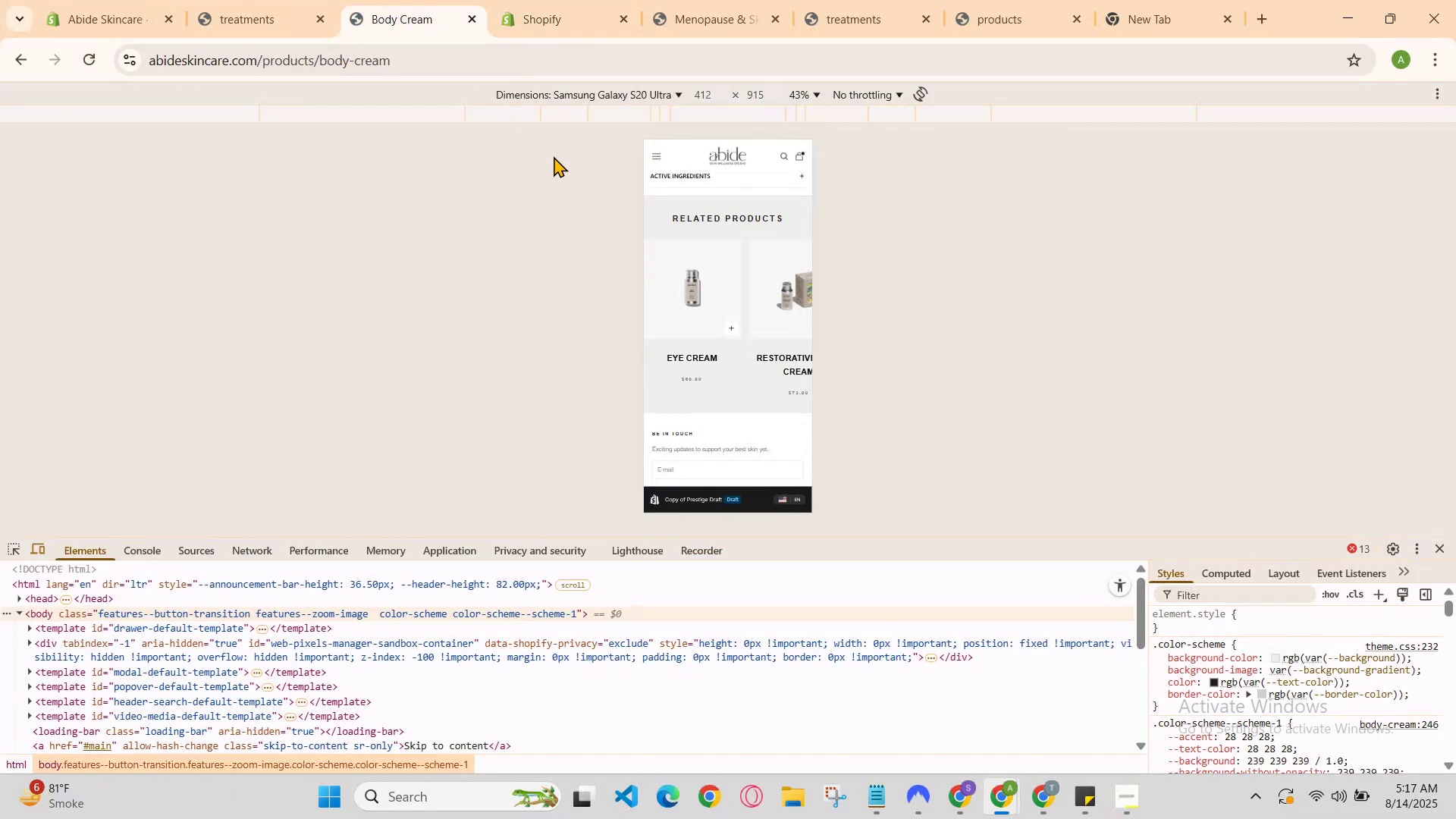 
scroll: coordinate [664, 206], scroll_direction: up, amount: 1.0
 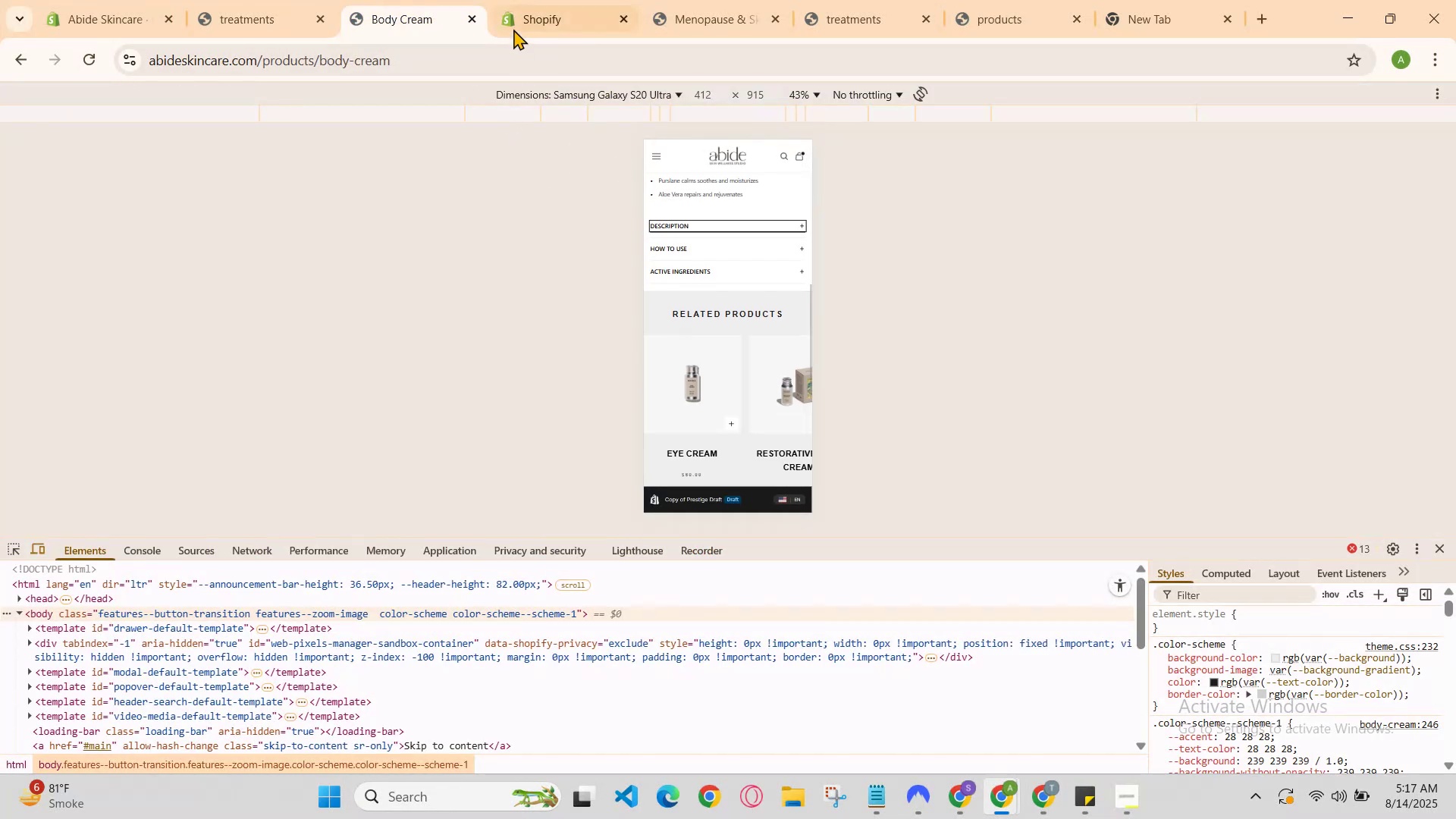 
left_click([522, 5])
 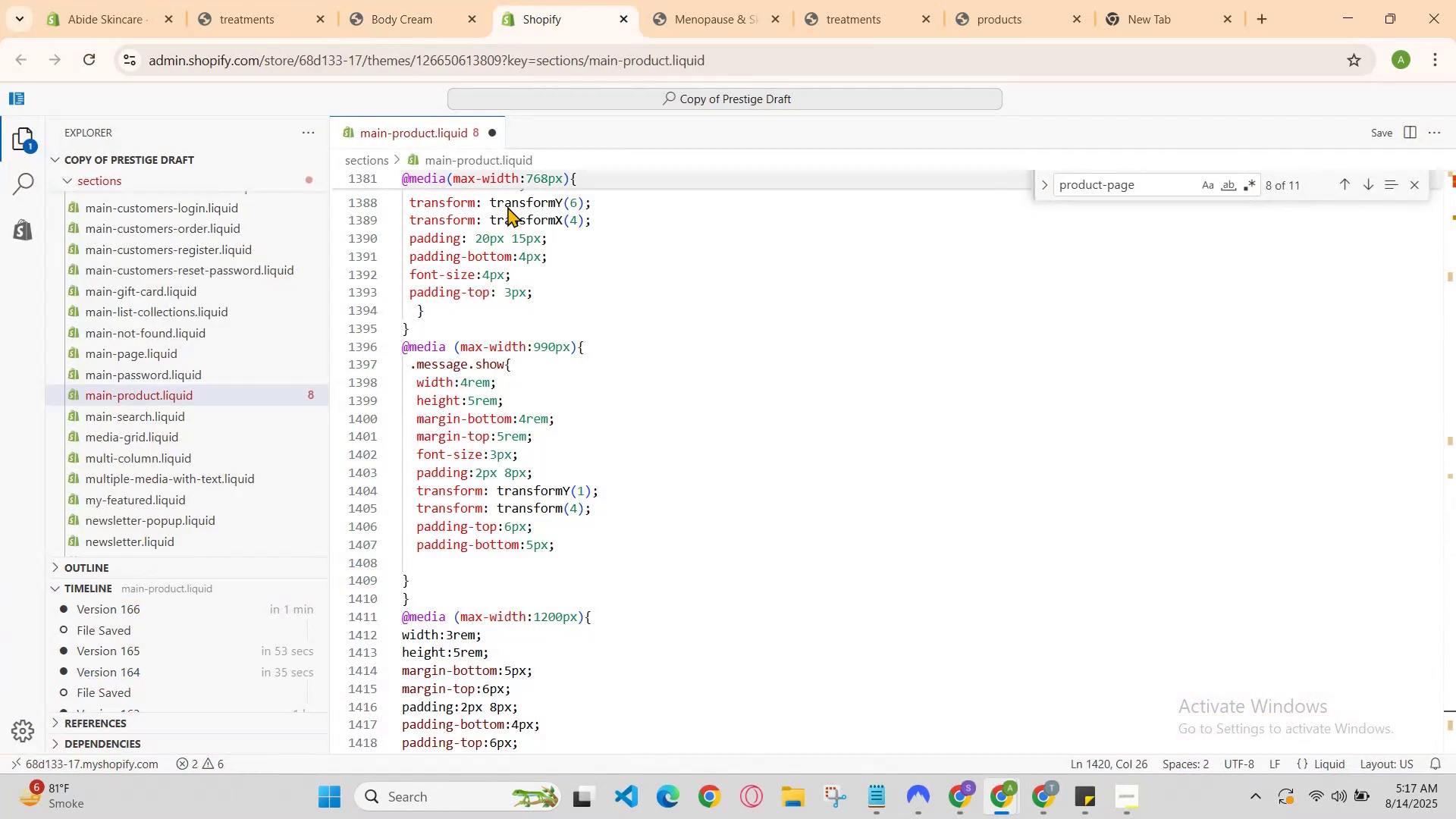 
scroll: coordinate [536, 328], scroll_direction: down, amount: 7.0
 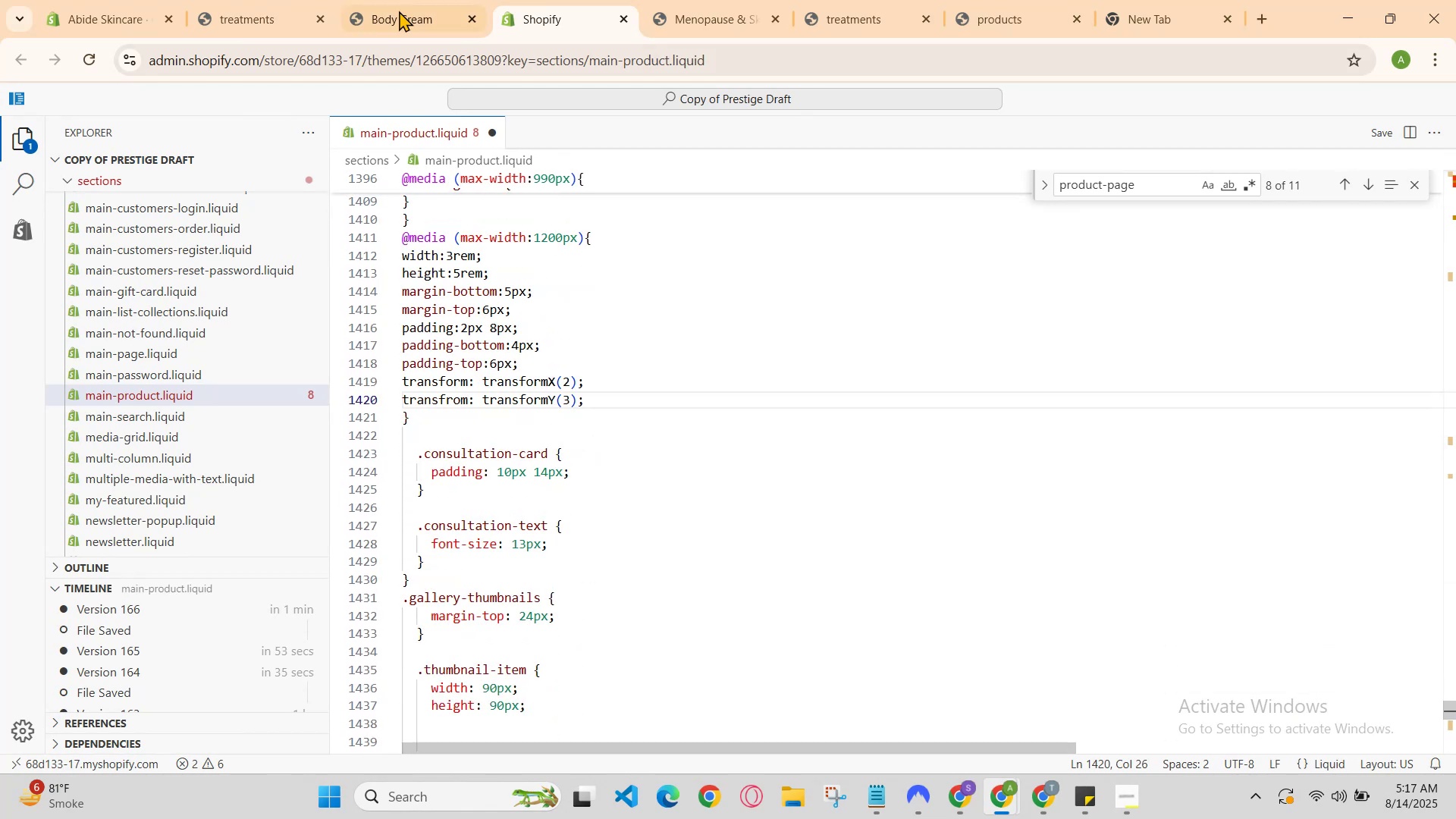 
left_click([413, 0])
 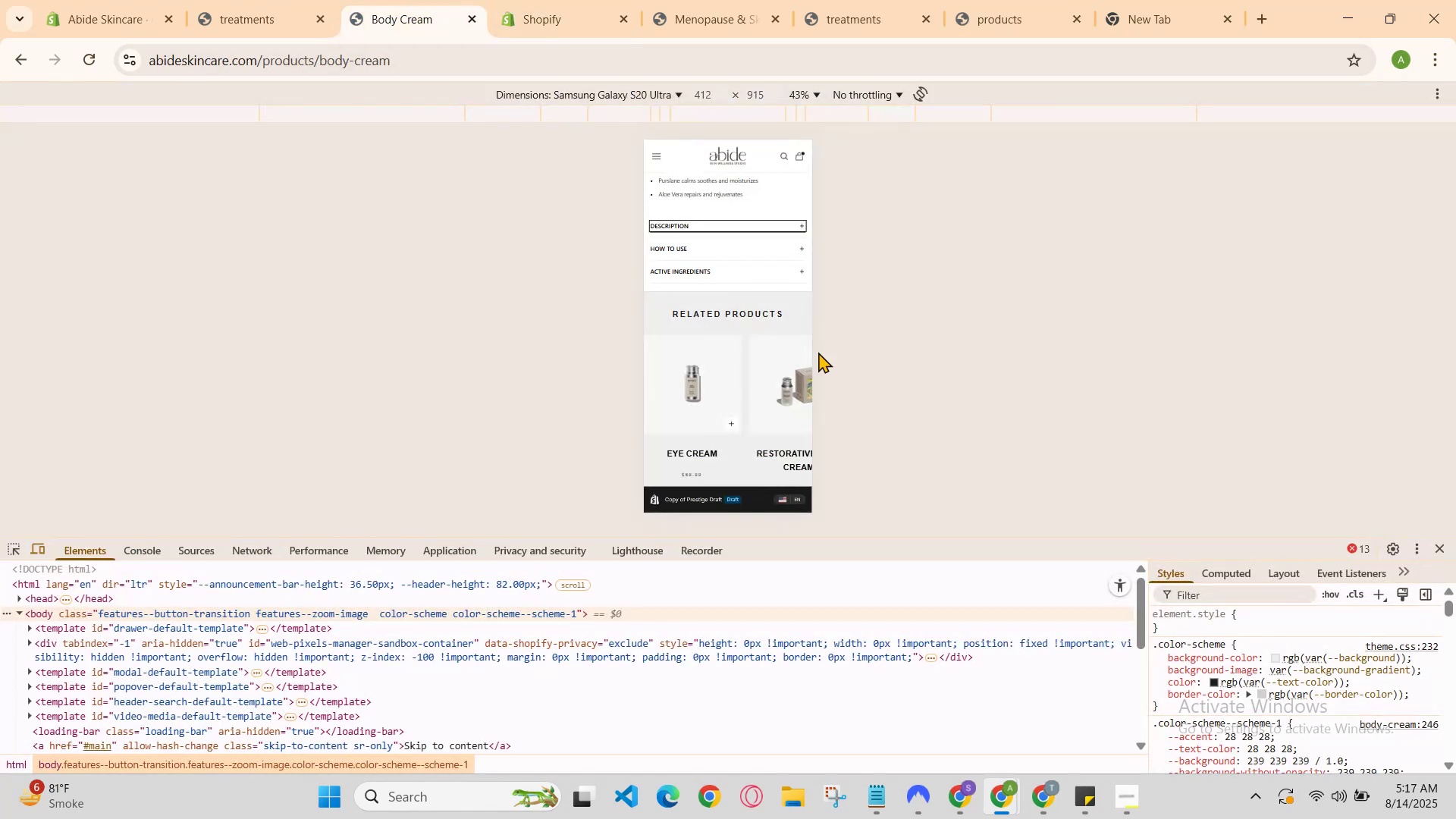 
scroll: coordinate [775, 347], scroll_direction: none, amount: 0.0
 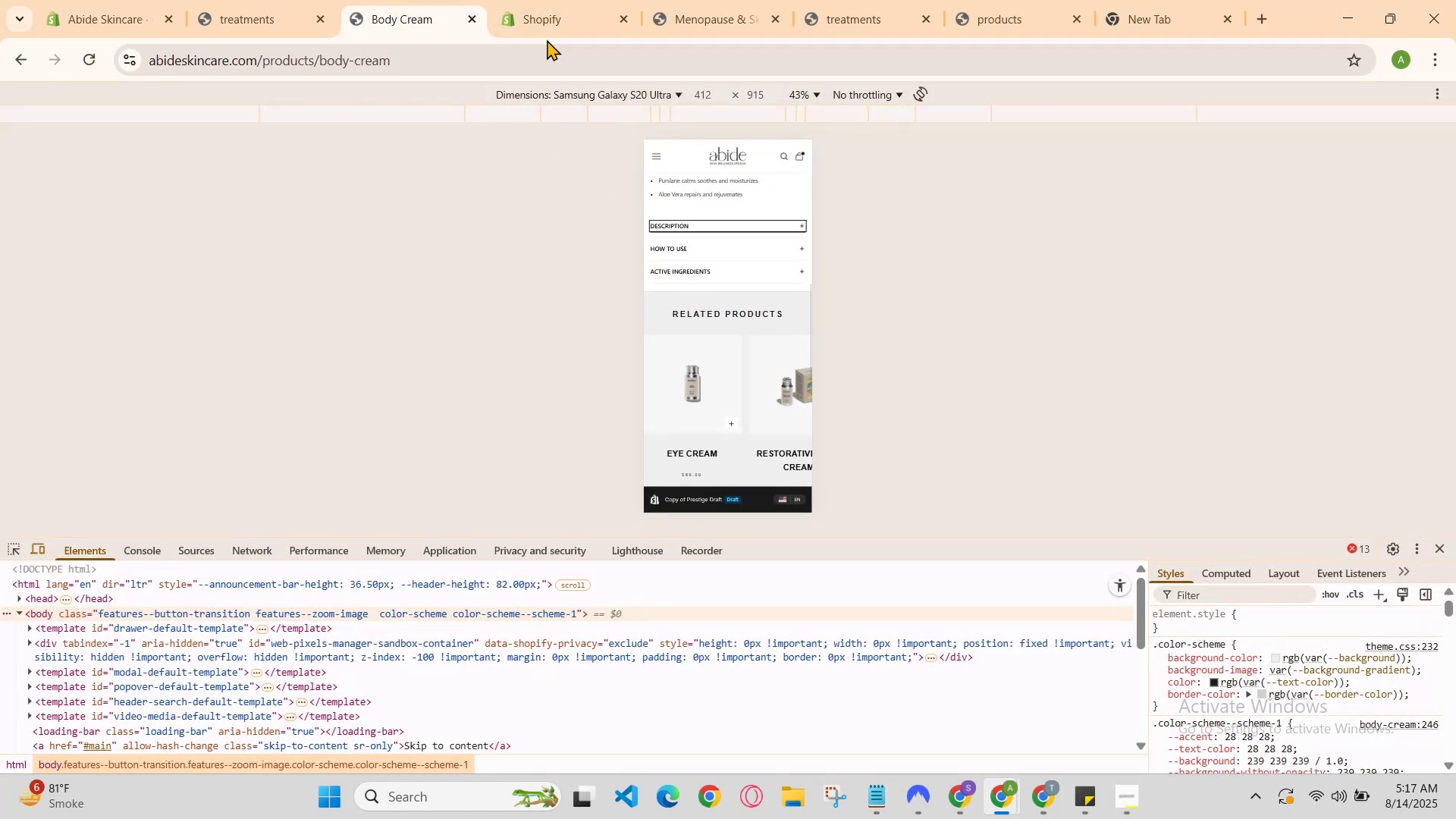 
left_click([538, 0])
 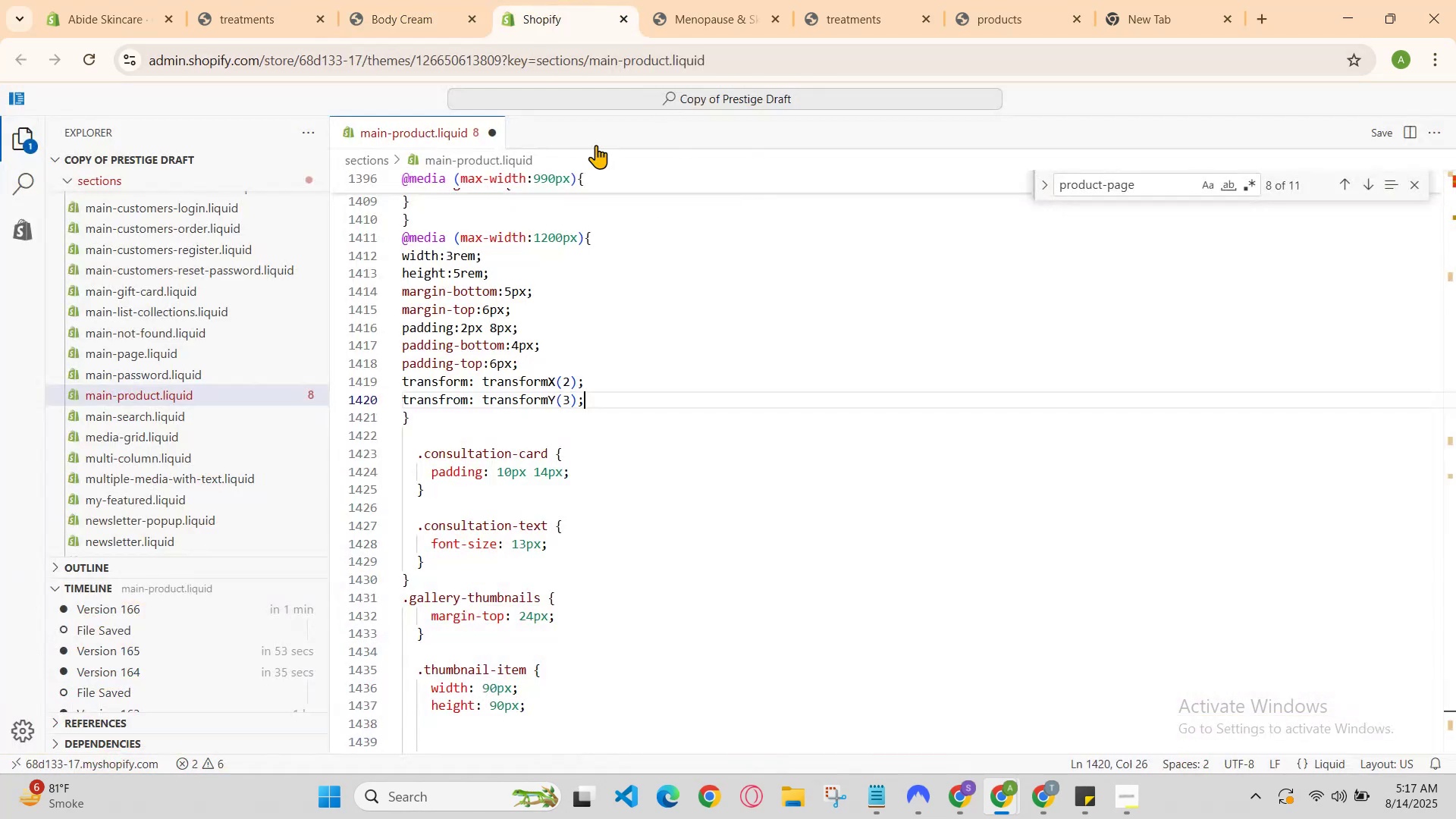 
scroll: coordinate [636, 268], scroll_direction: up, amount: 2.0
 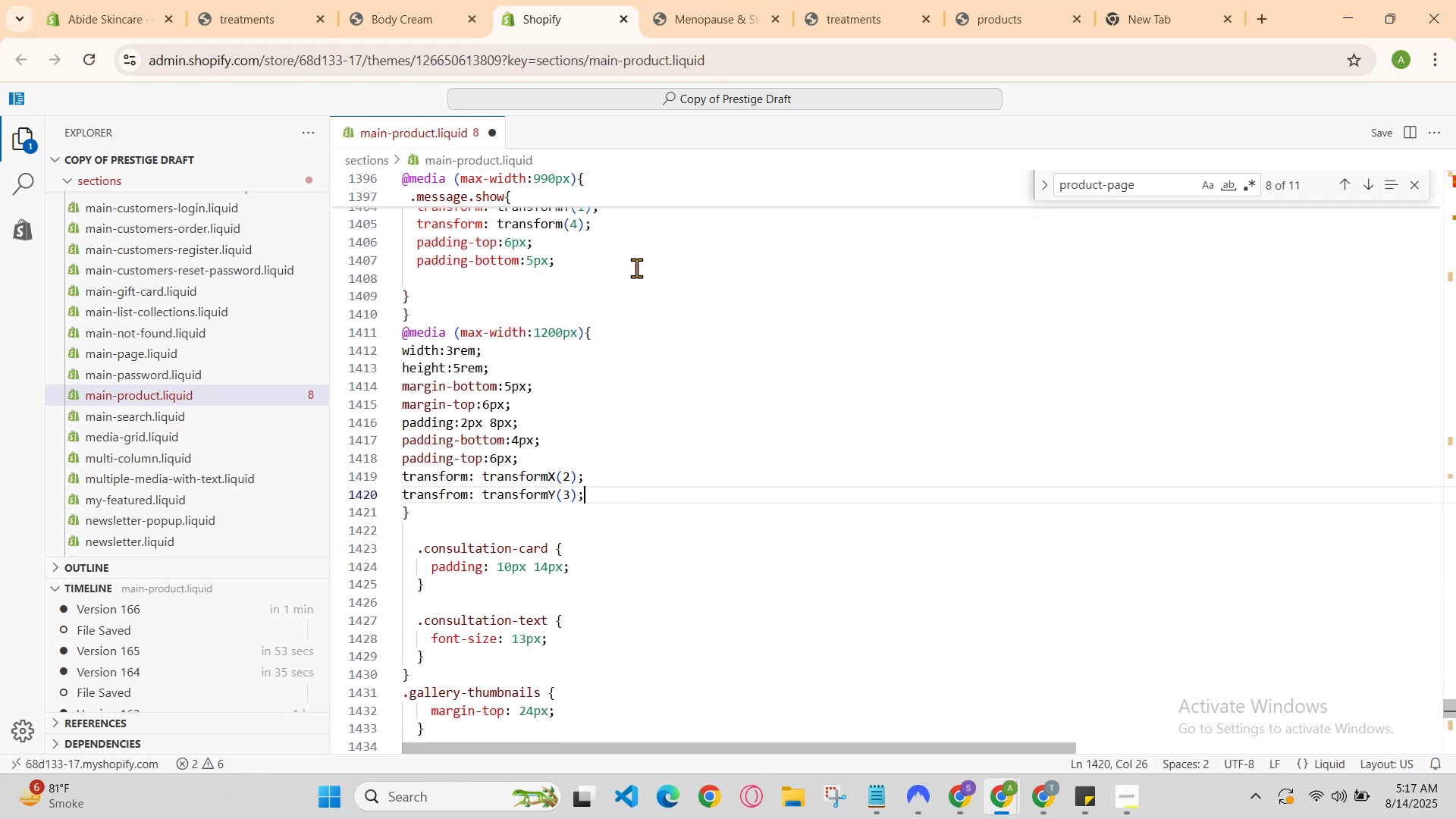 
key(Control+Z)
 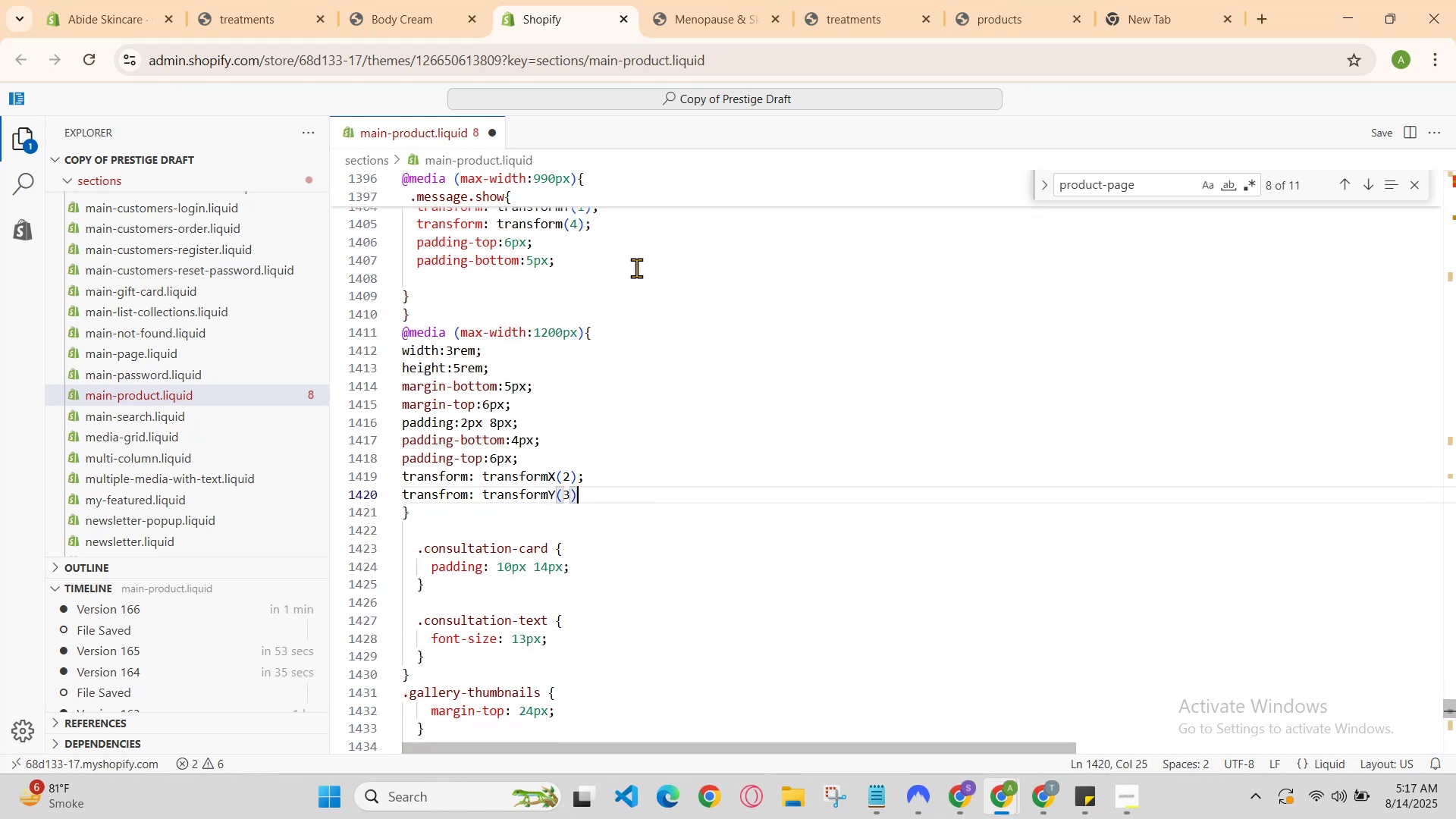 
key(Control+Z)
 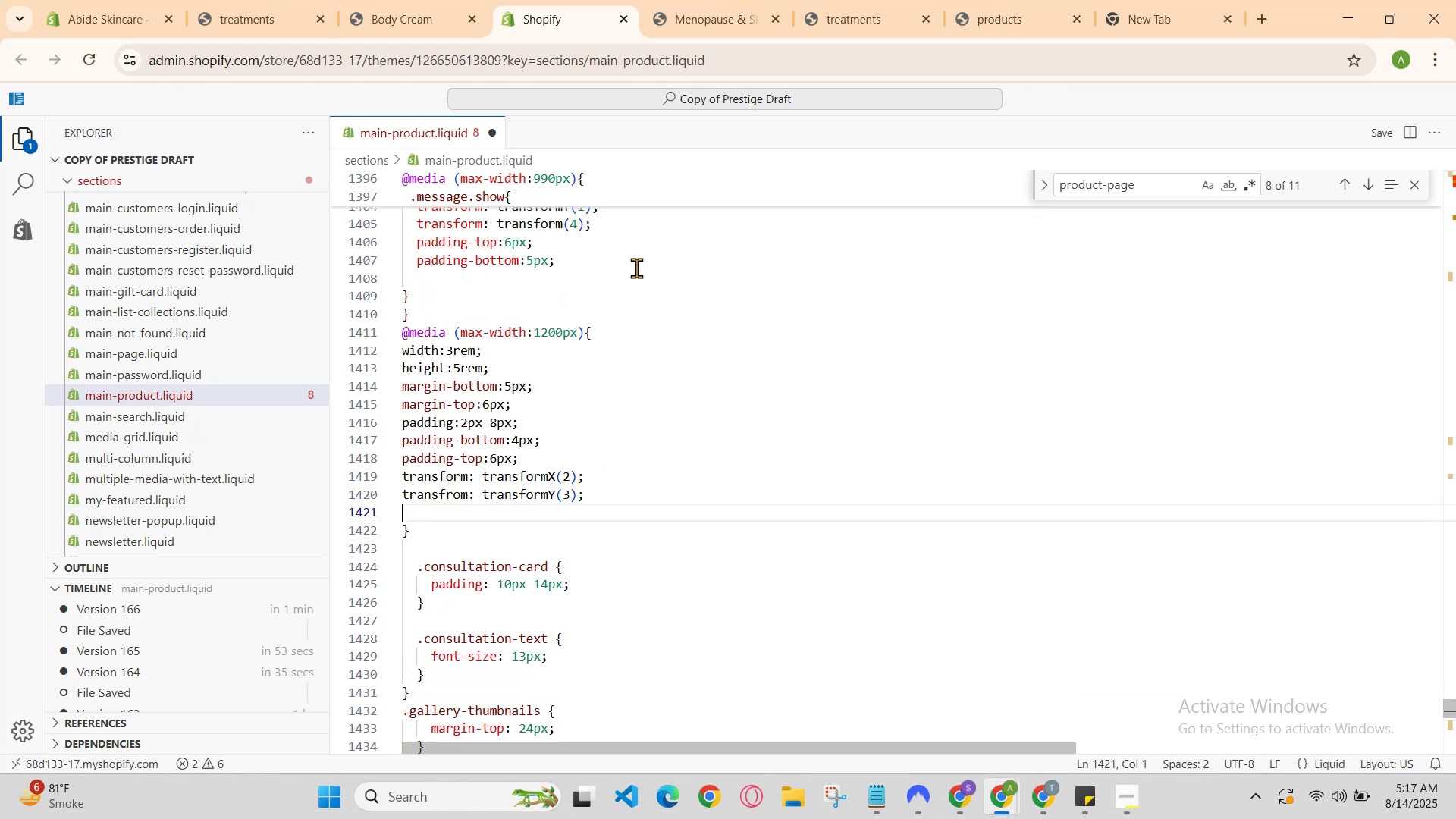 
key(Control+Z)
 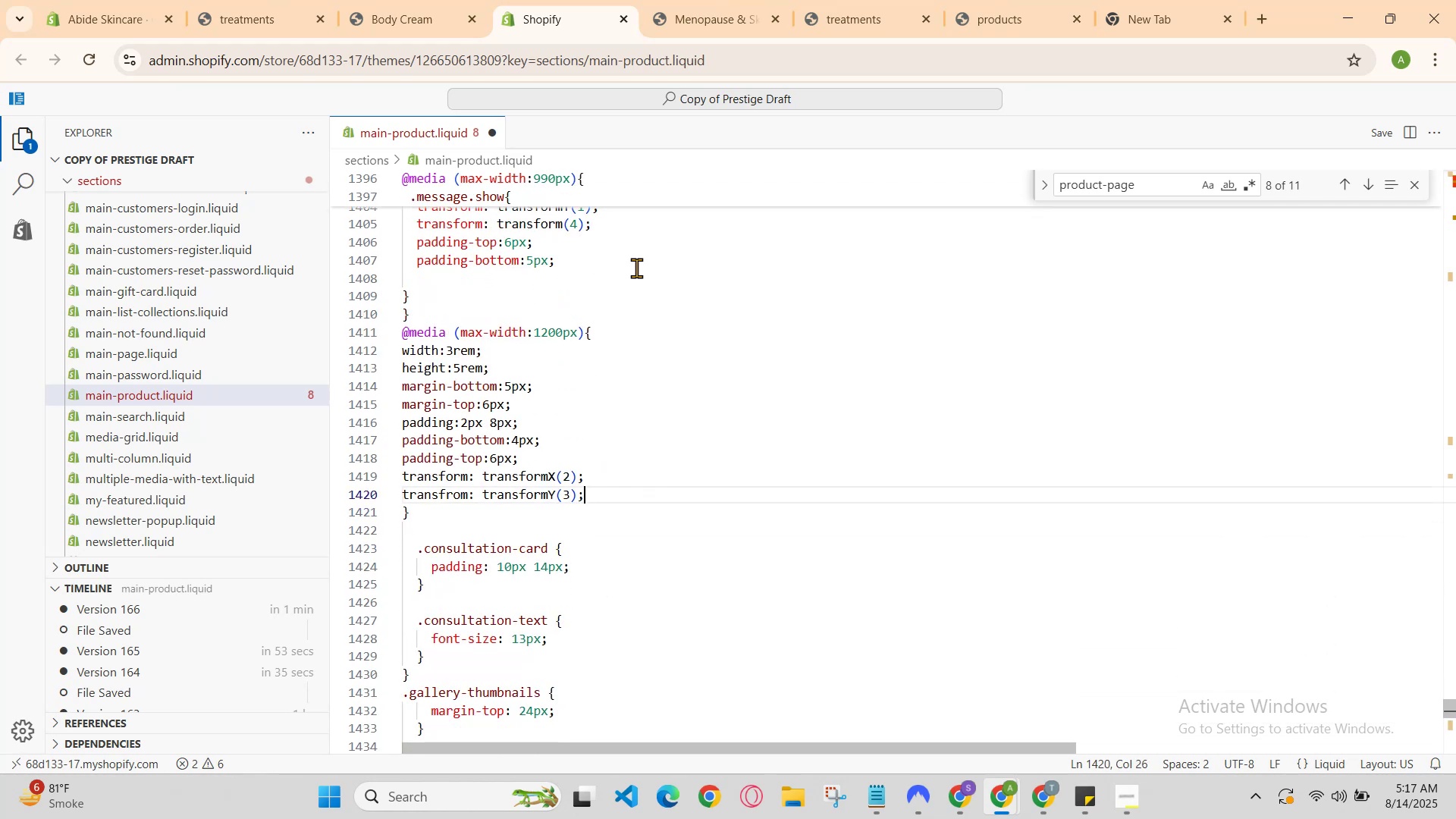 
key(Control+Z)
 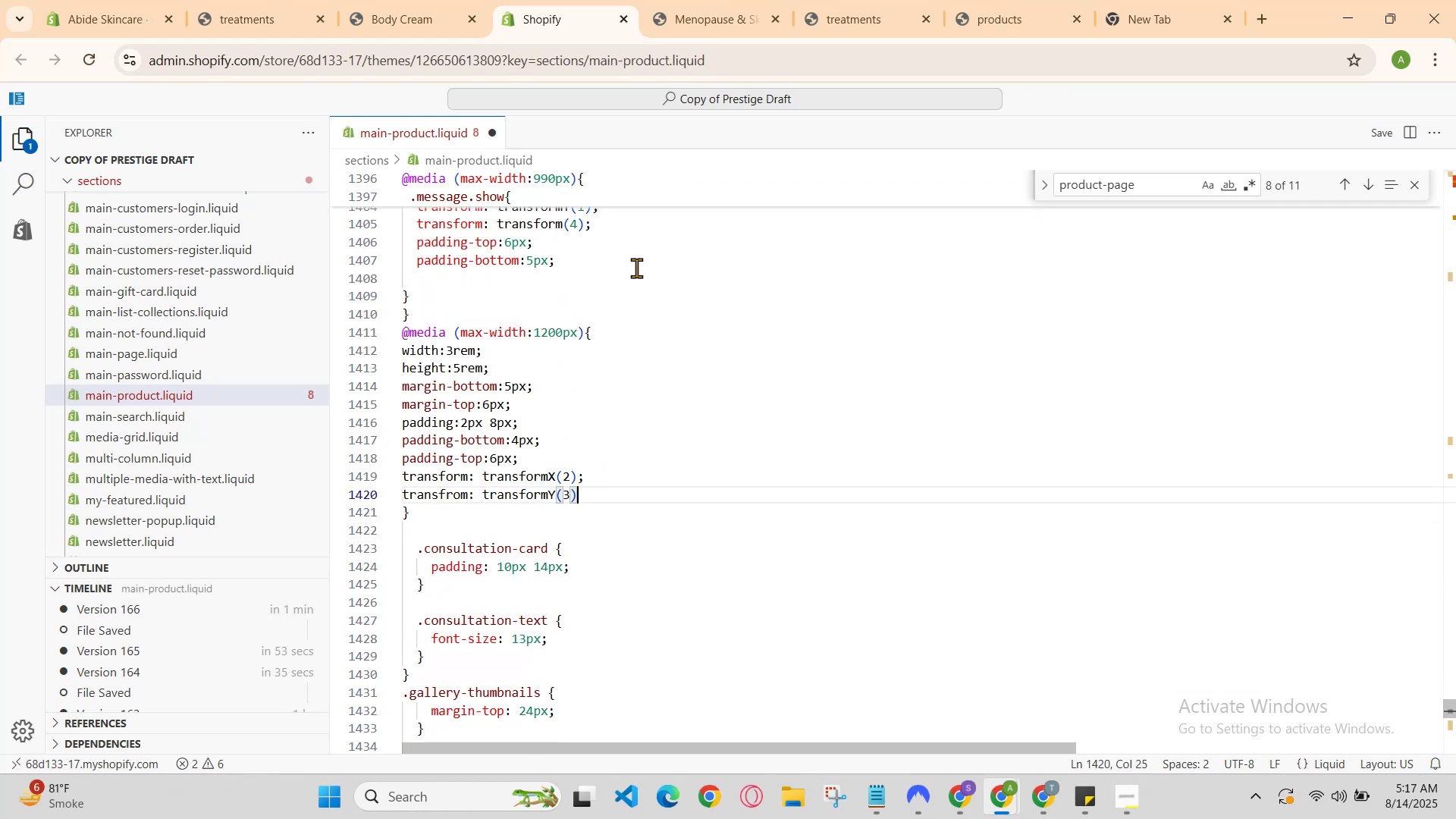 
key(Control+Z)
 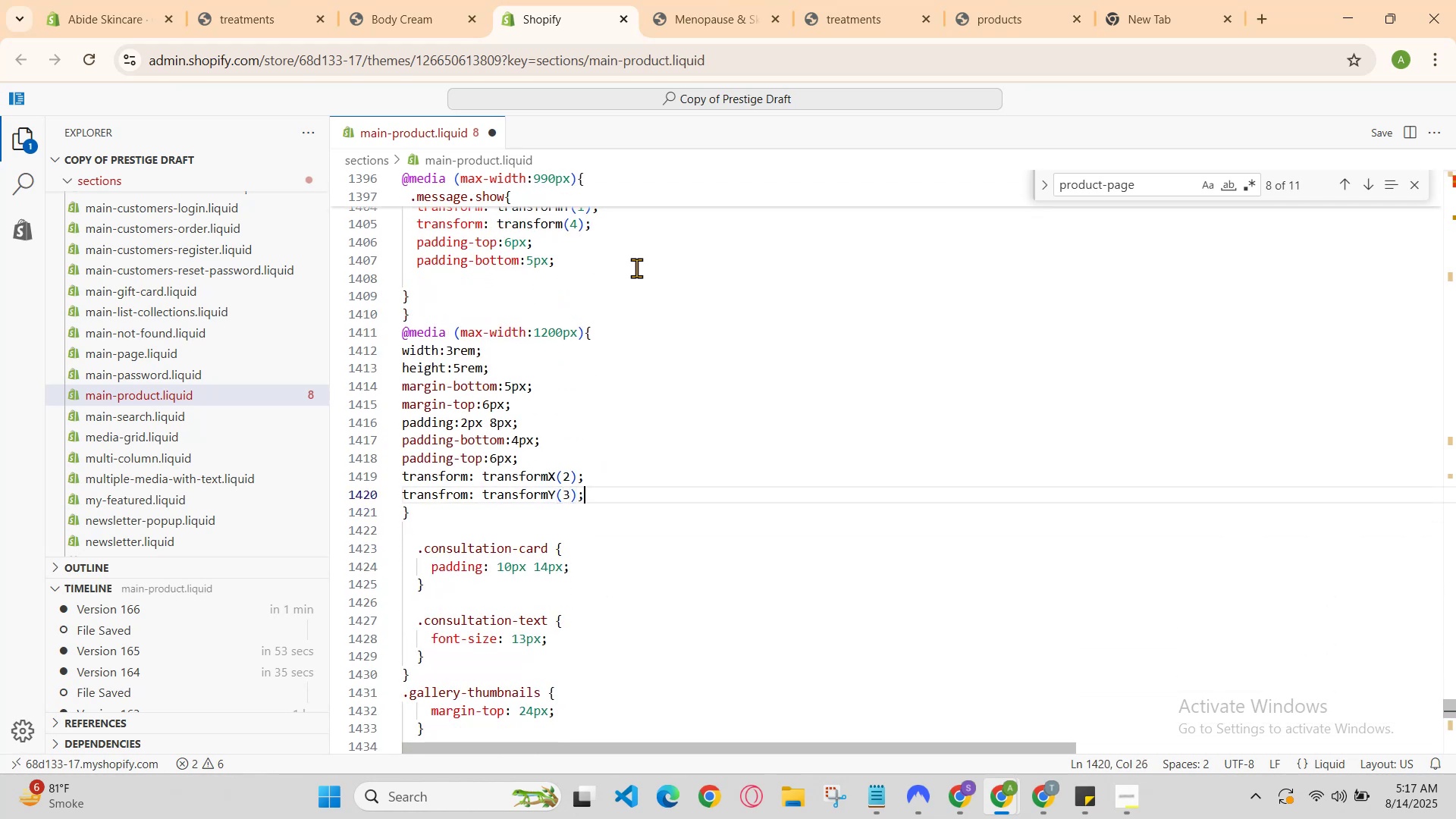 
key(Control+Z)
 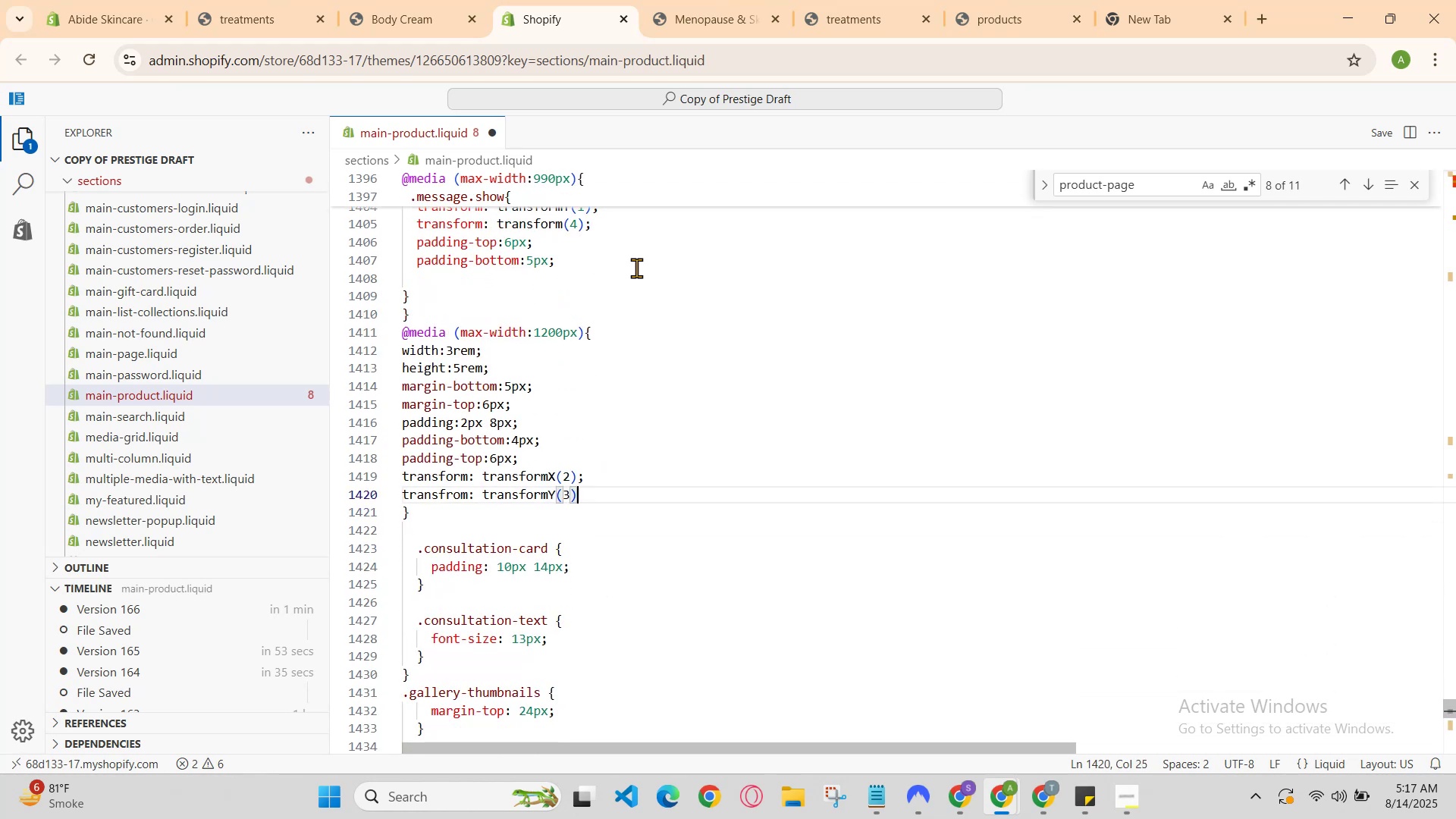 
key(Control+Z)
 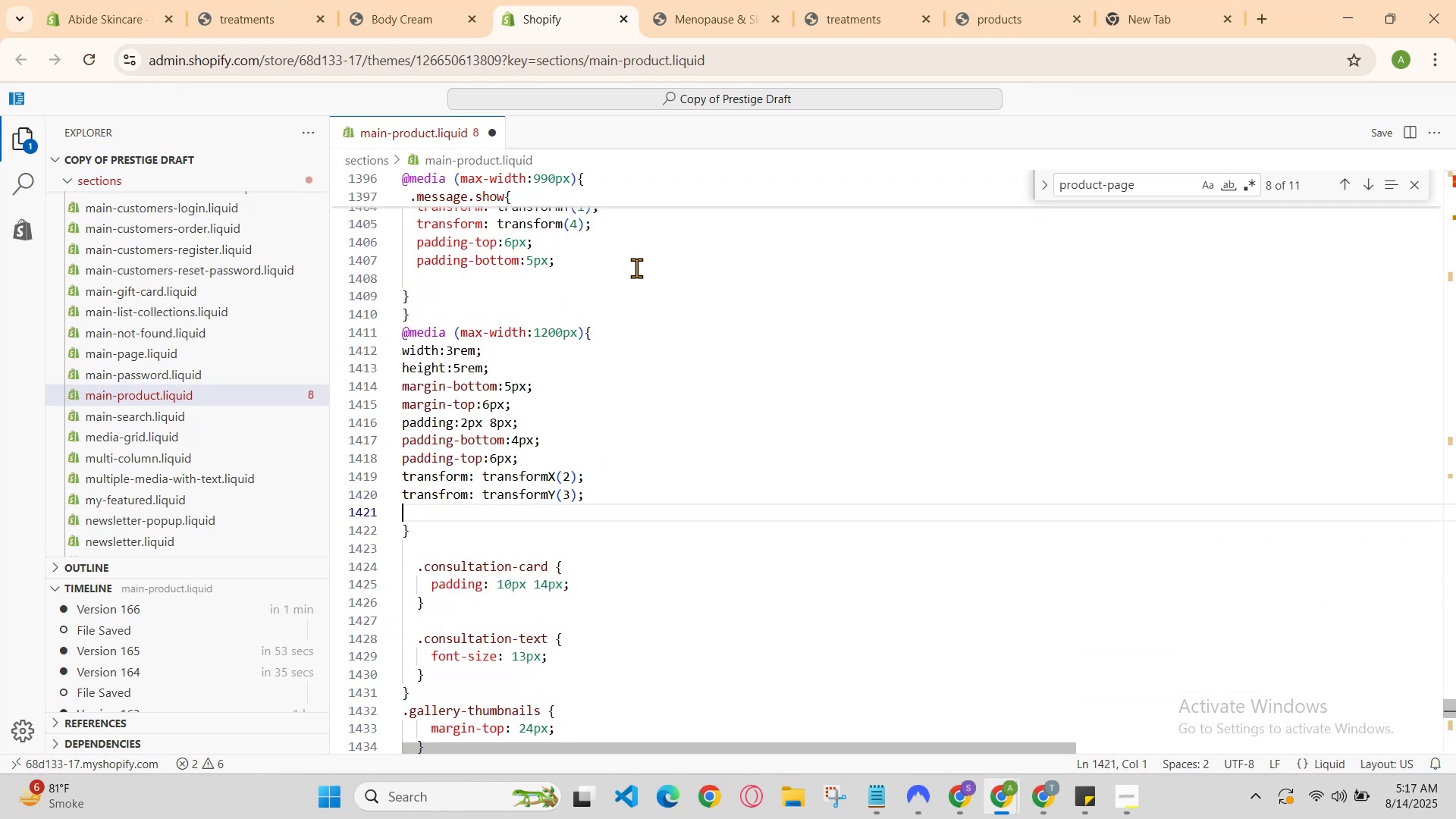 
key(Control+Z)
 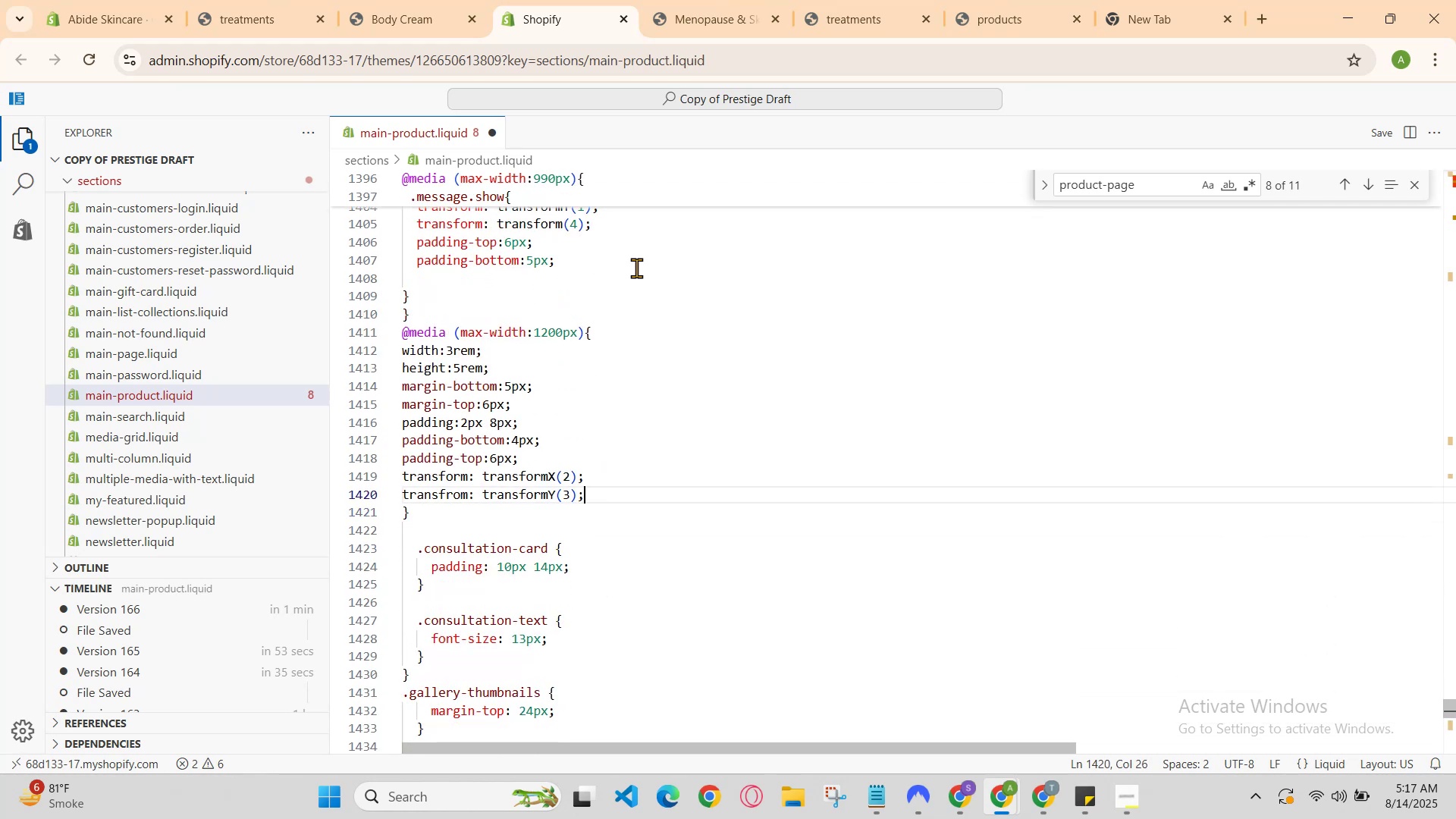 
key(Control+Z)
 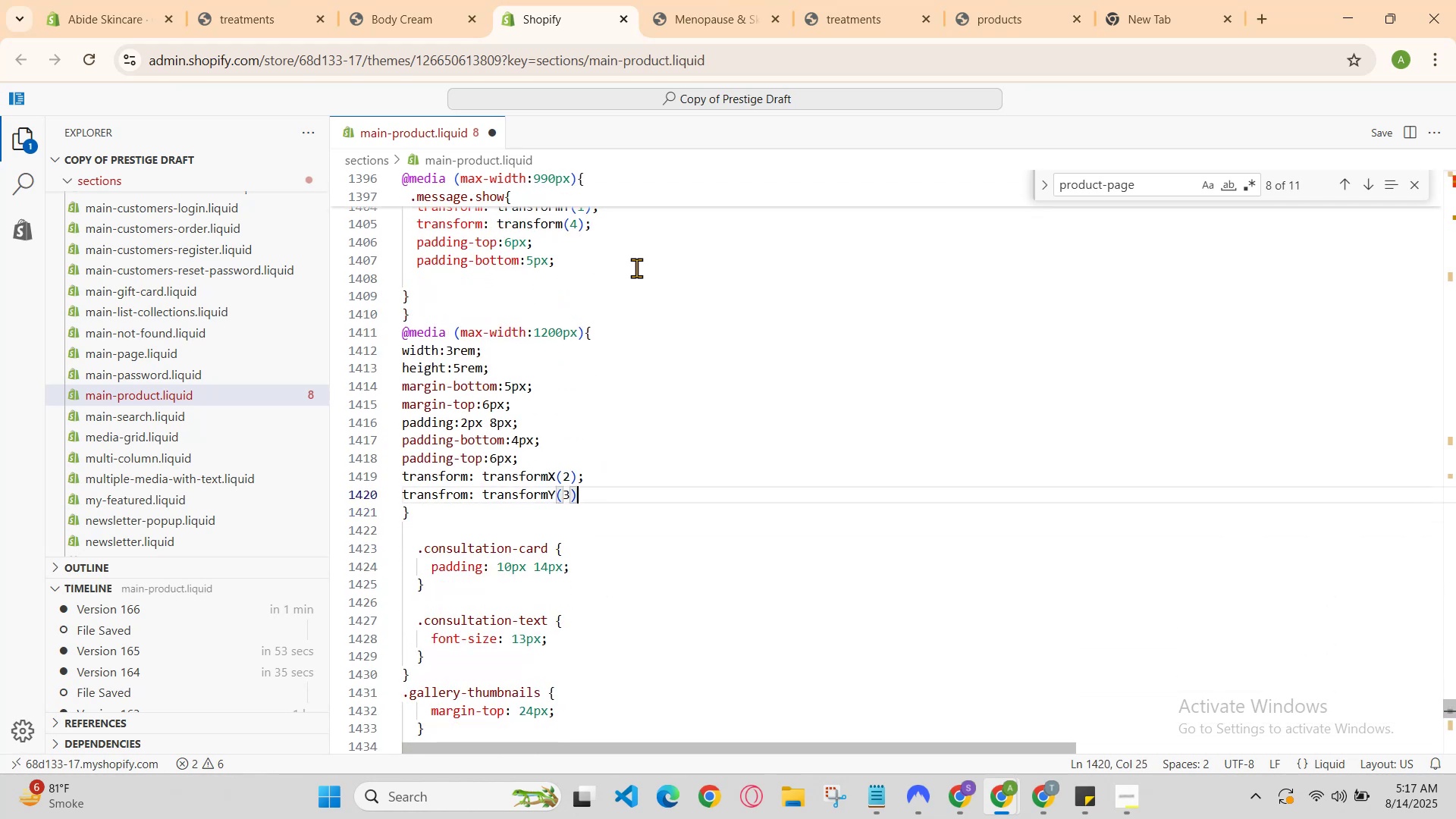 
key(Control+Z)
 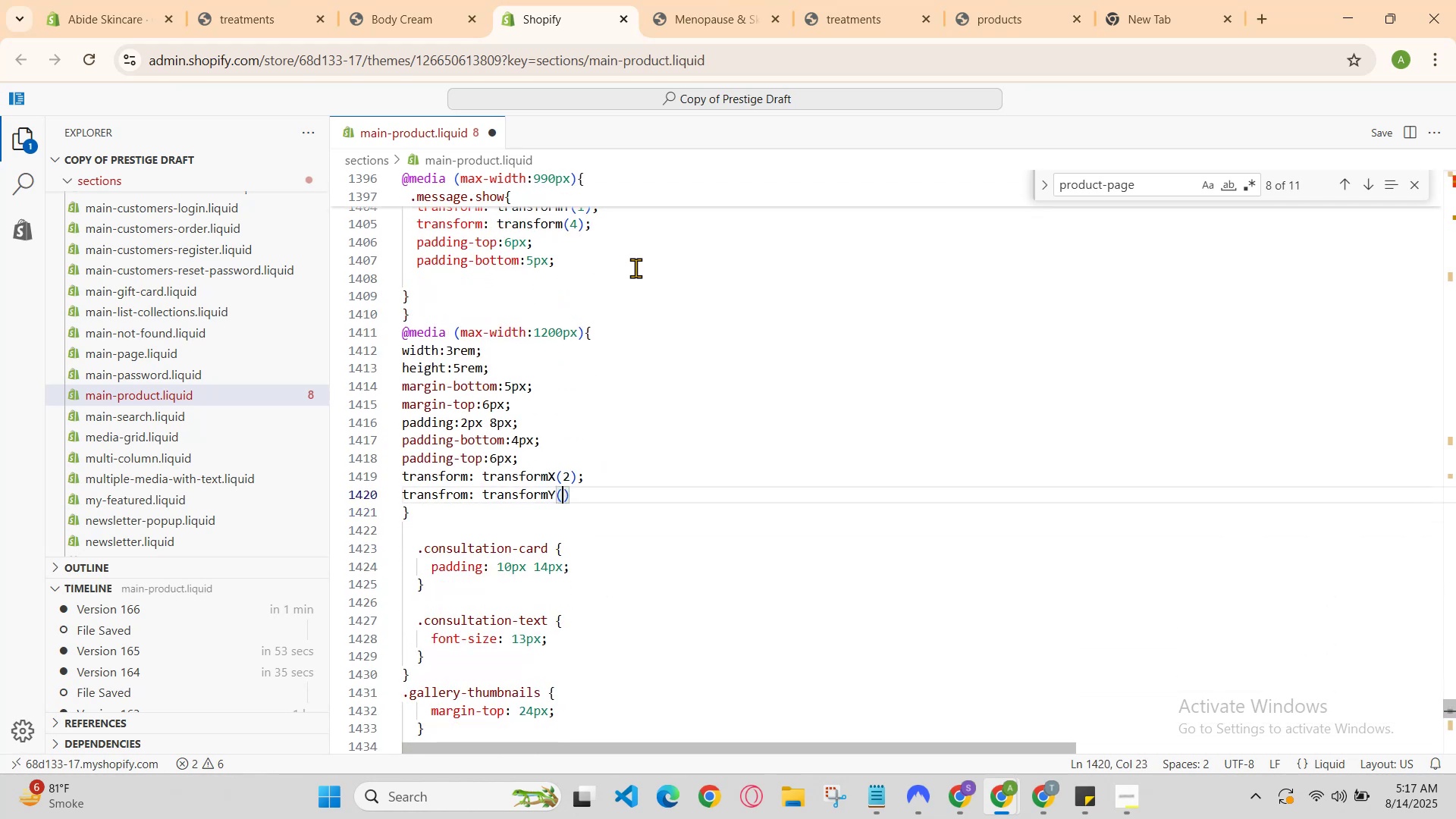 
key(Control+Z)
 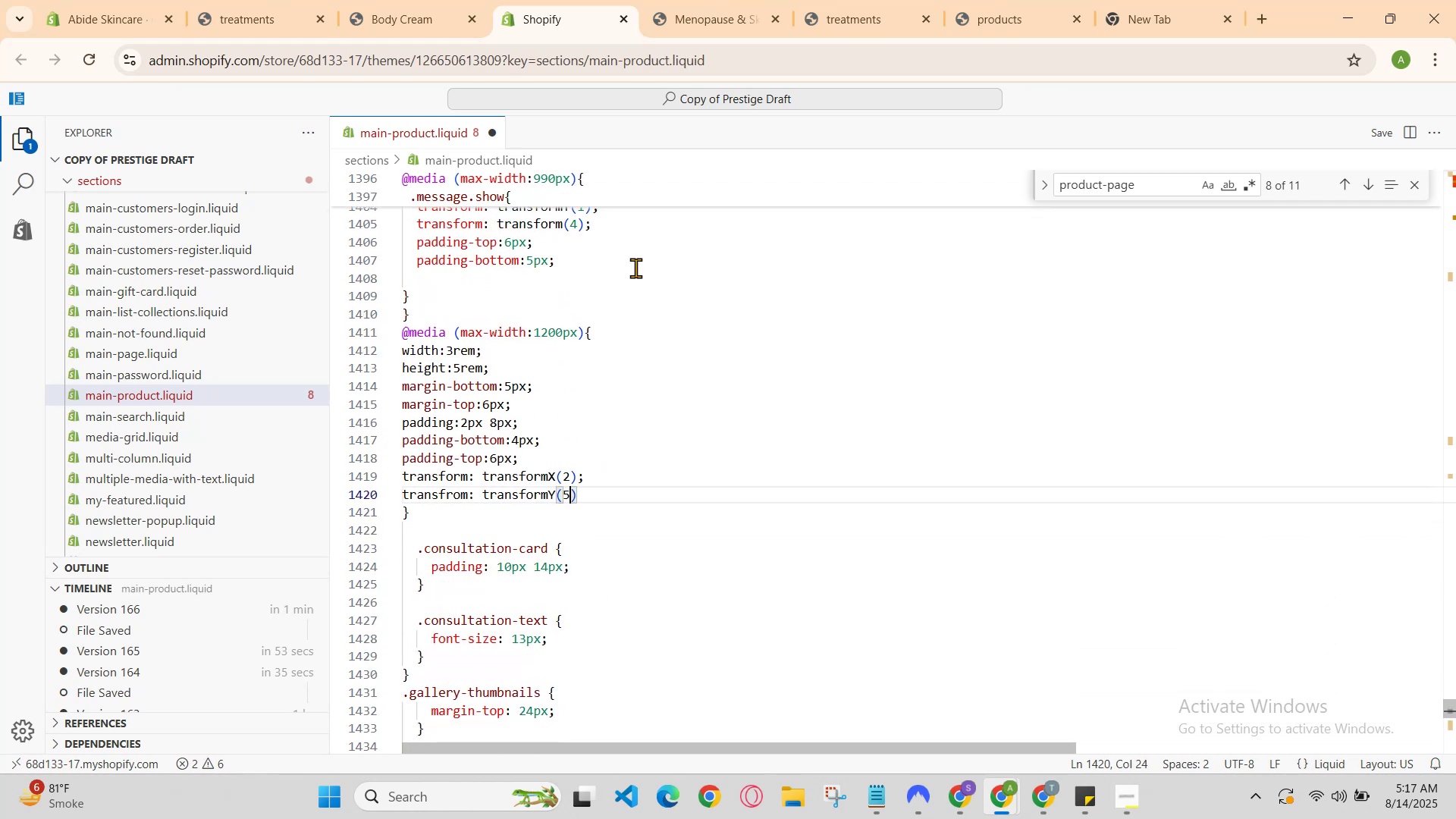 
key(Control+Z)
 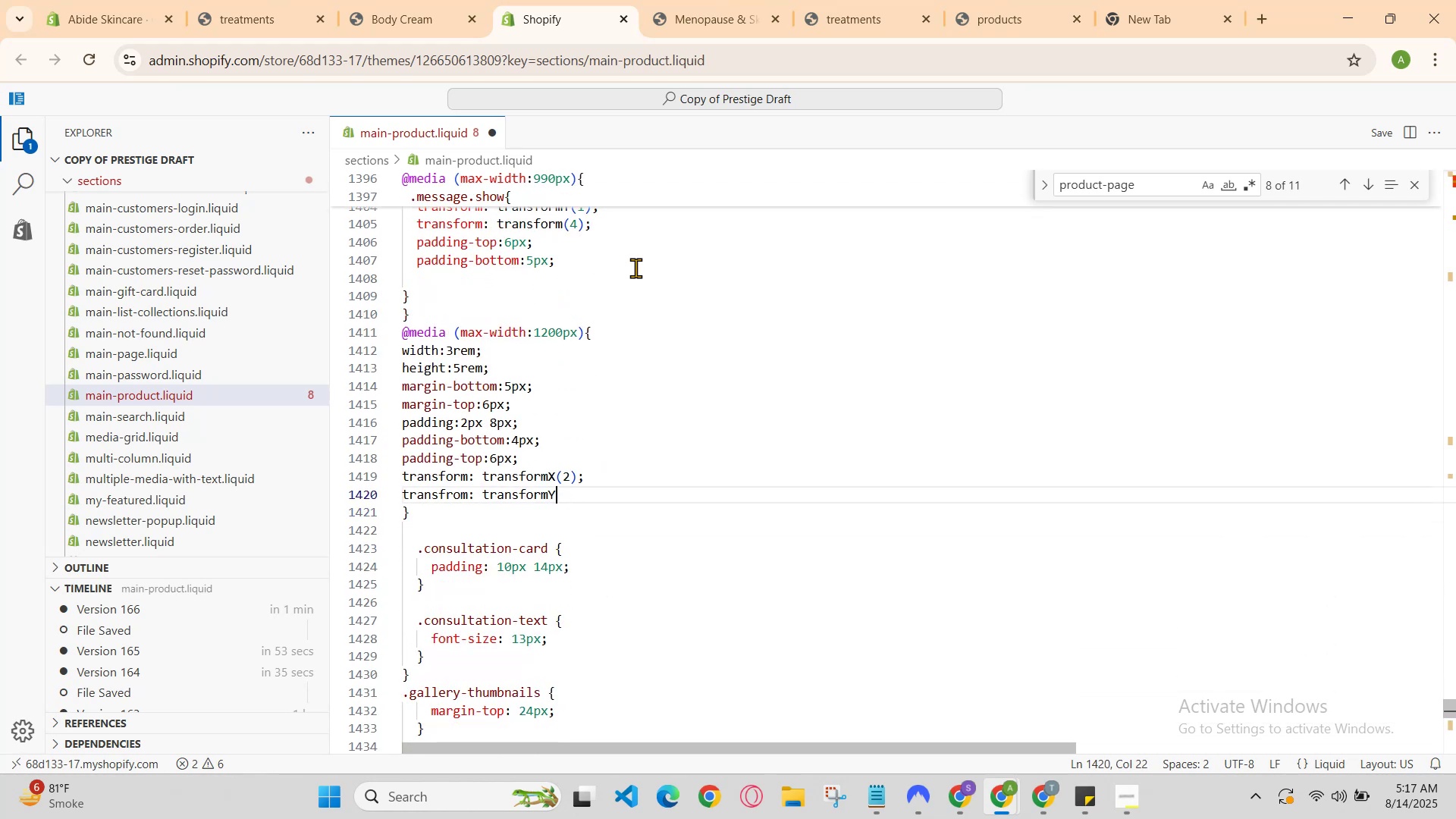 
hold_key(key=Z, duration=1.51)
 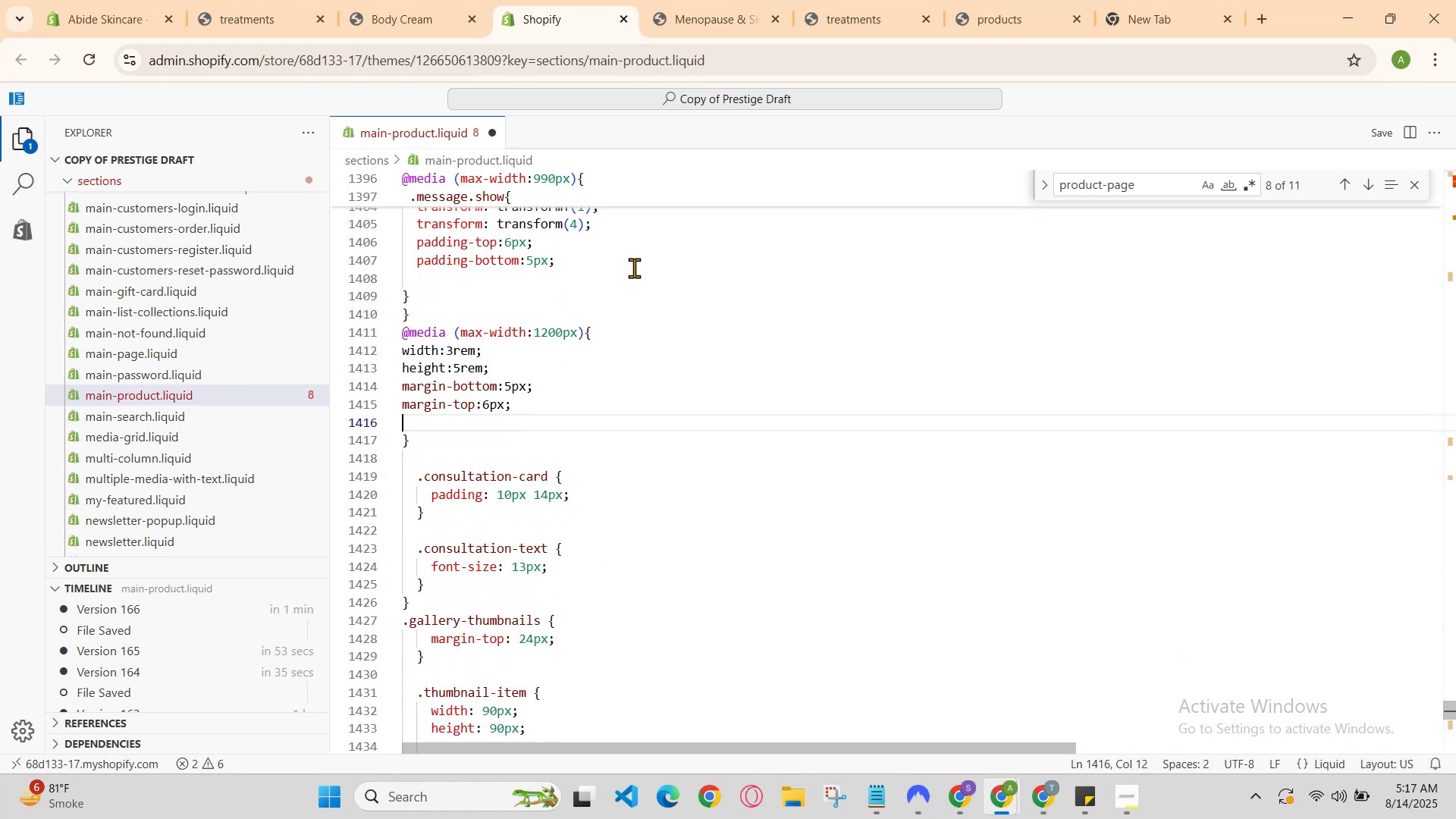 
key(Control+Z)
 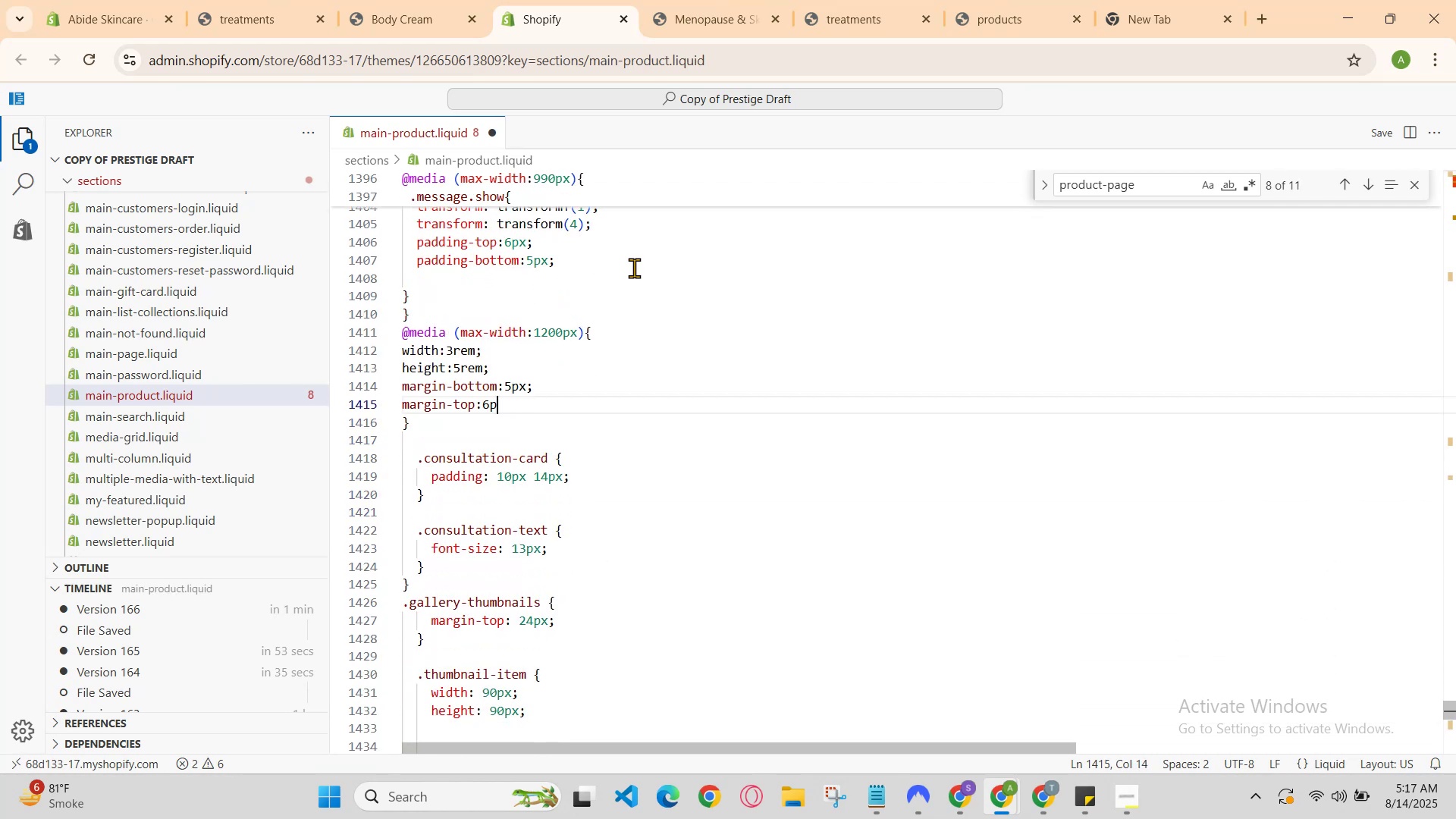 
hold_key(key=Z, duration=1.51)
 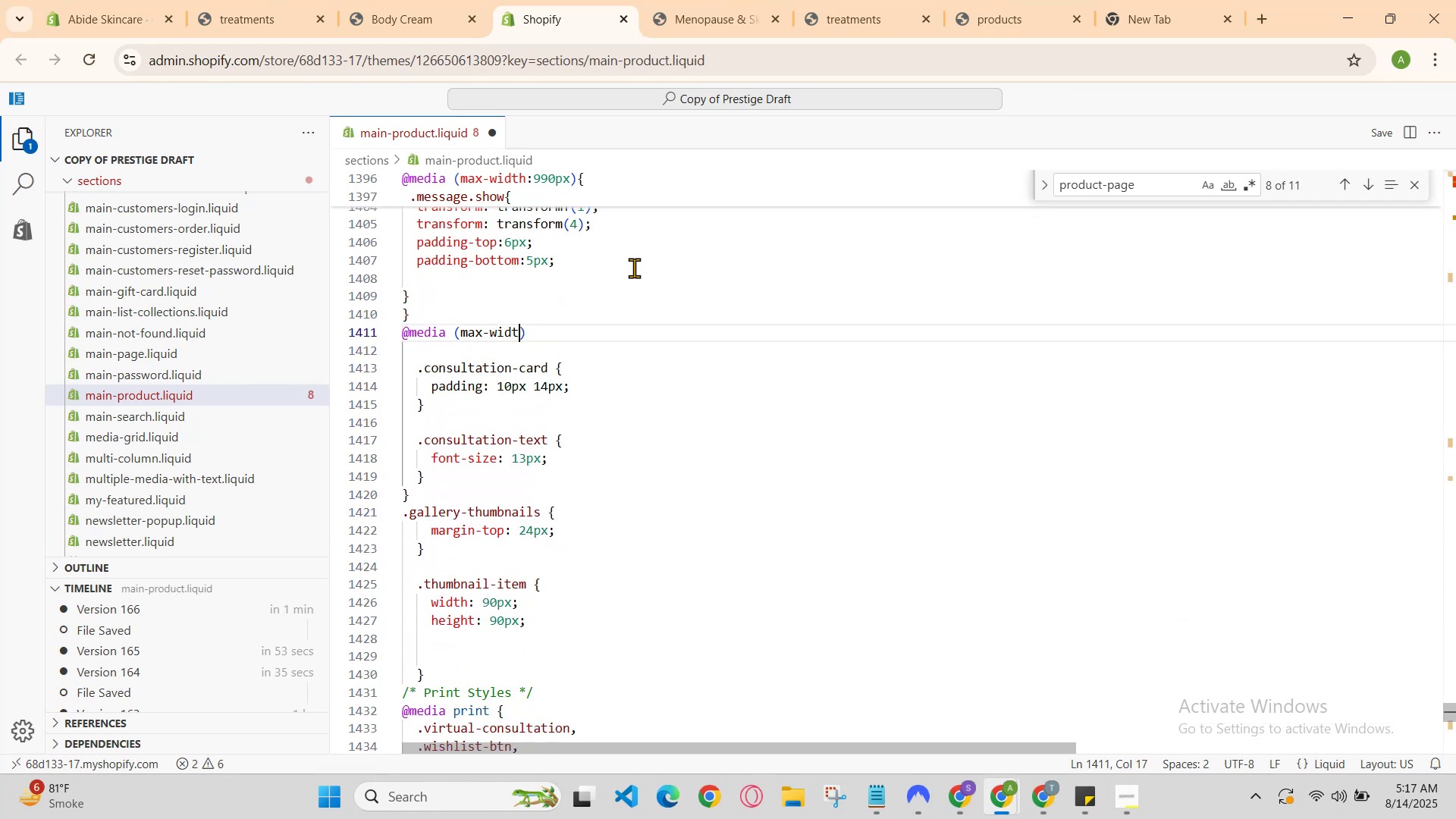 
hold_key(key=Z, duration=1.53)
 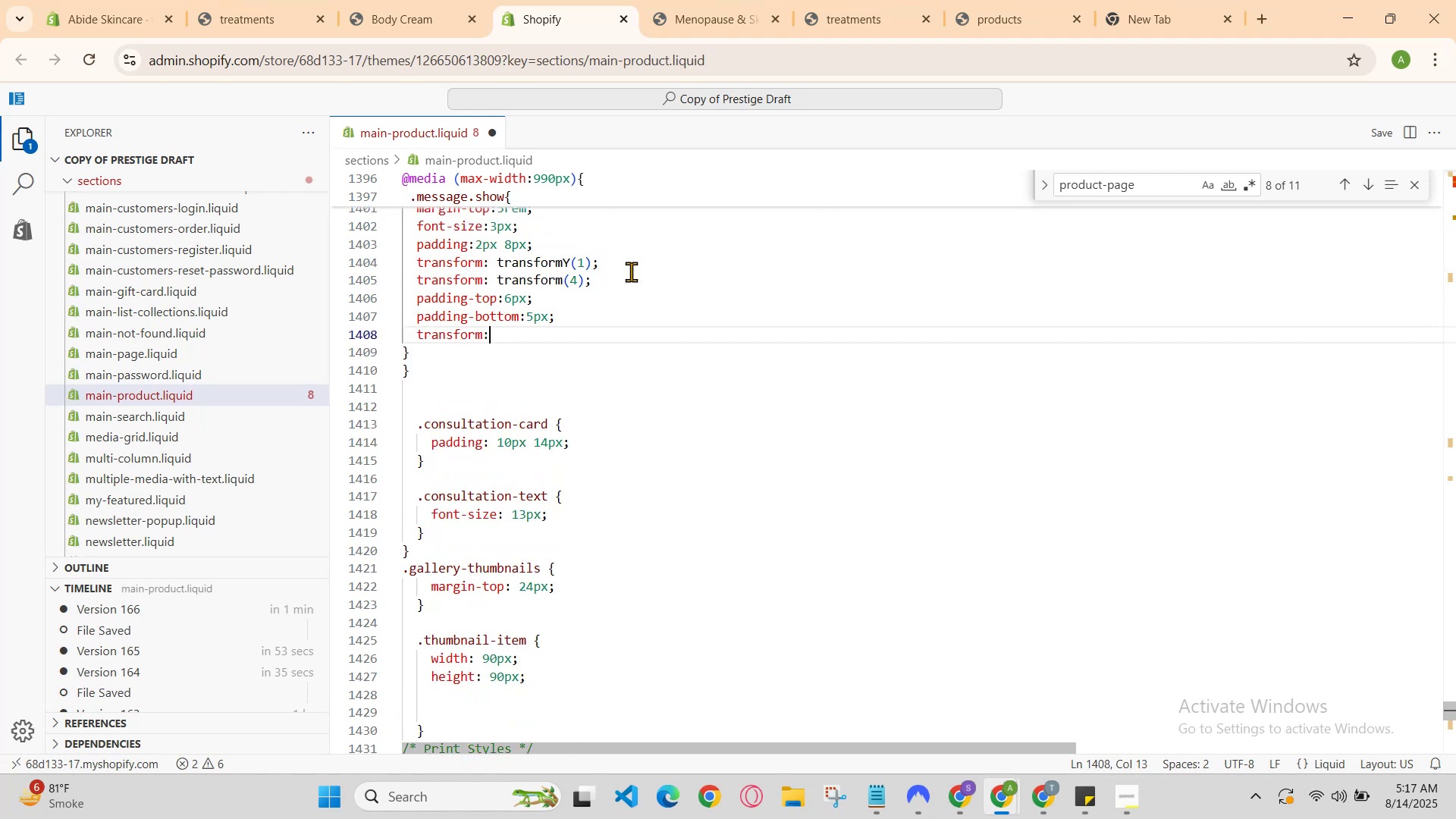 
hold_key(key=Z, duration=0.48)
 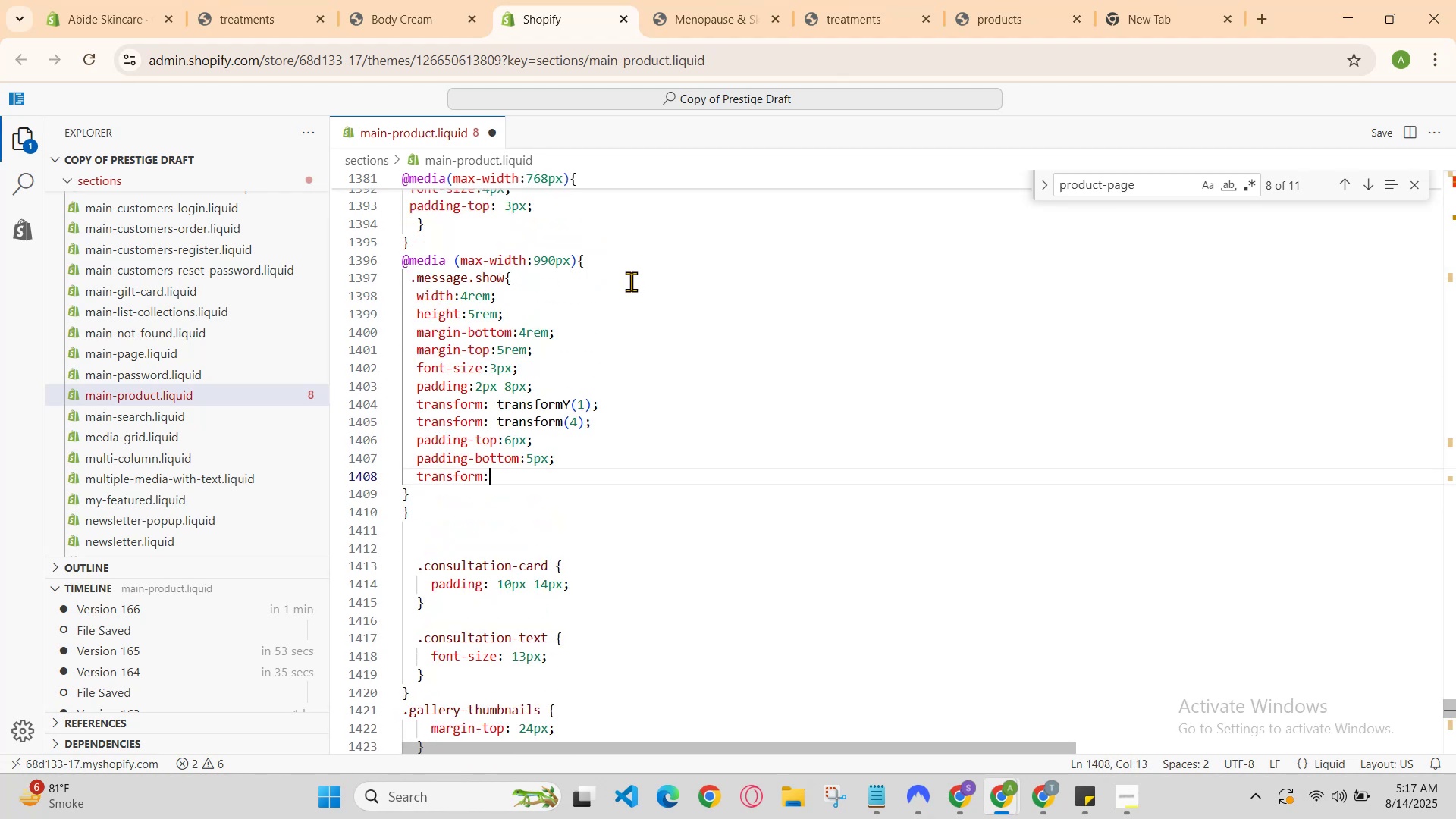 
scroll: coordinate [631, 281], scroll_direction: up, amount: 6.0
 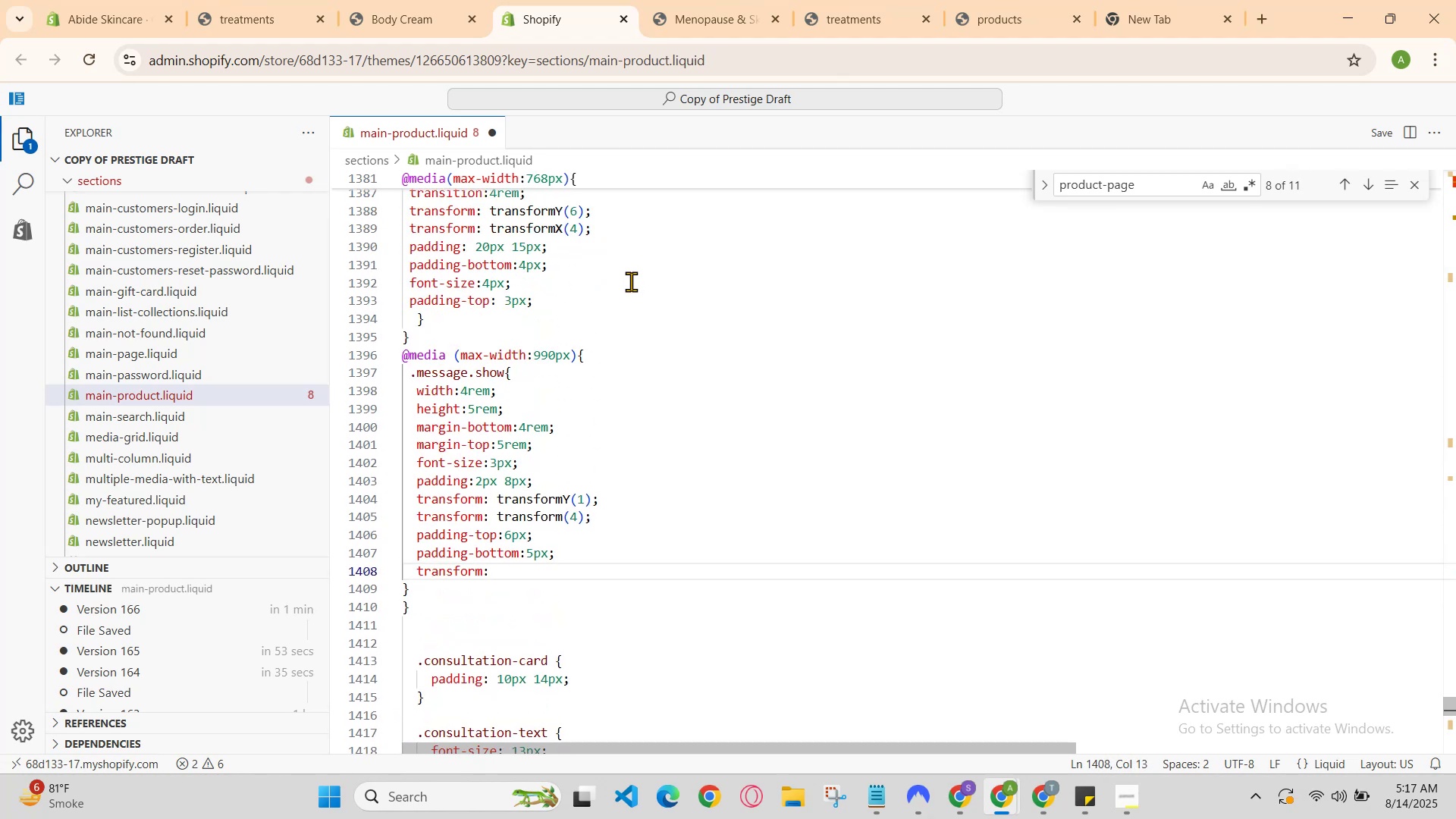 
hold_key(key=ControlLeft, duration=6.13)
 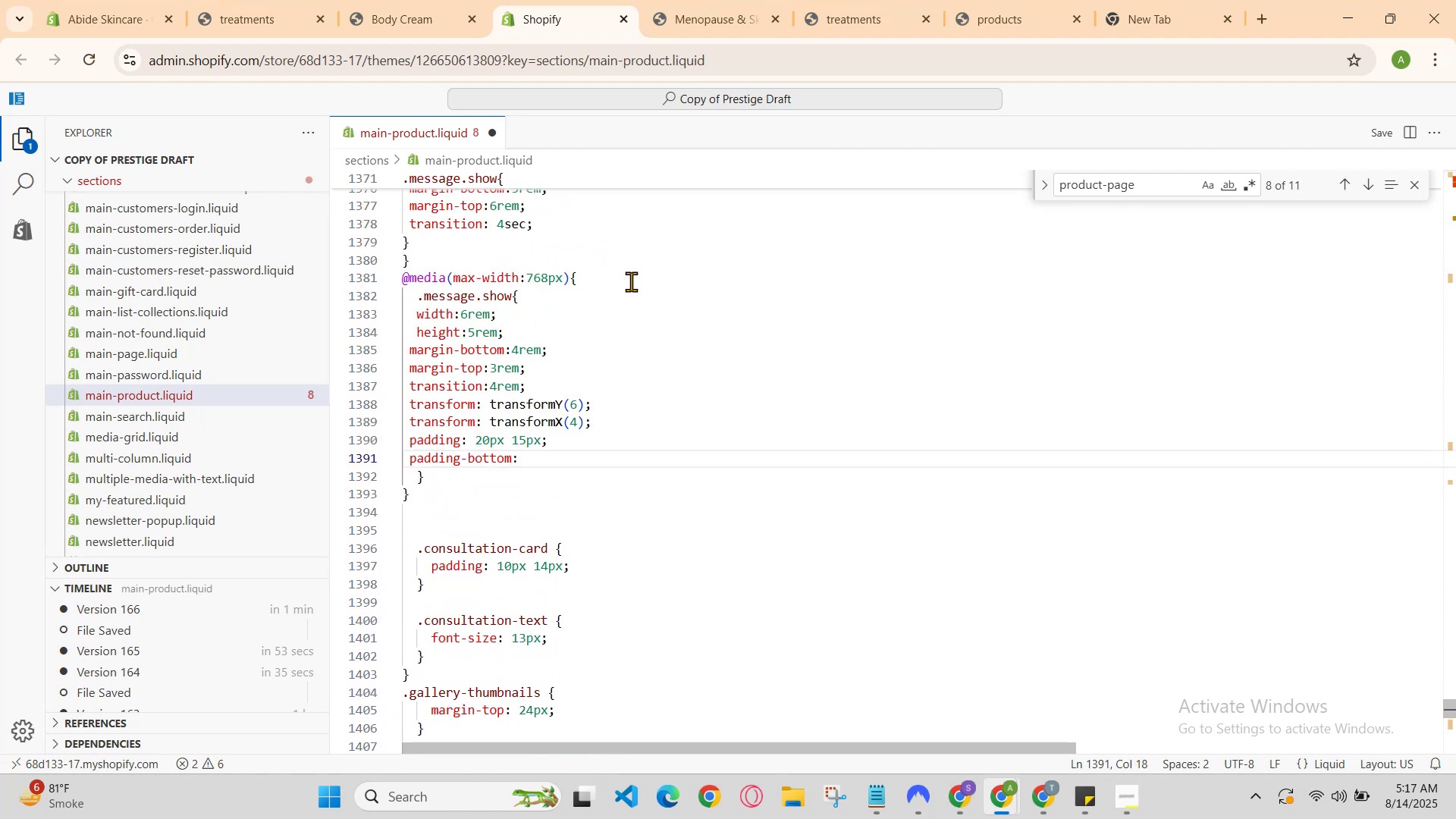 
hold_key(key=Z, duration=1.51)
 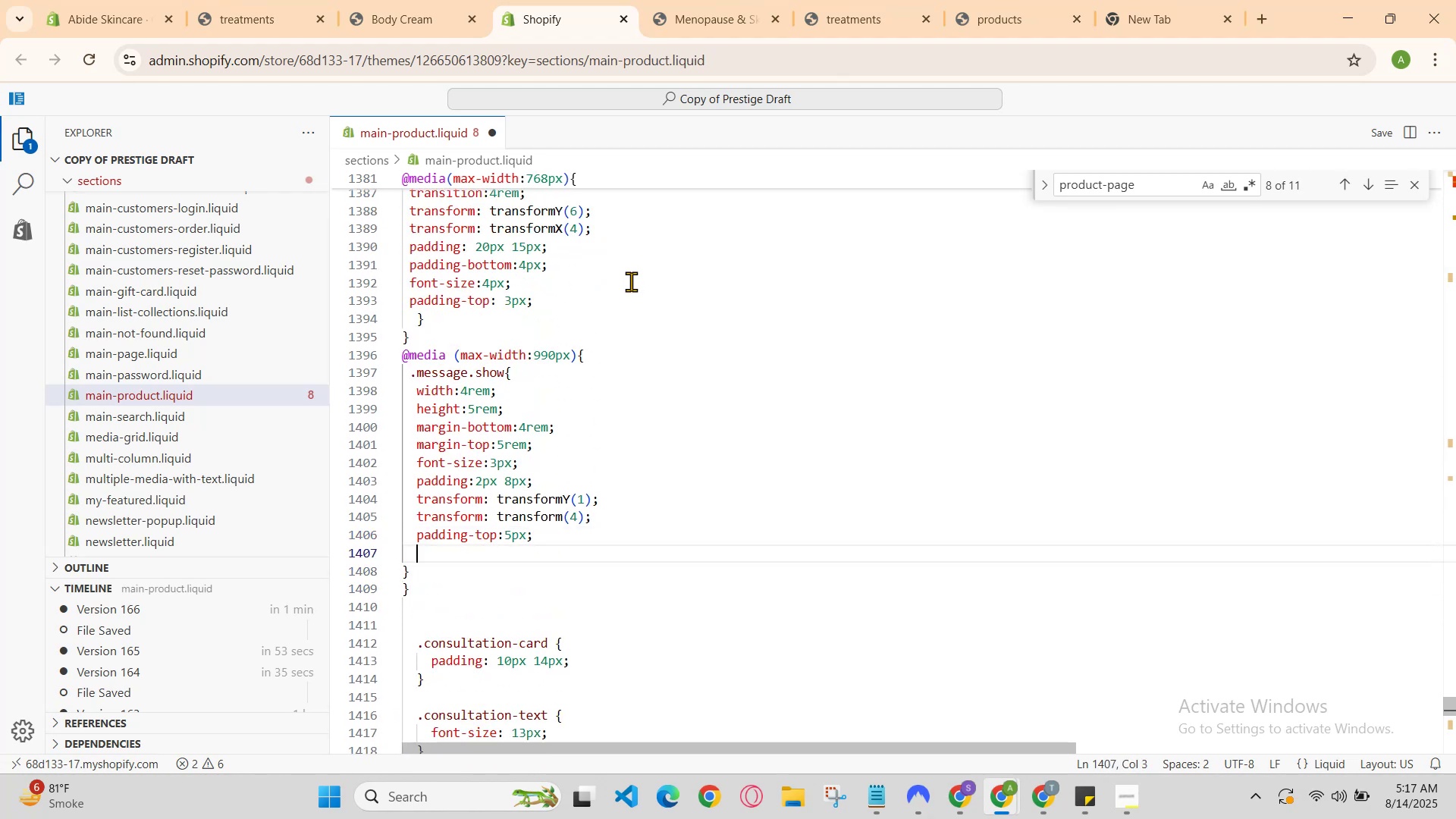 
hold_key(key=Z, duration=1.53)
 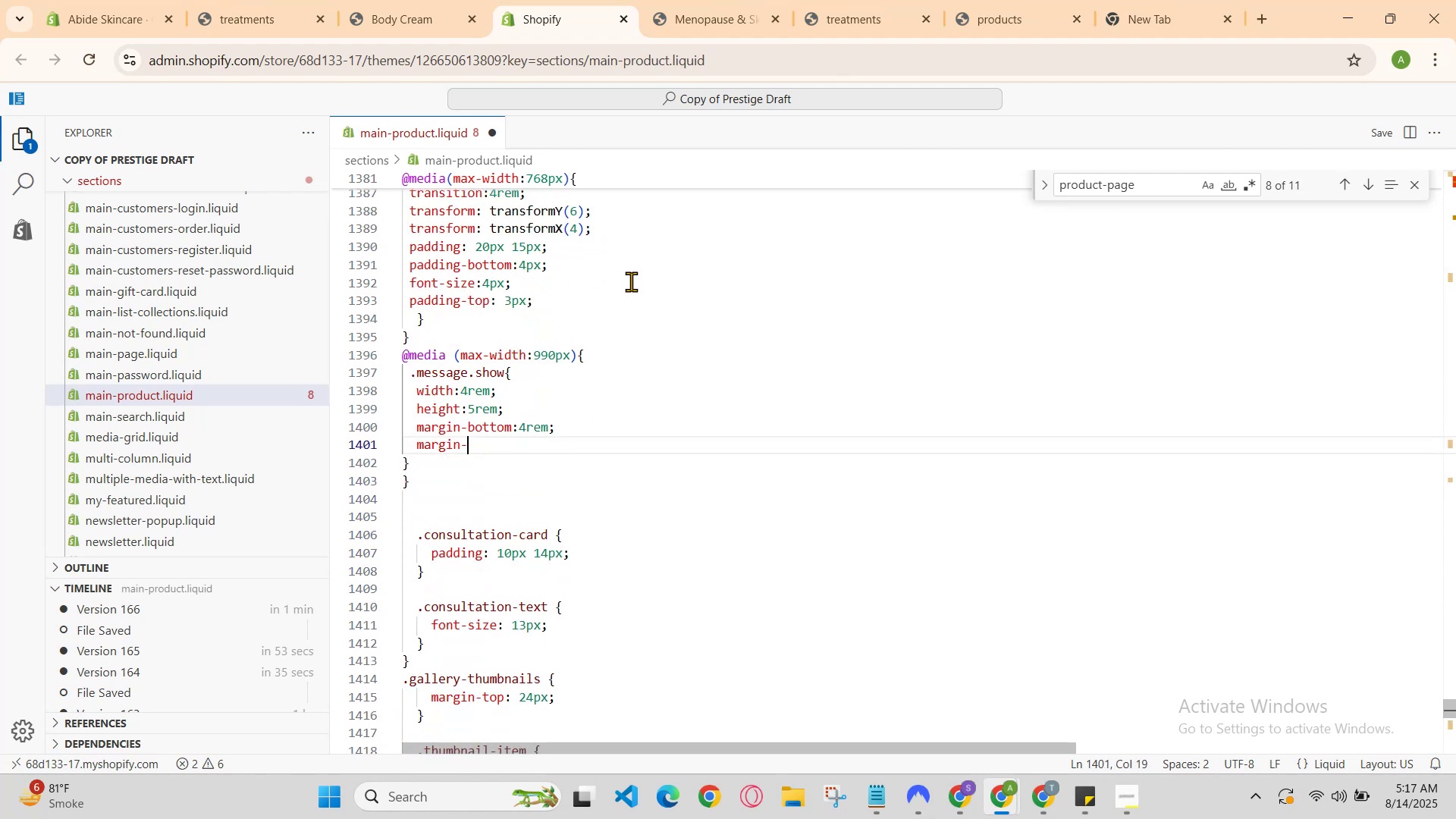 
hold_key(key=Z, duration=1.53)
 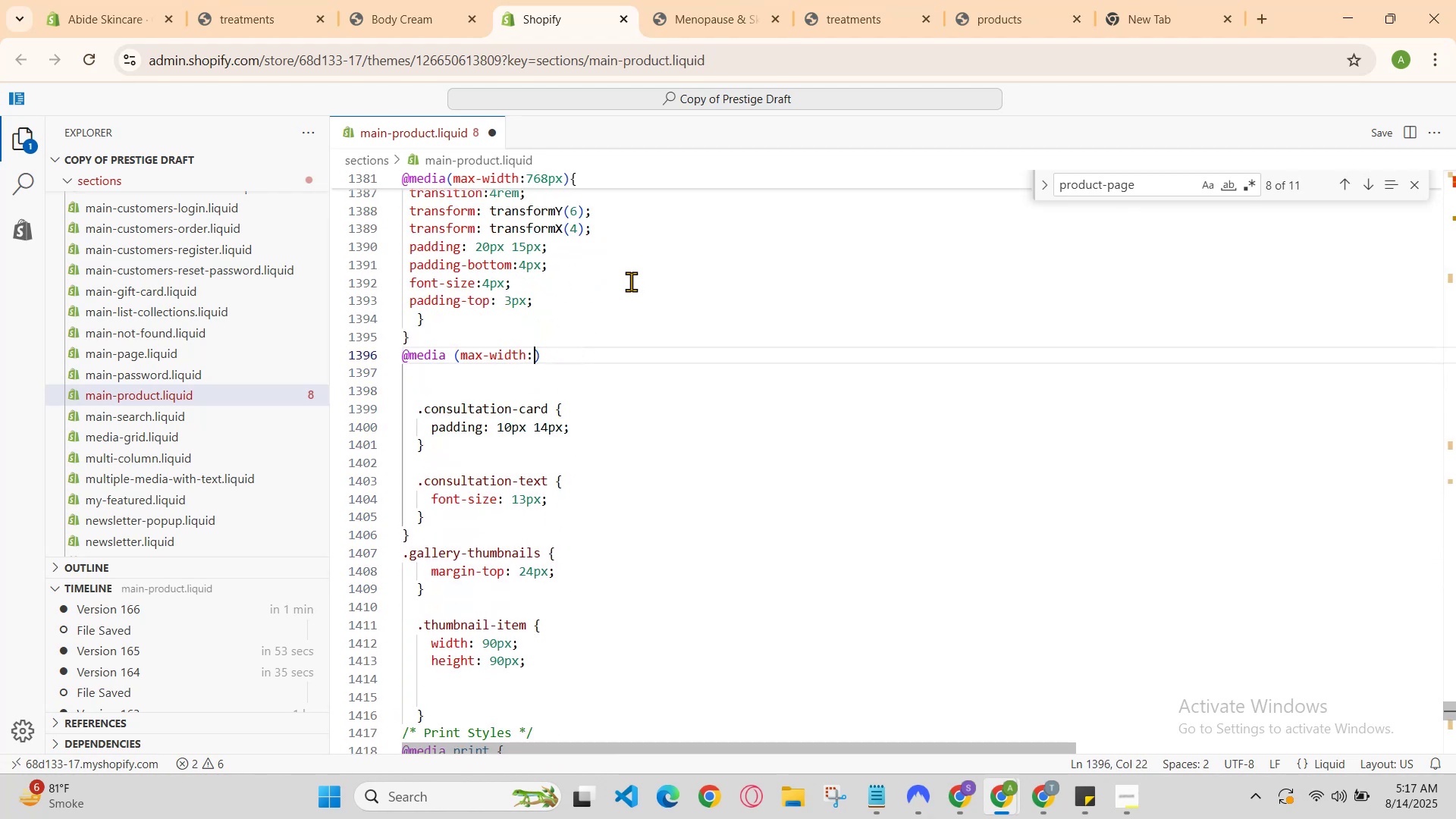 
hold_key(key=Z, duration=1.34)
 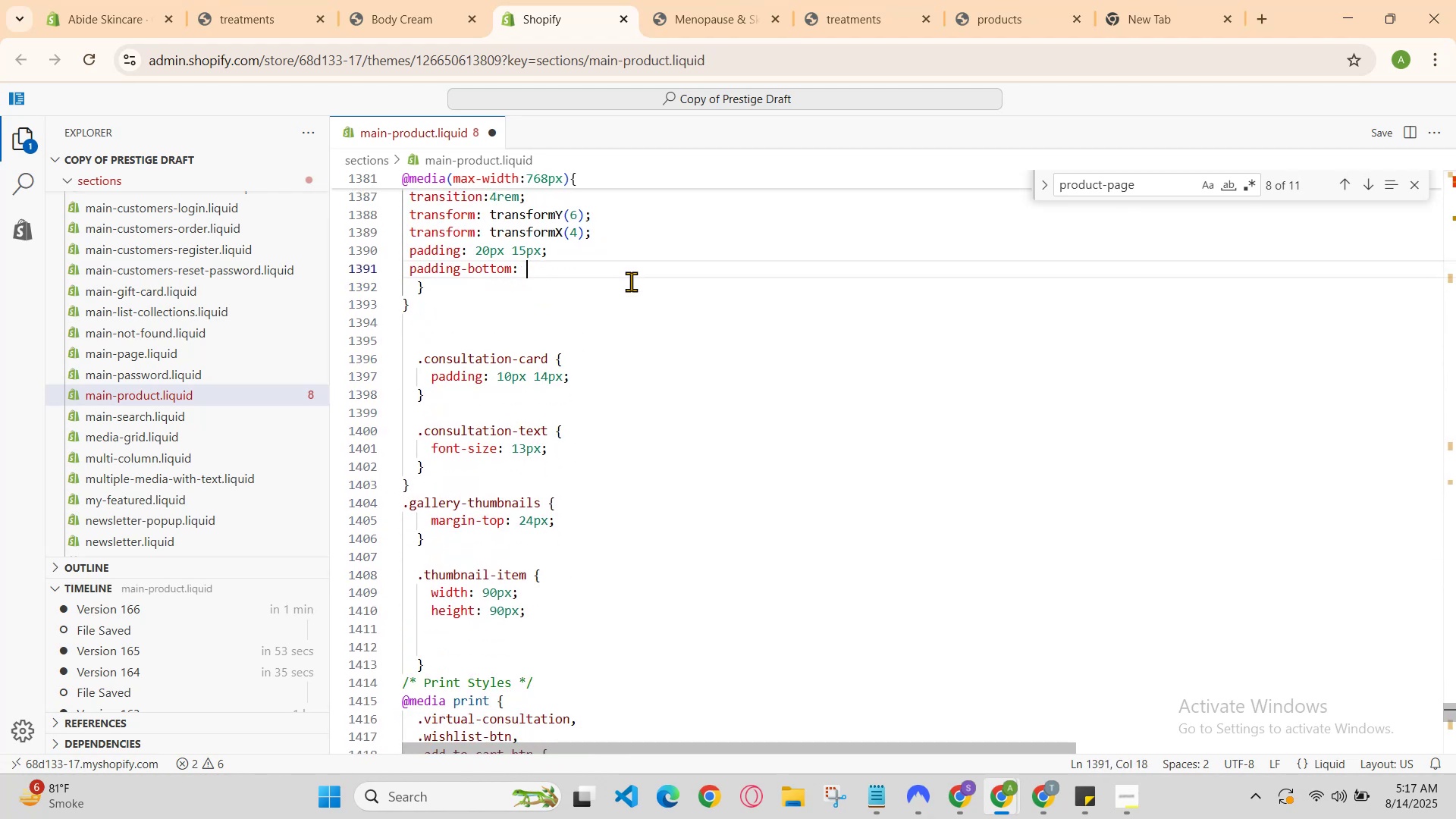 
scroll: coordinate [631, 281], scroll_direction: up, amount: 4.0
 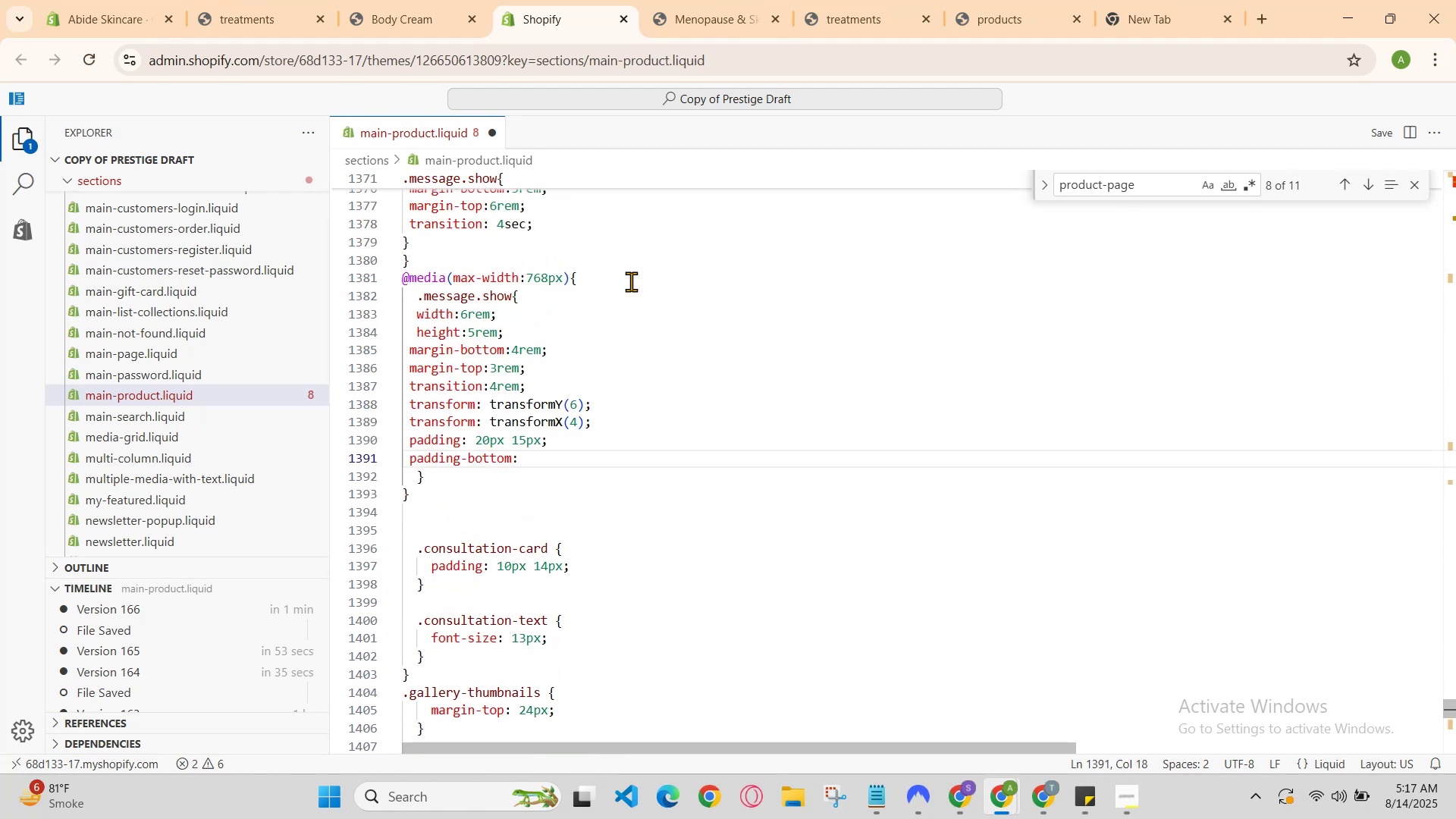 
hold_key(key=ControlLeft, duration=3.09)
 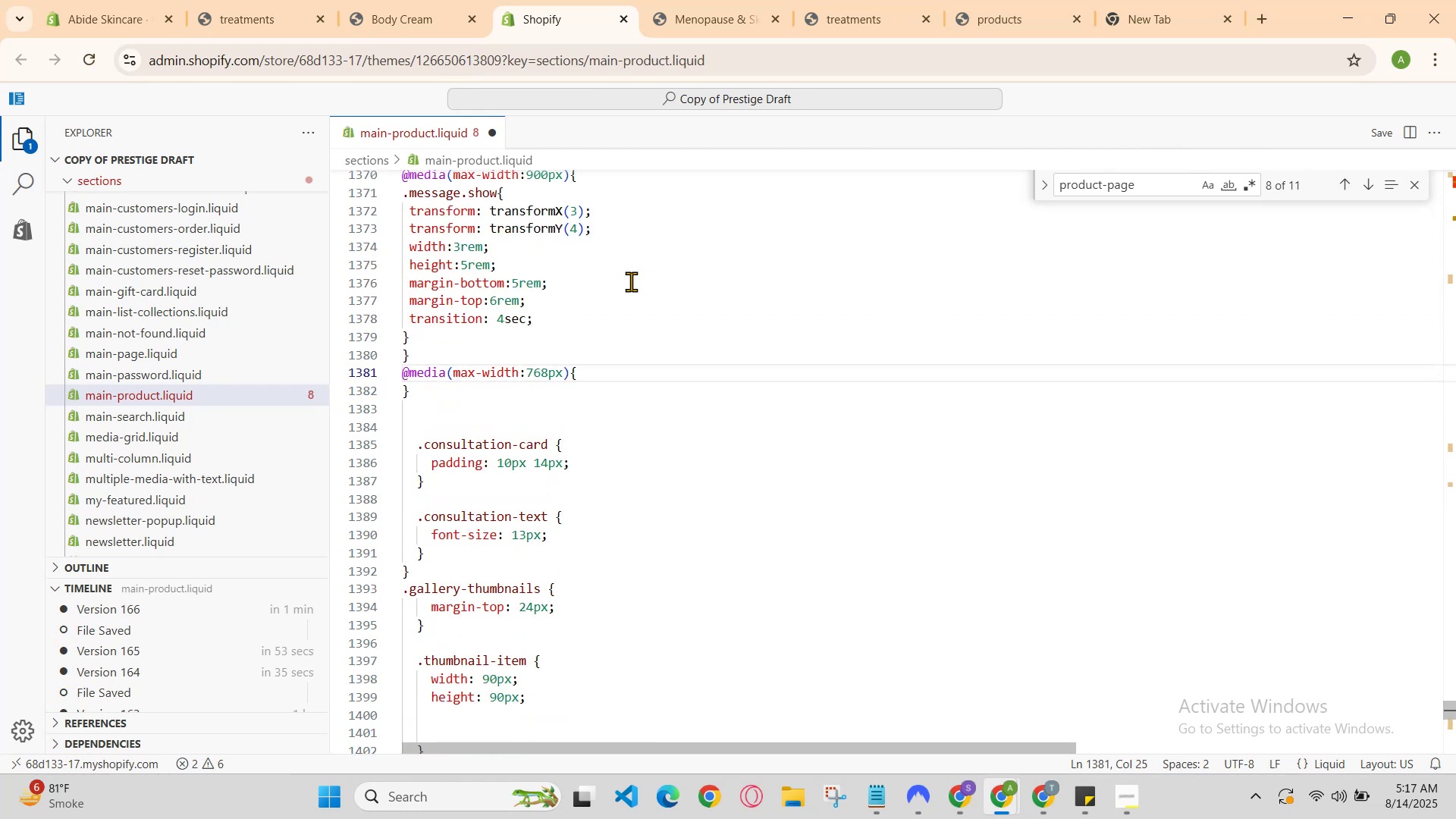 
hold_key(key=Z, duration=1.51)
 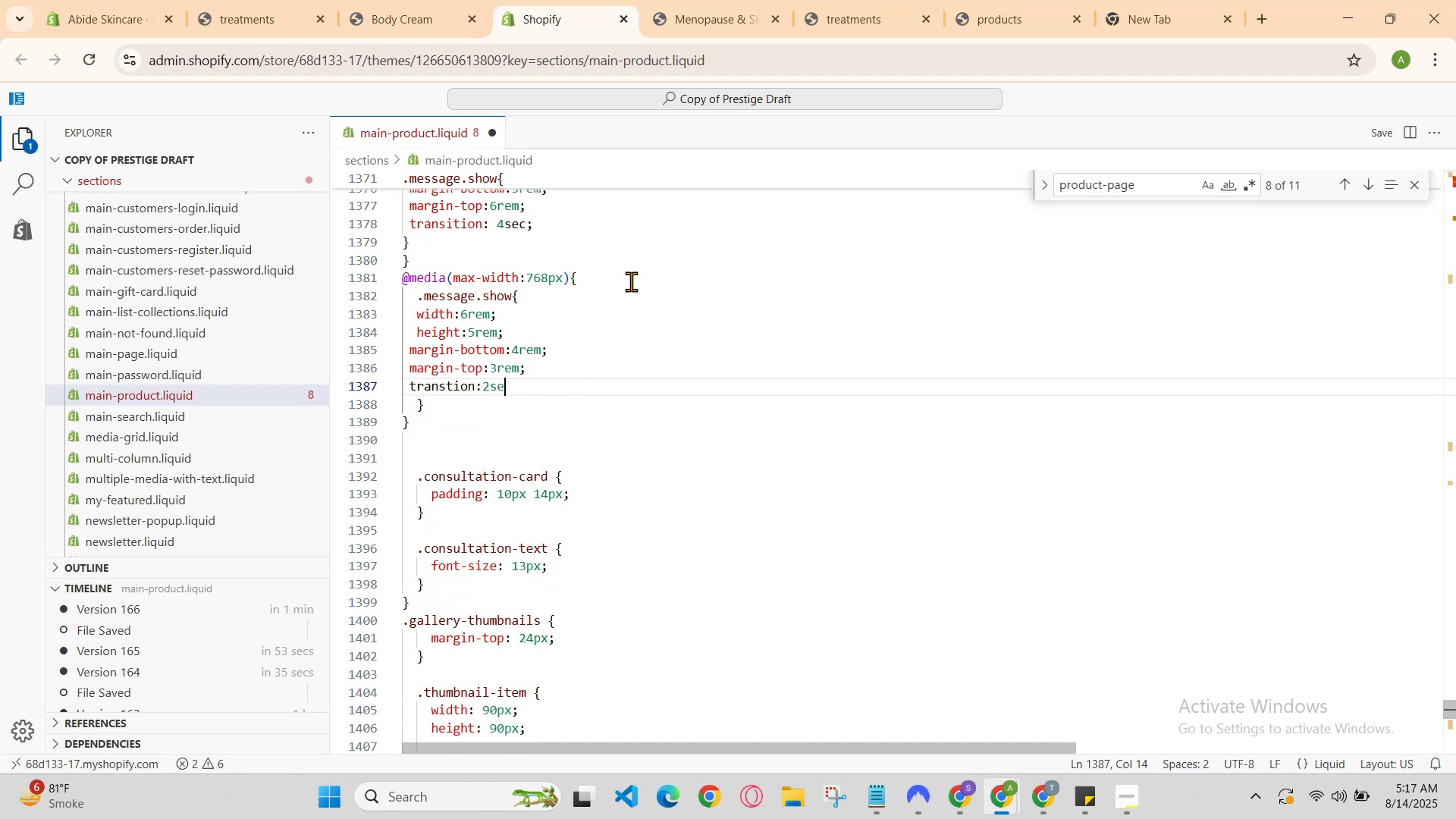 
hold_key(key=Z, duration=1.29)
 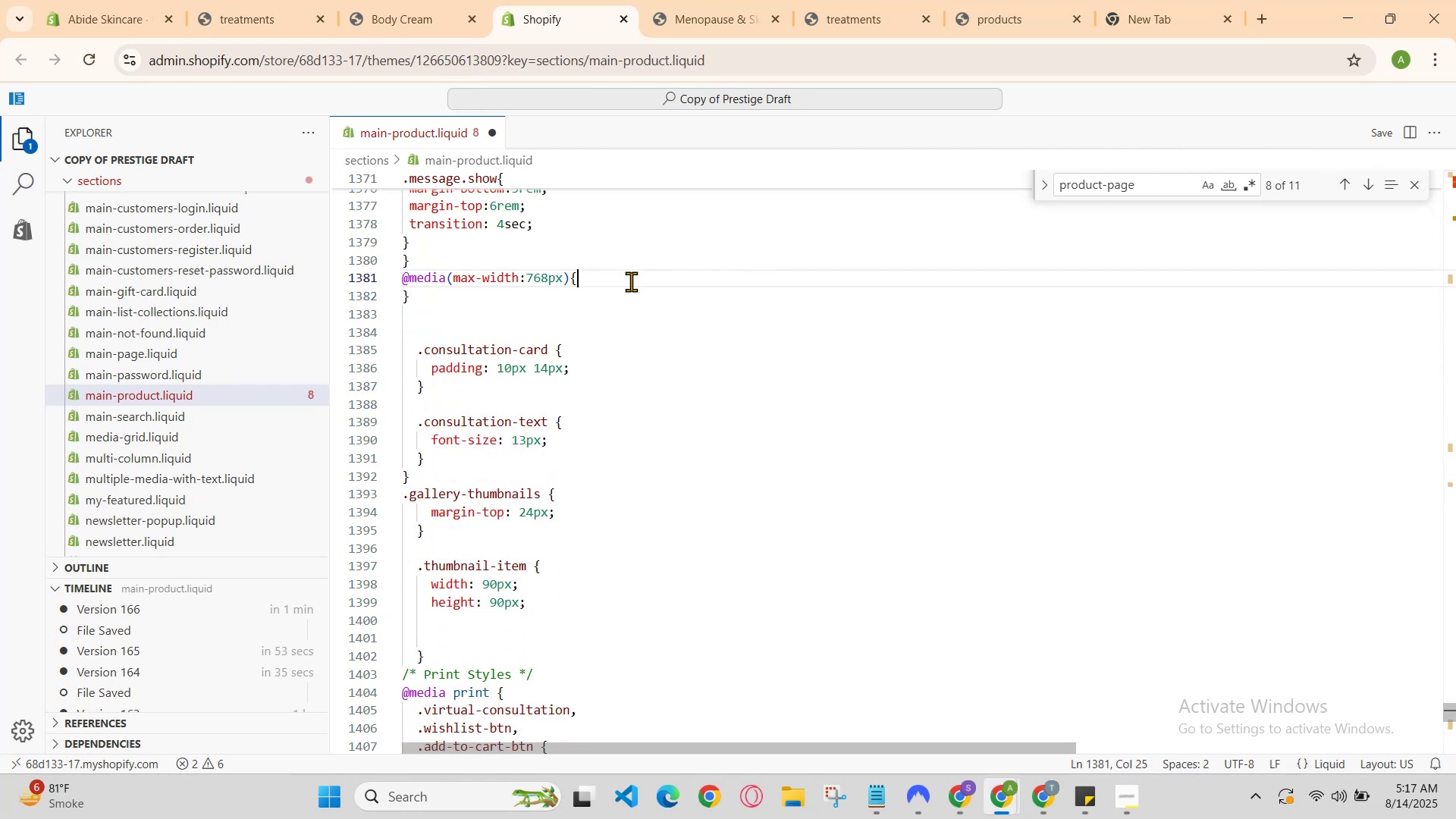 
scroll: coordinate [631, 281], scroll_direction: up, amount: 4.0
 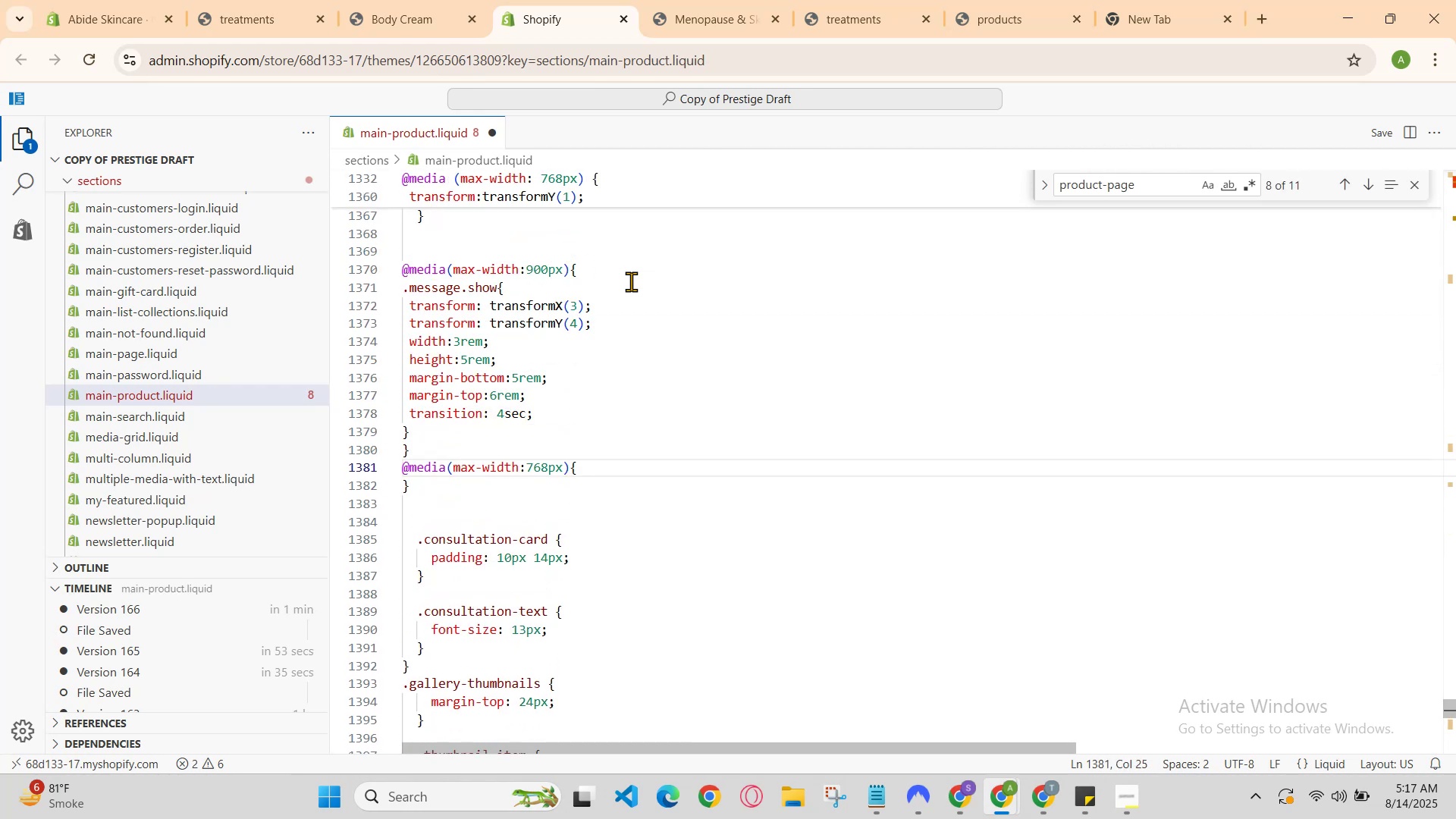 
hold_key(key=ControlLeft, duration=4.96)
 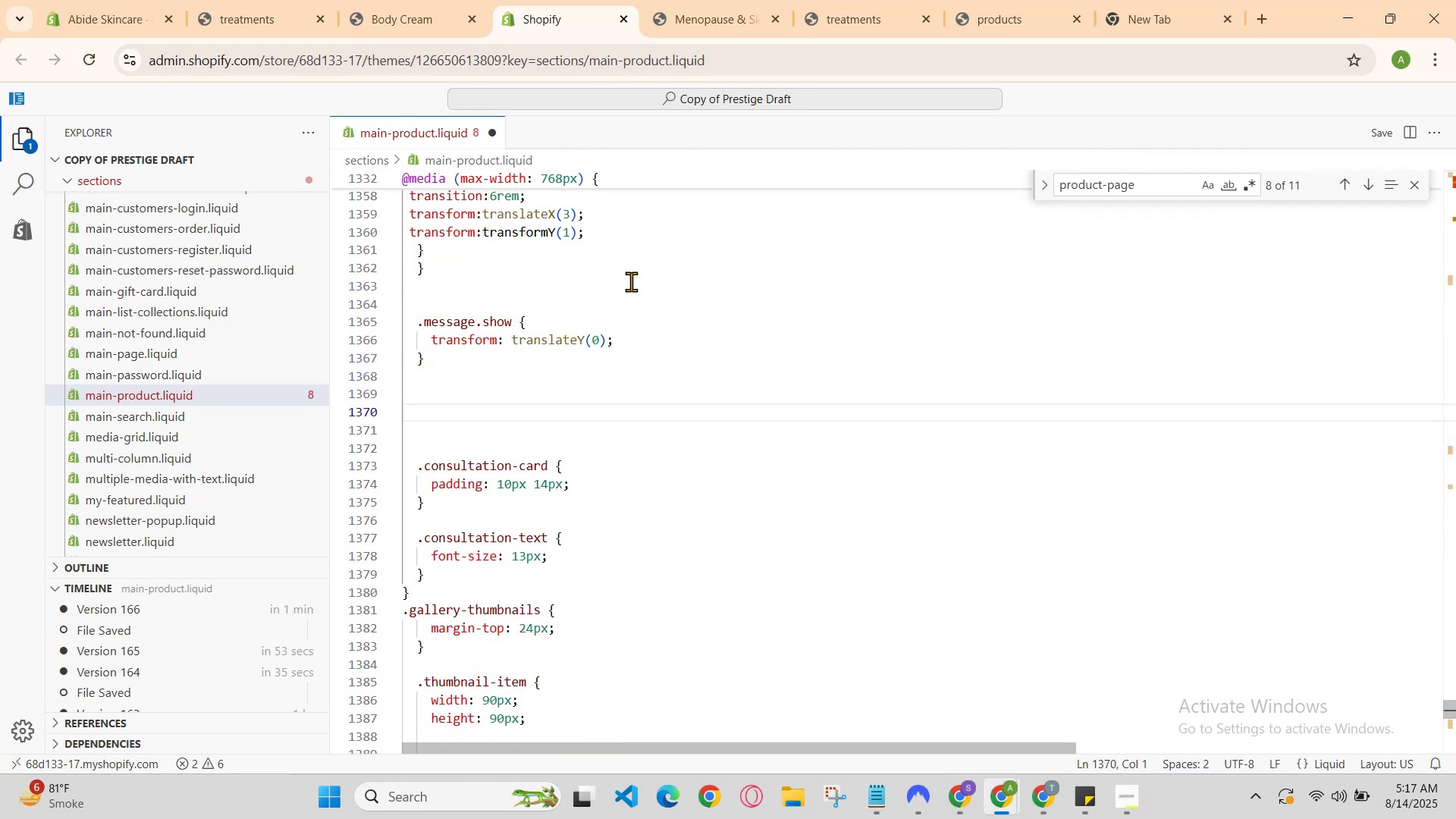 
hold_key(key=Z, duration=0.59)
 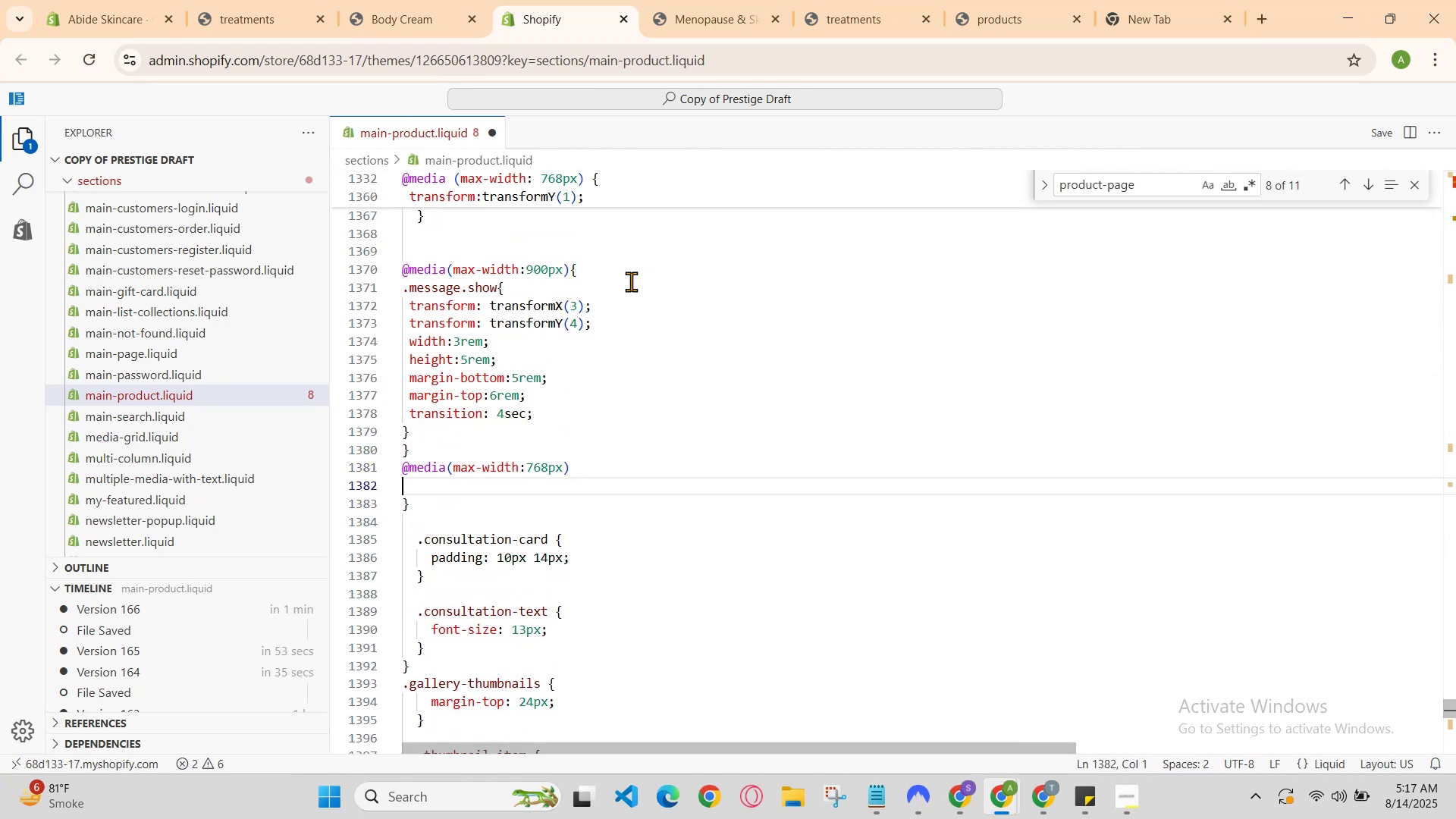 
hold_key(key=Z, duration=0.94)
 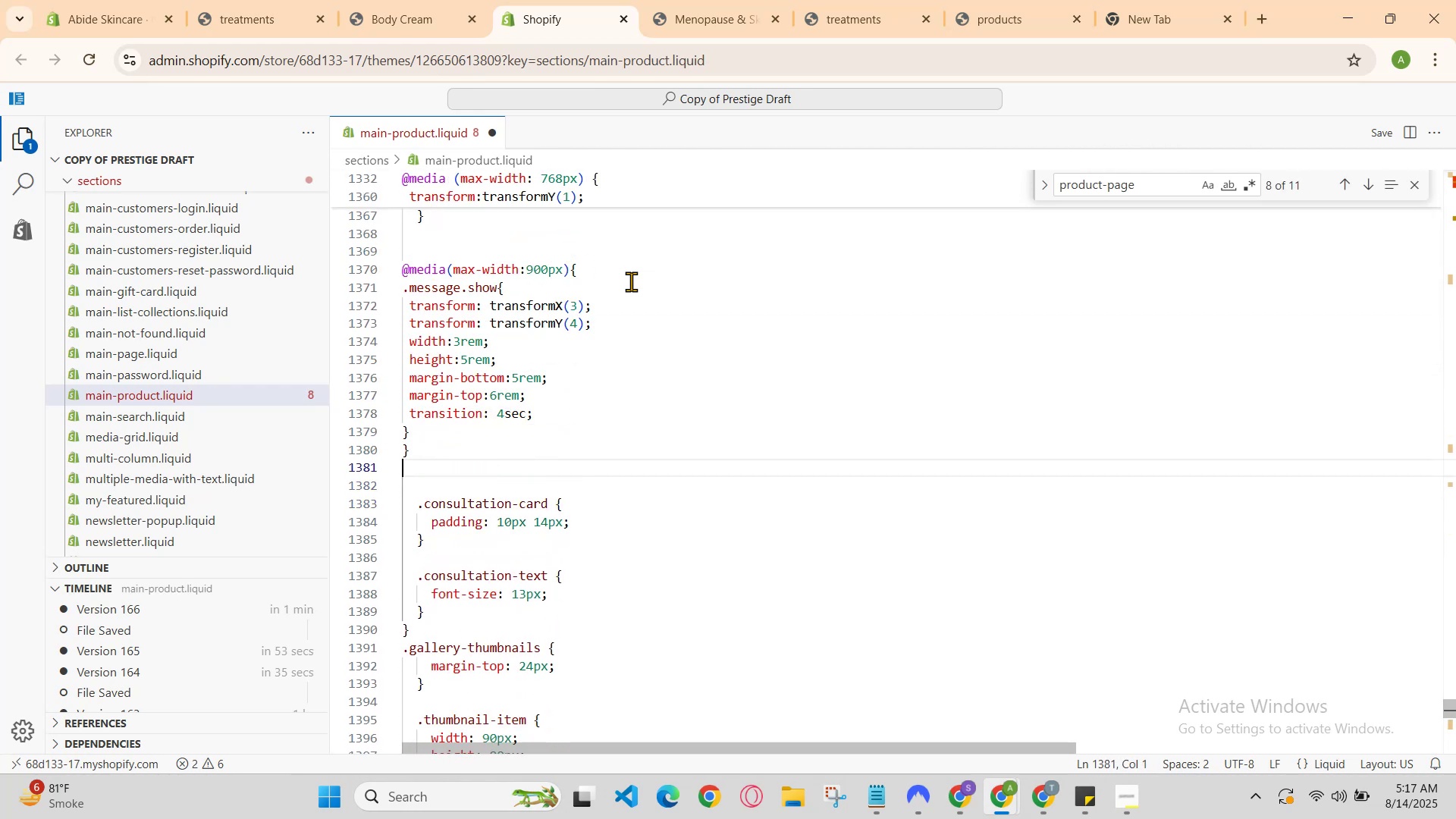 
hold_key(key=Z, duration=1.51)
 